 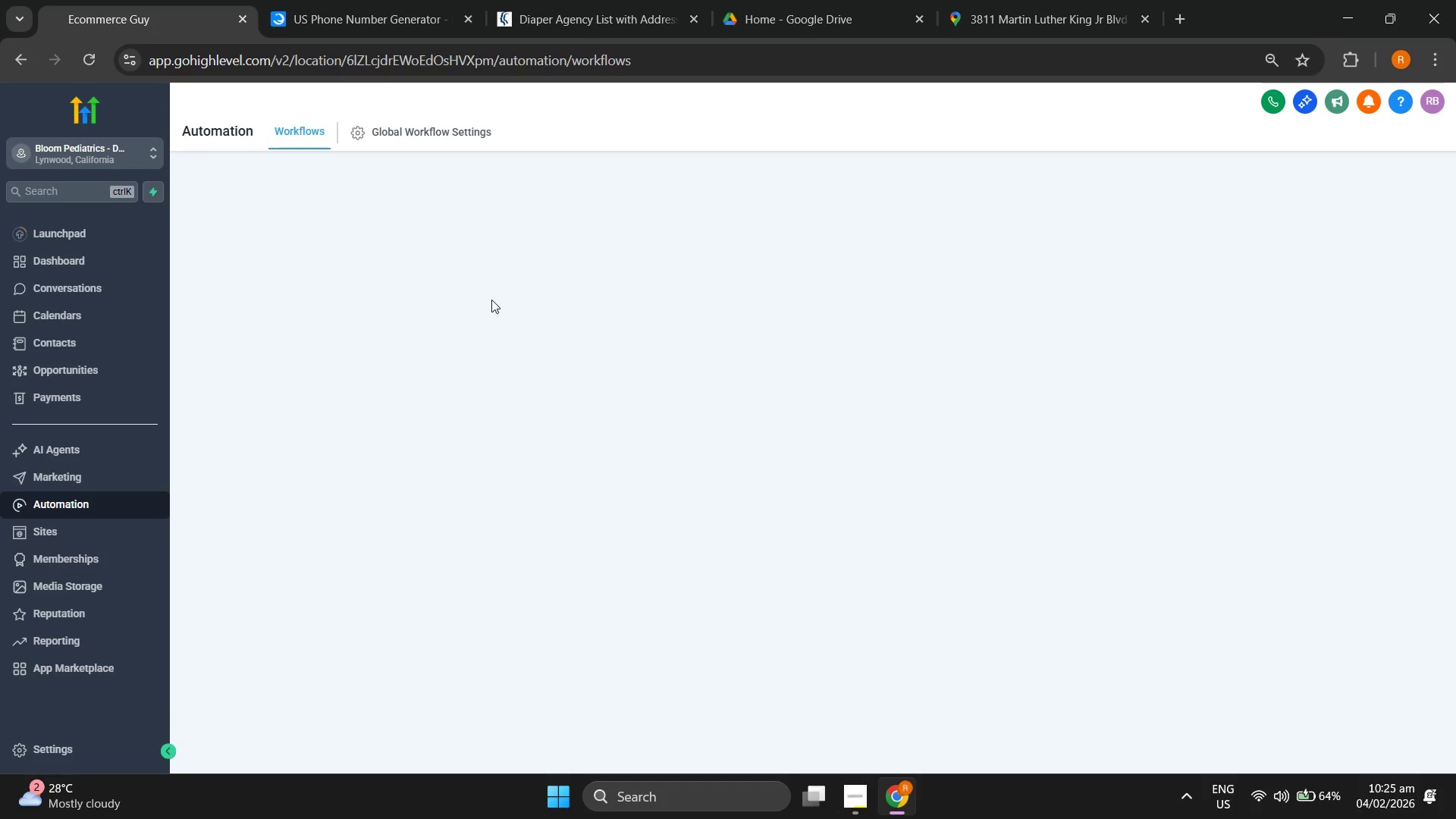 
left_click([1331, 193])
 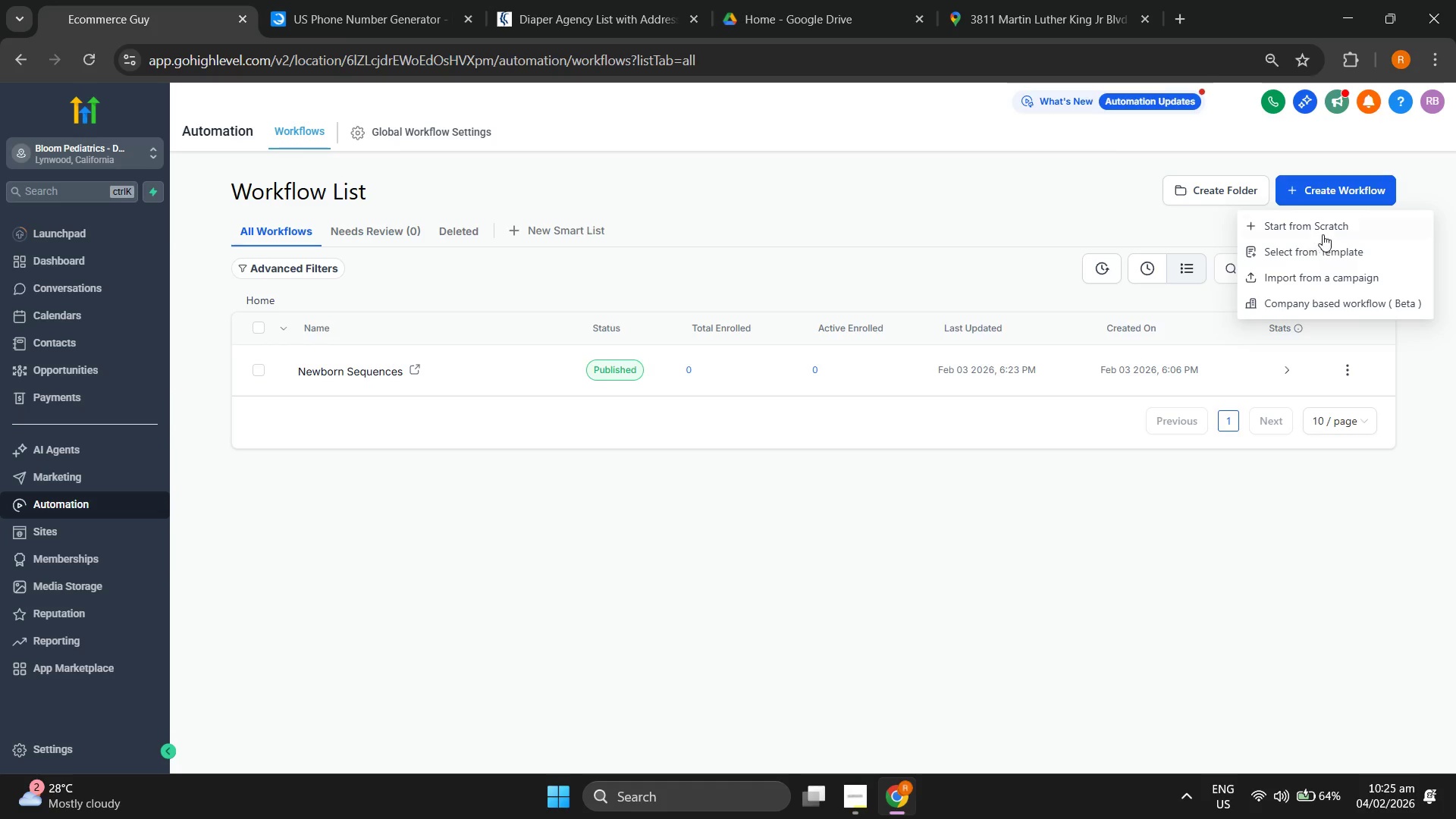 
left_click([1323, 228])
 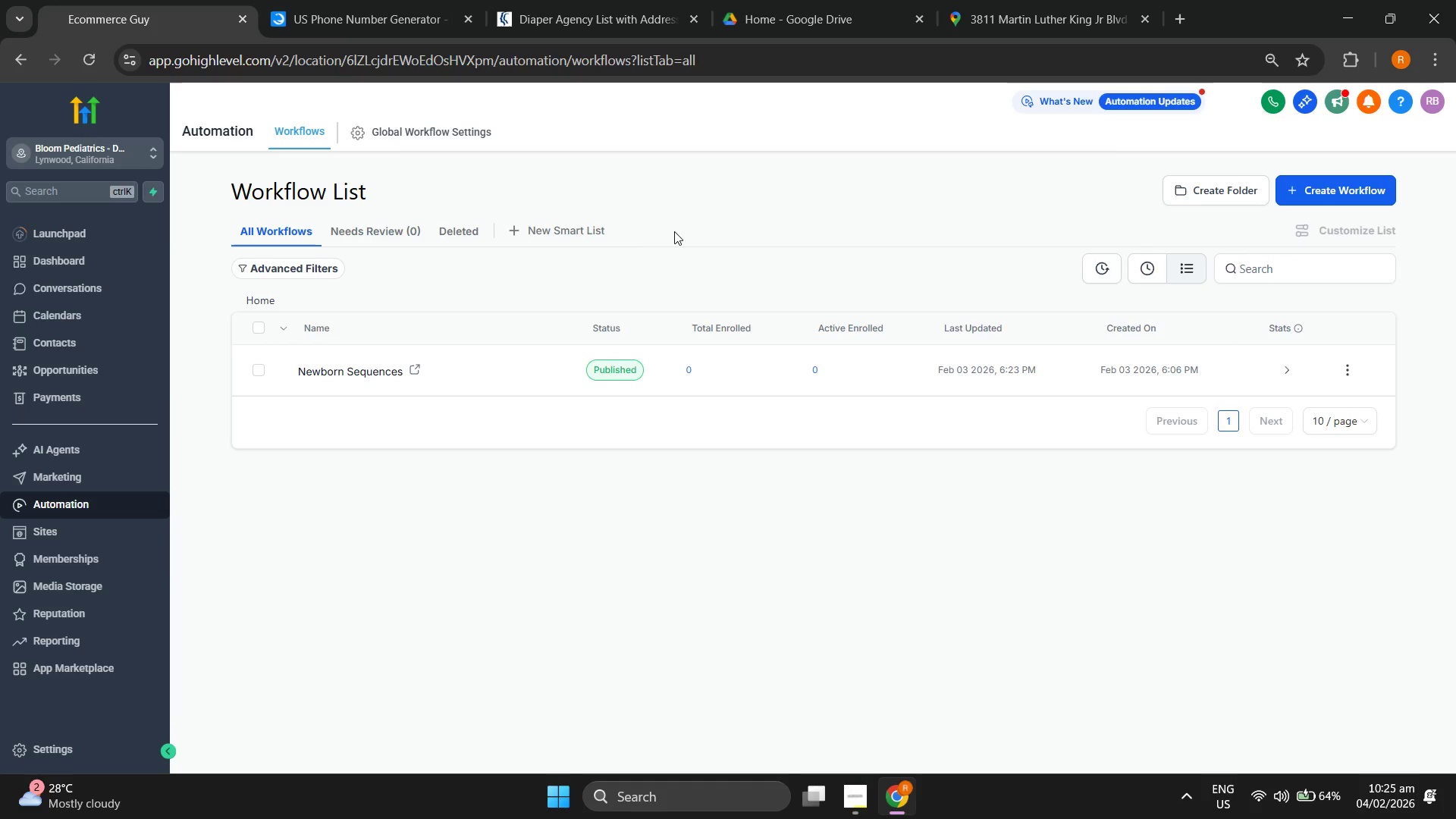 
mouse_move([670, 218])
 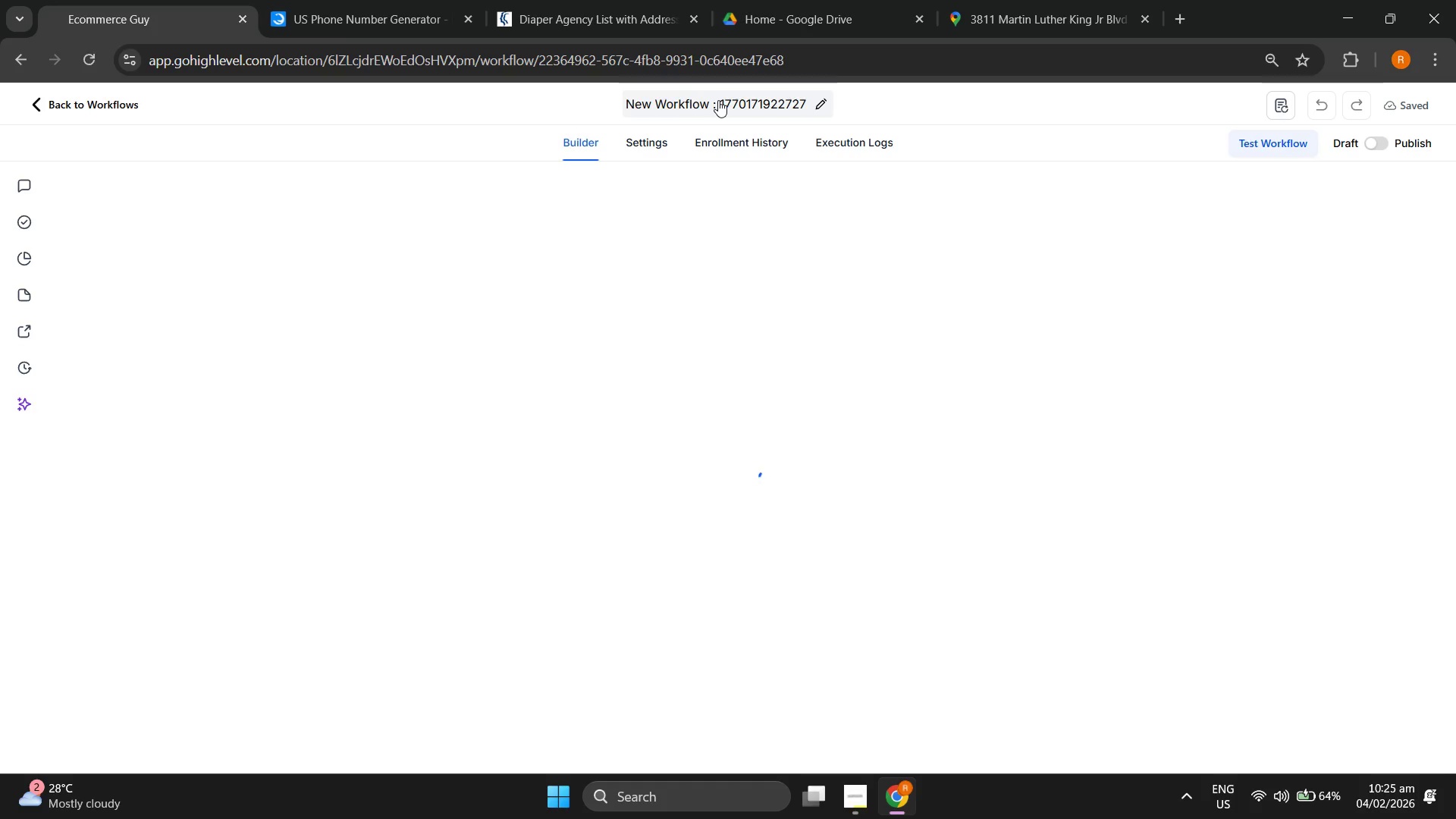 
left_click([718, 100])
 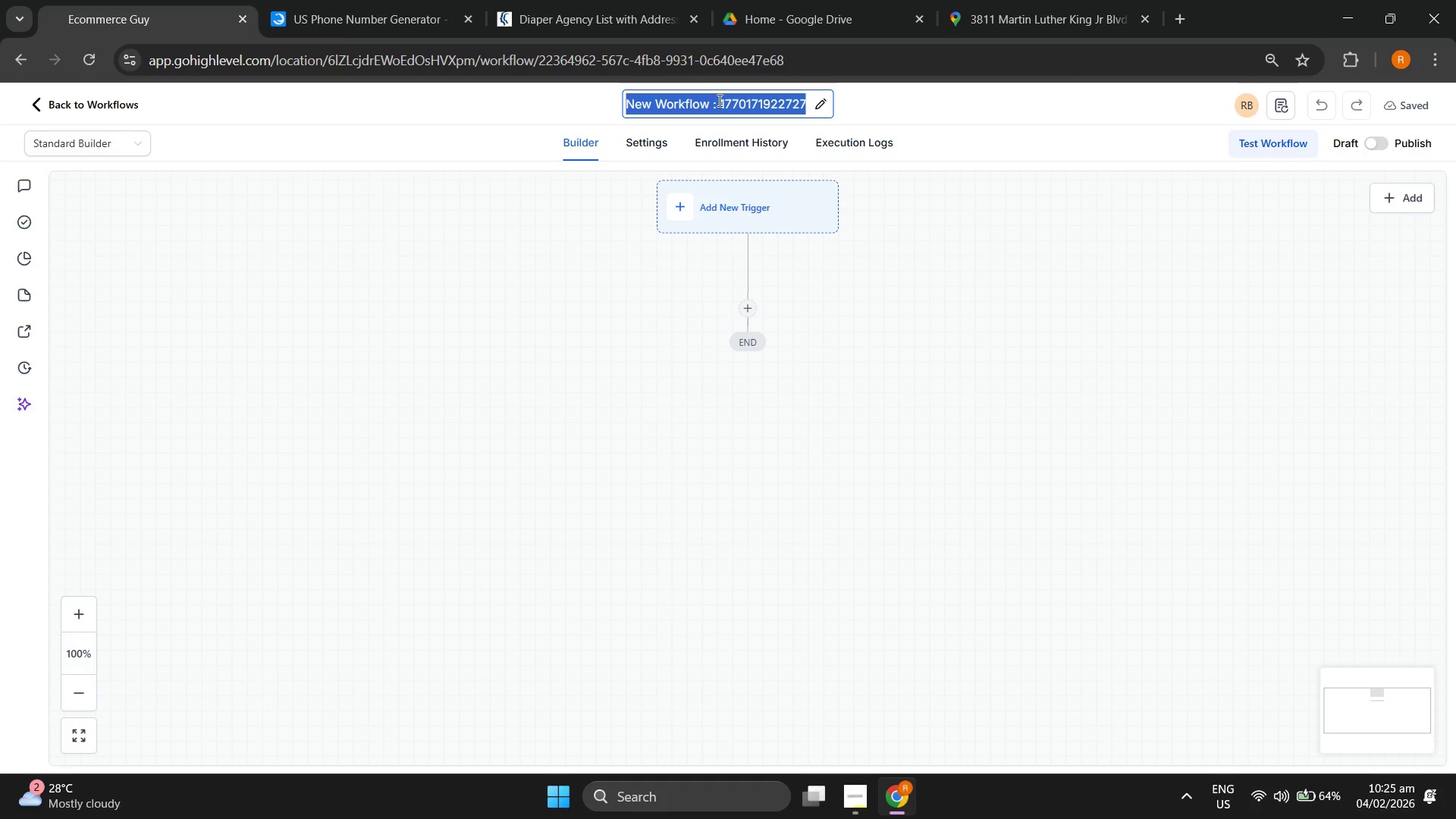 
wait(10.56)
 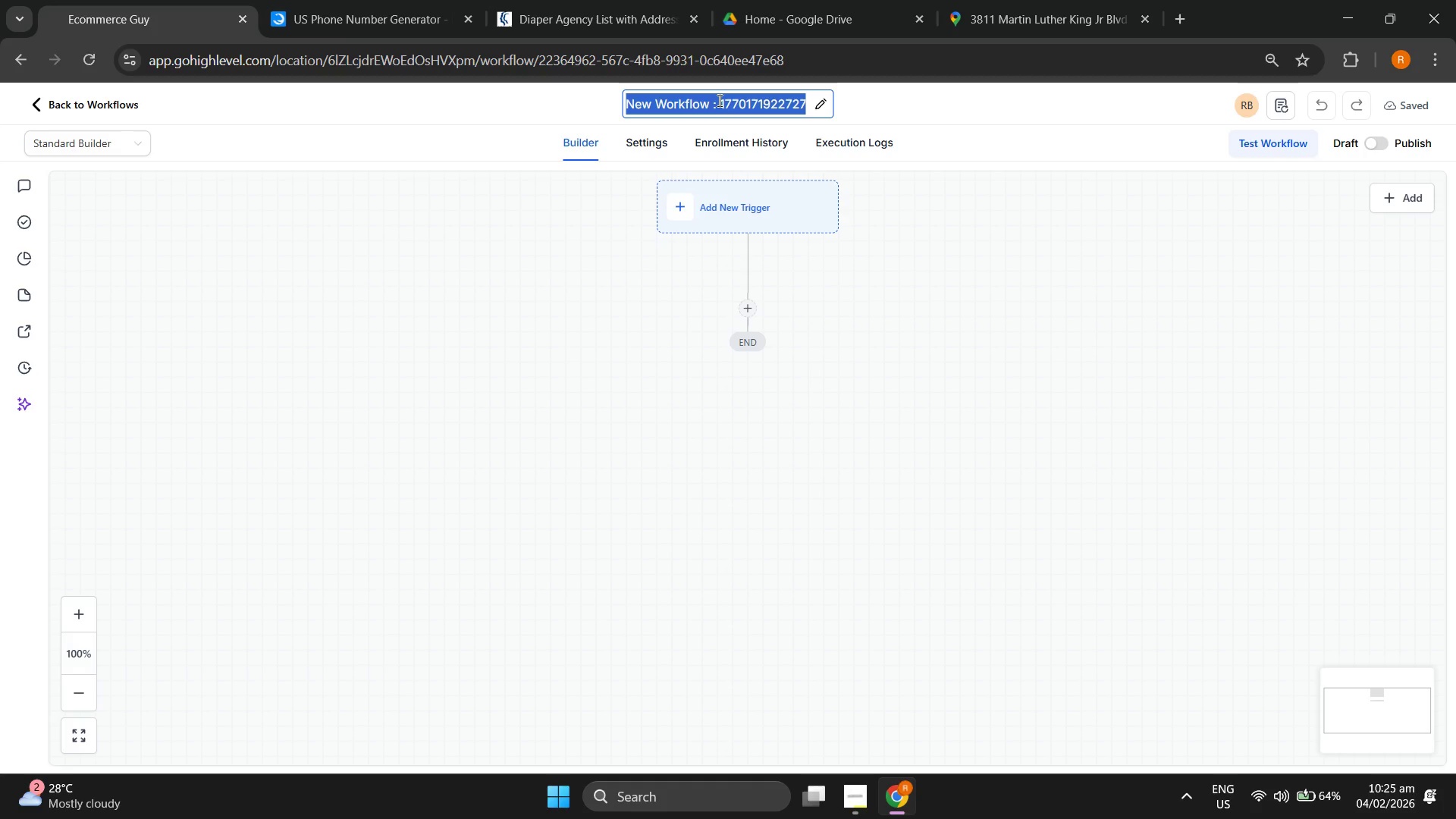 
type(Interna; )
 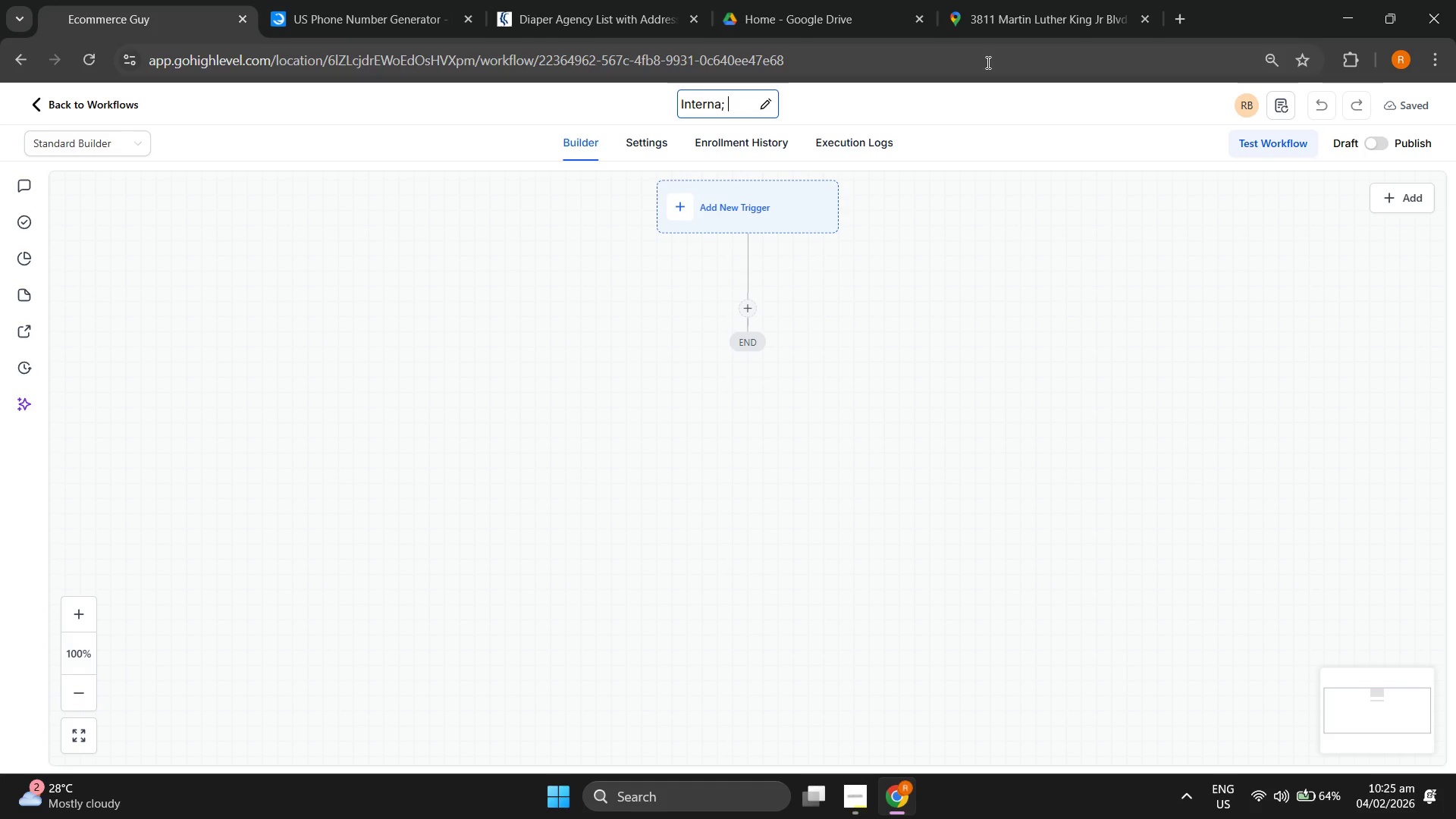 
key(Backspace)
key(Backspace)
type(l Alert: Newnb)
key(Backspace)
key(Backspace)
type(br)
key(Backspace)
type(orn Nutr)
key(Backspace)
key(Backspace)
type(rture Unsubscribe)
 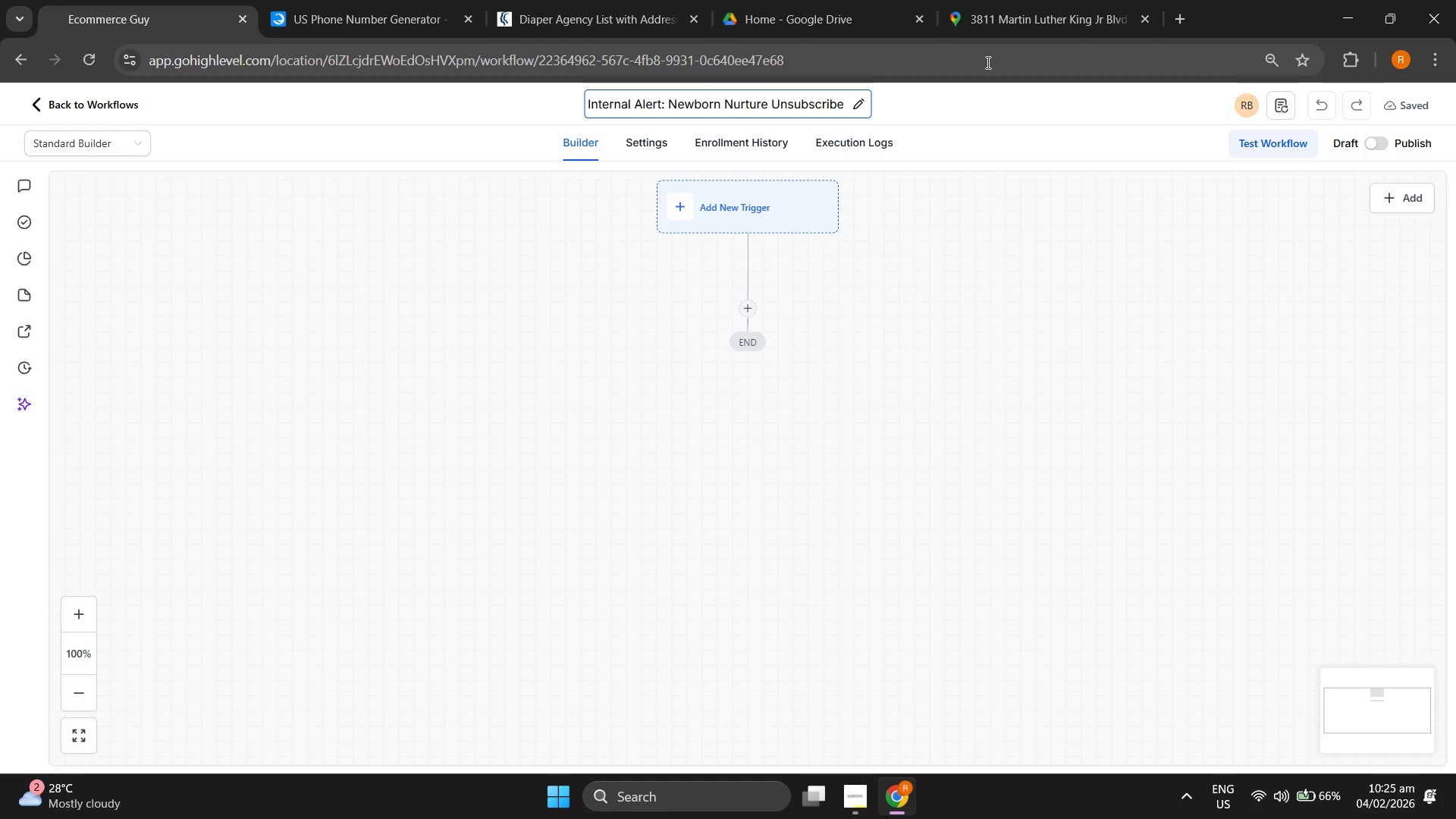 
left_click([1035, 121])
 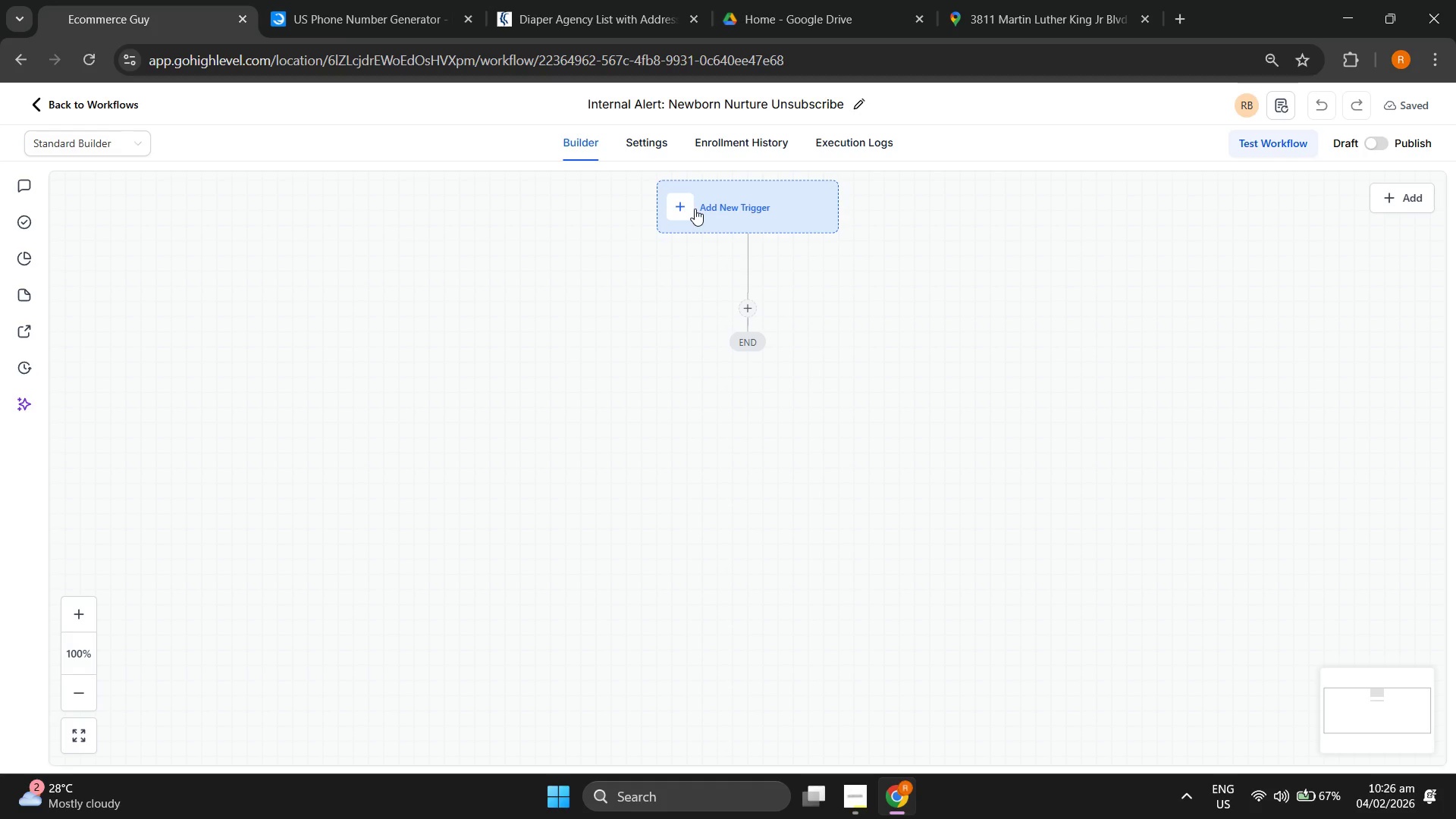 
wait(61.42)
 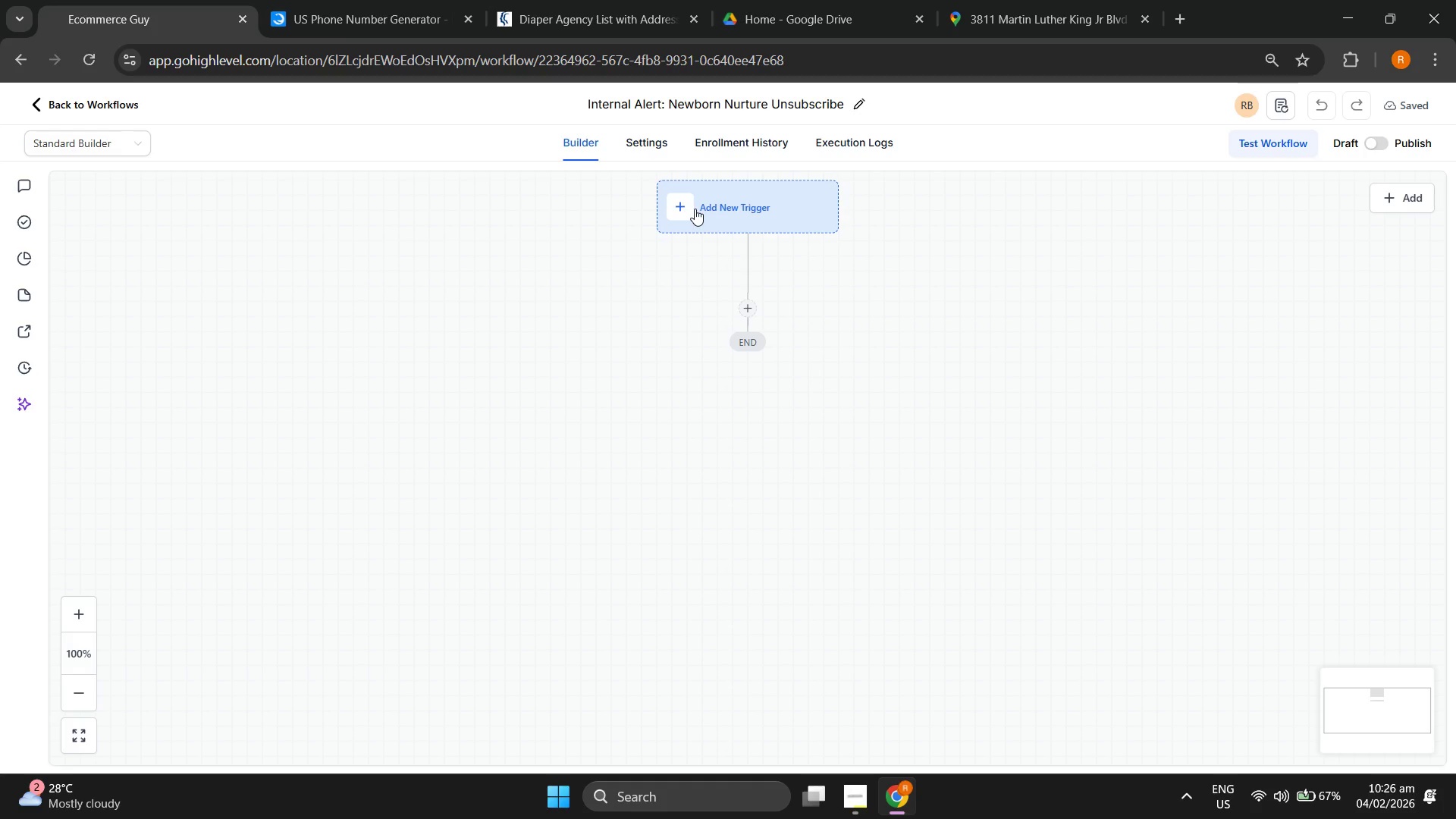 
left_click([612, 268])
 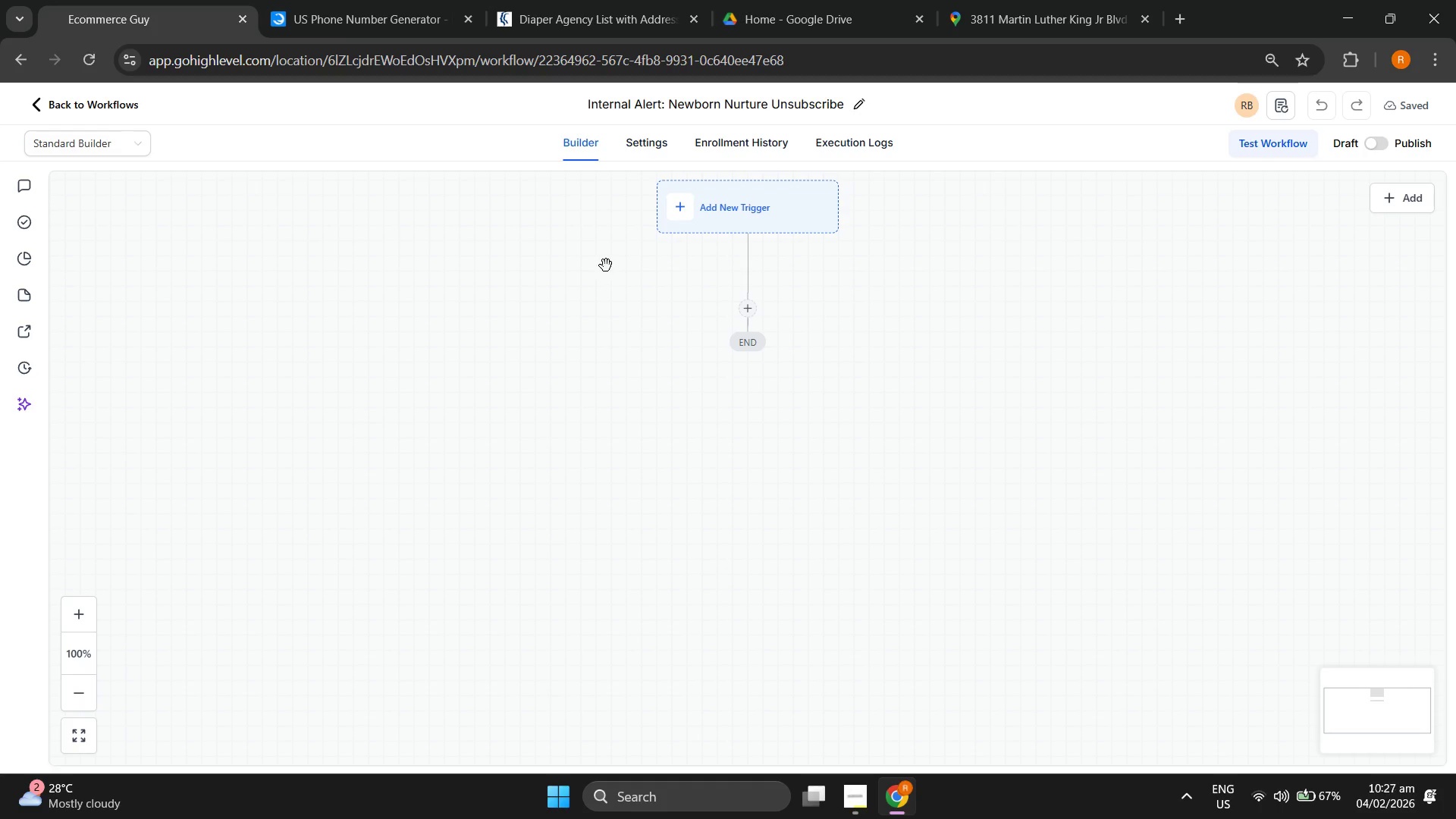 
left_click_drag(start_coordinate=[605, 278], to_coordinate=[605, 327])
 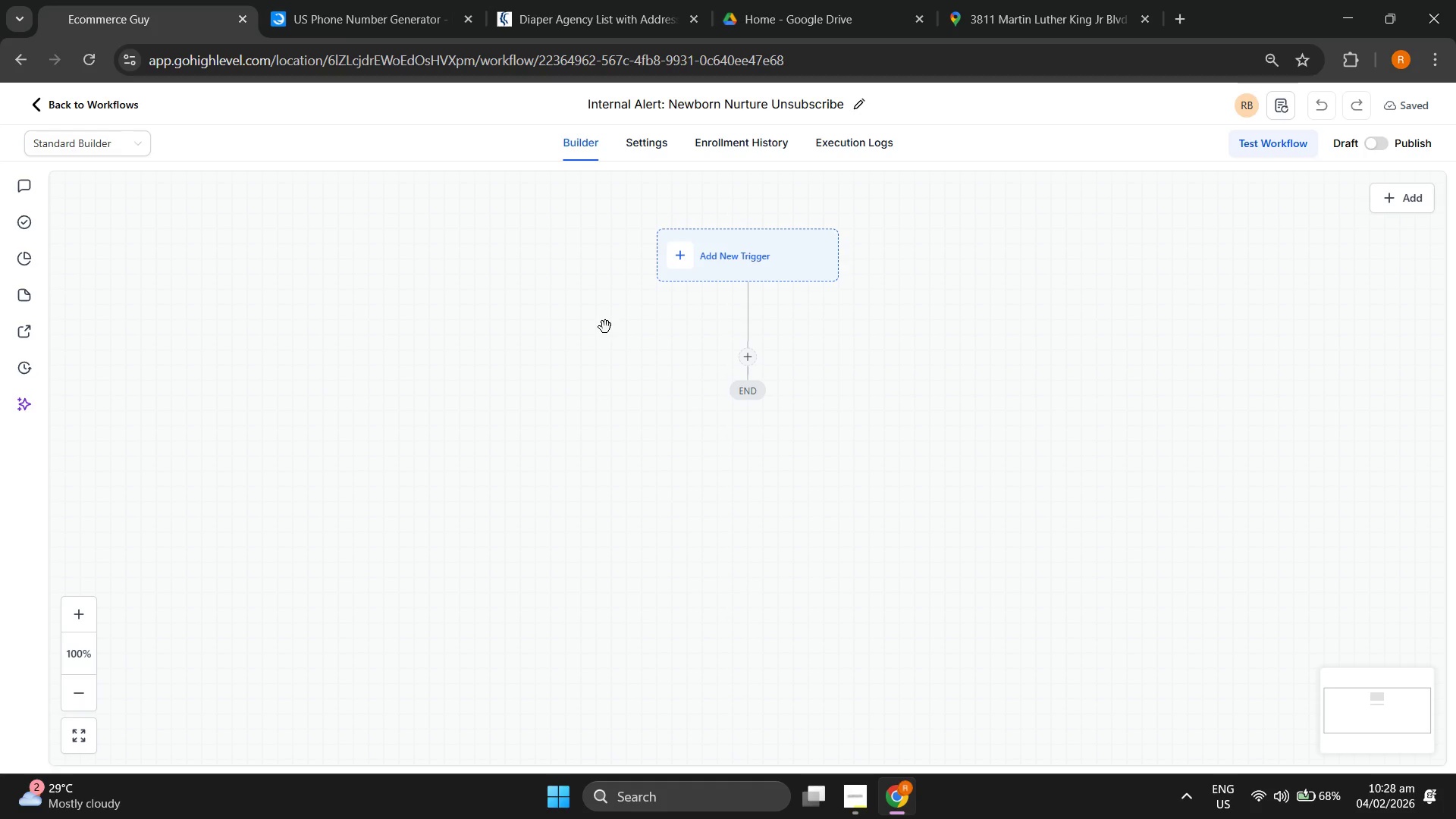 
wait(68.75)
 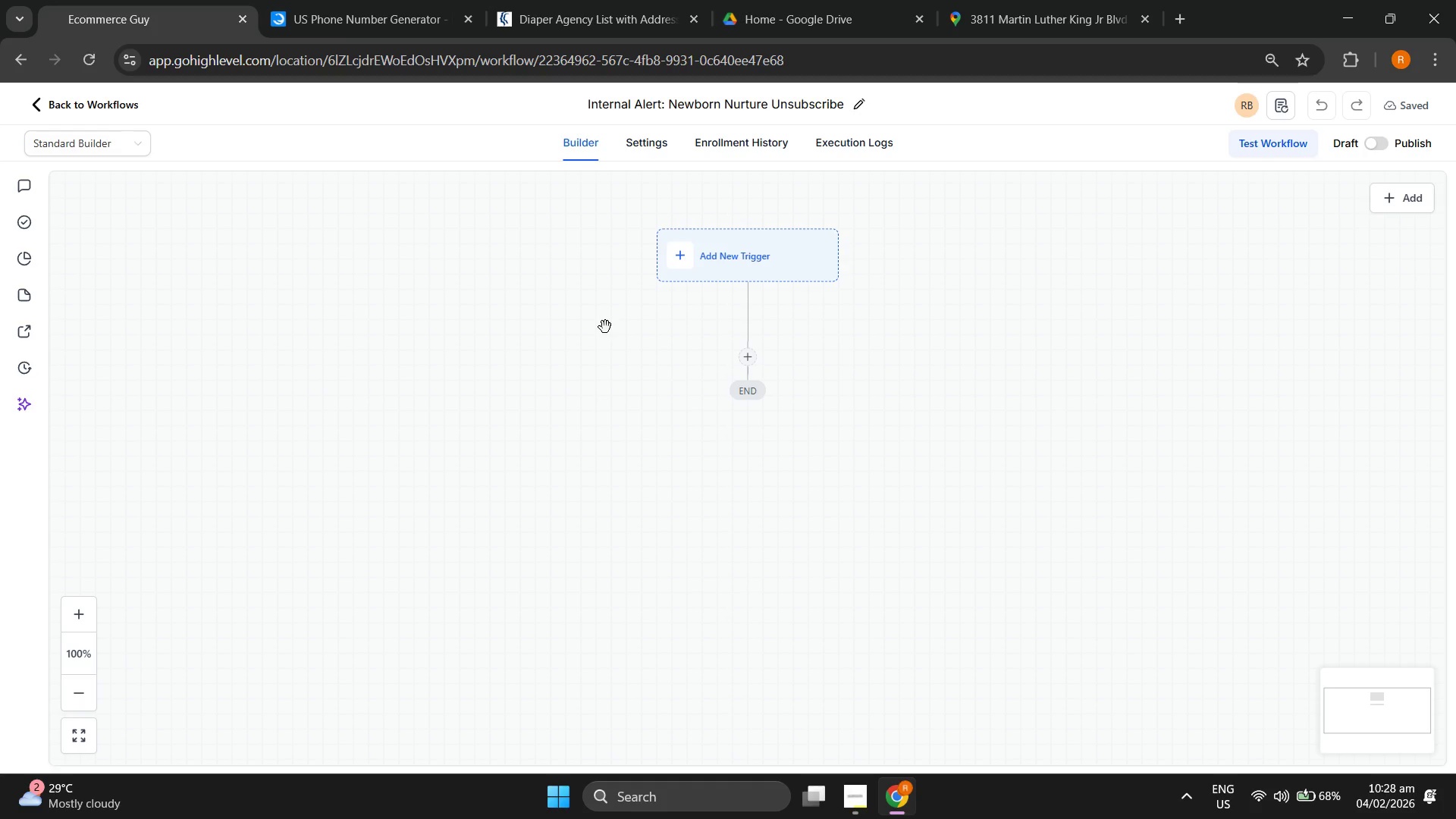 
left_click([715, 264])
 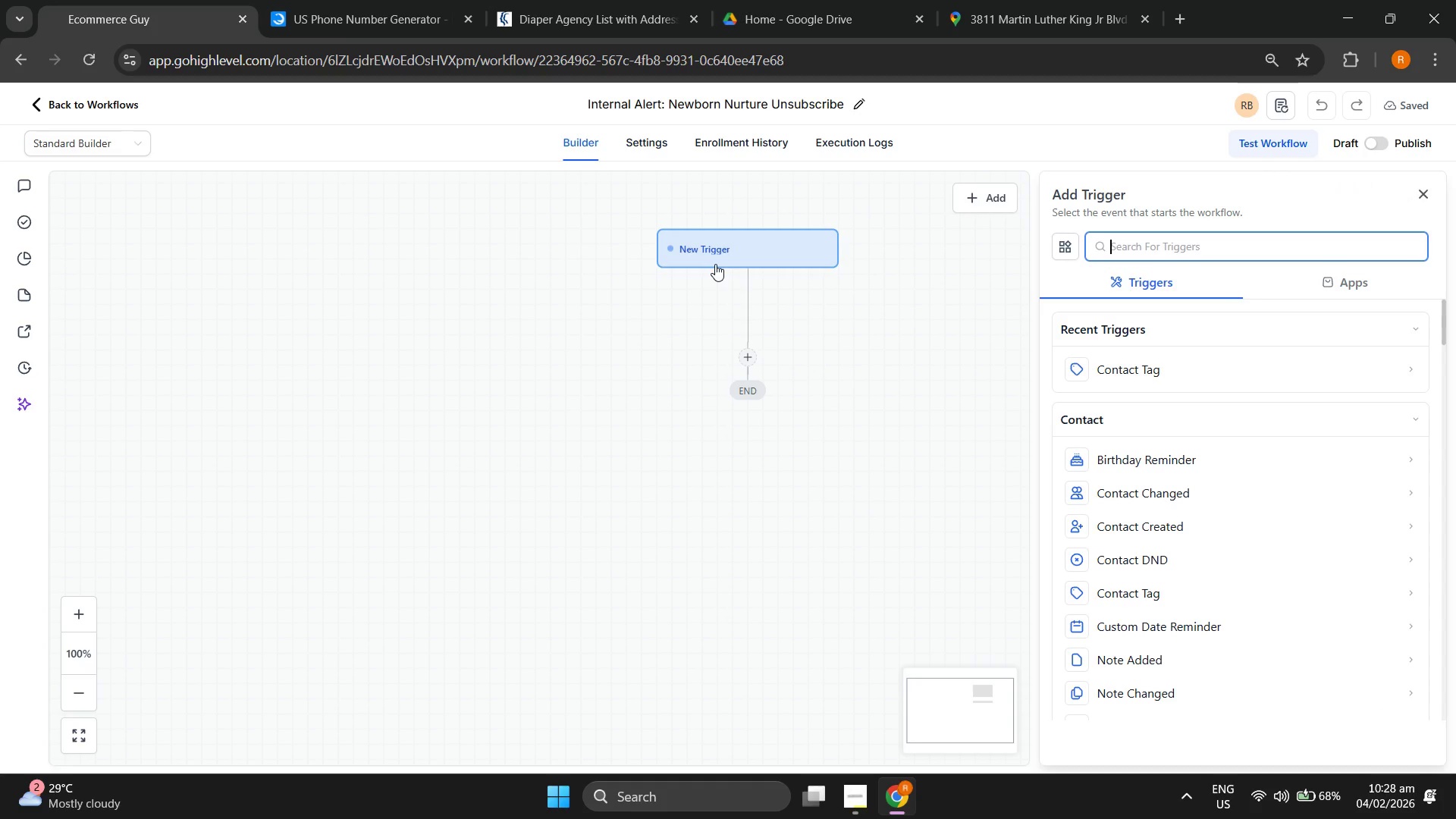 
type(inter)
 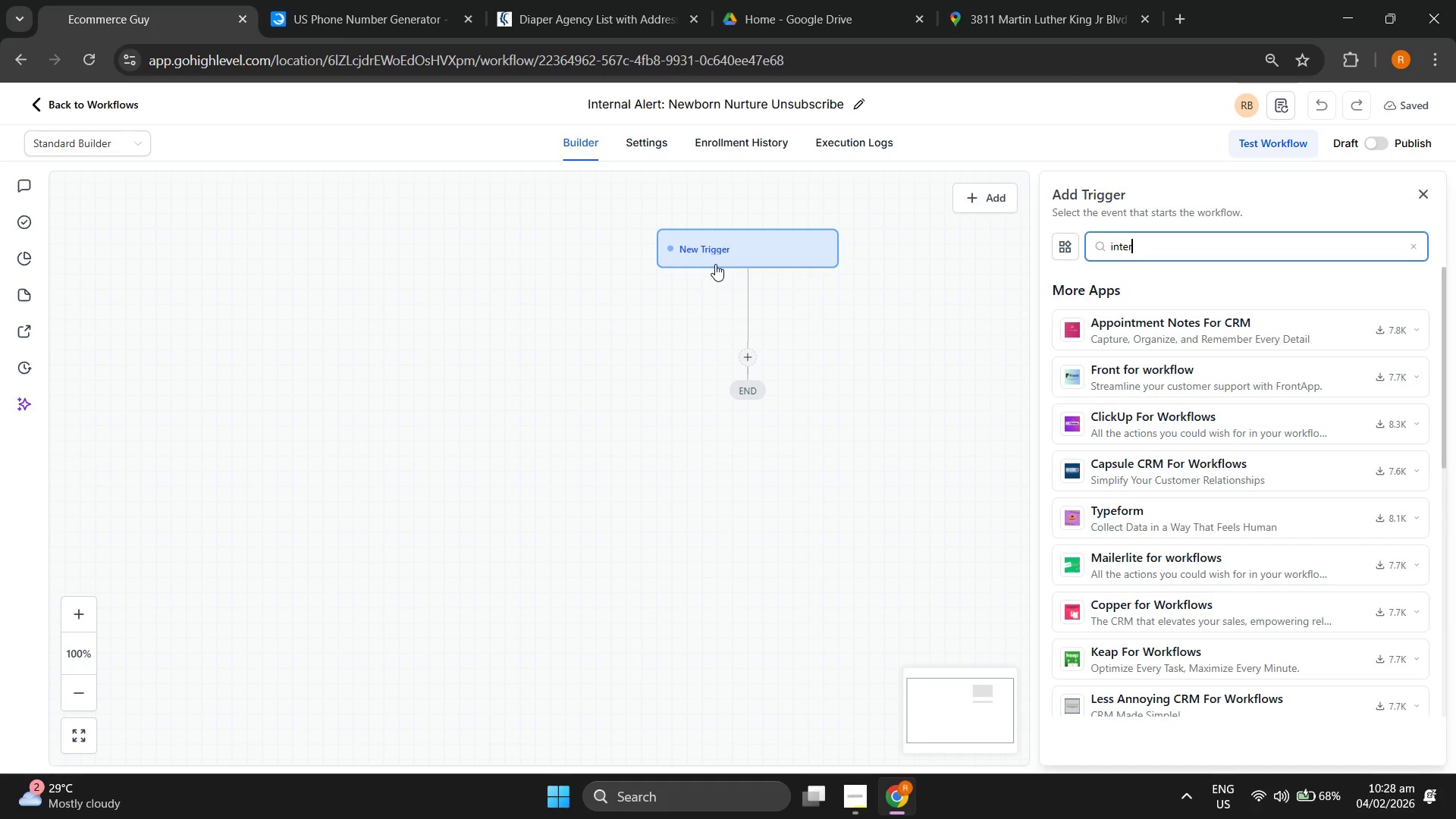 
hold_key(key=Backspace, duration=1.05)
 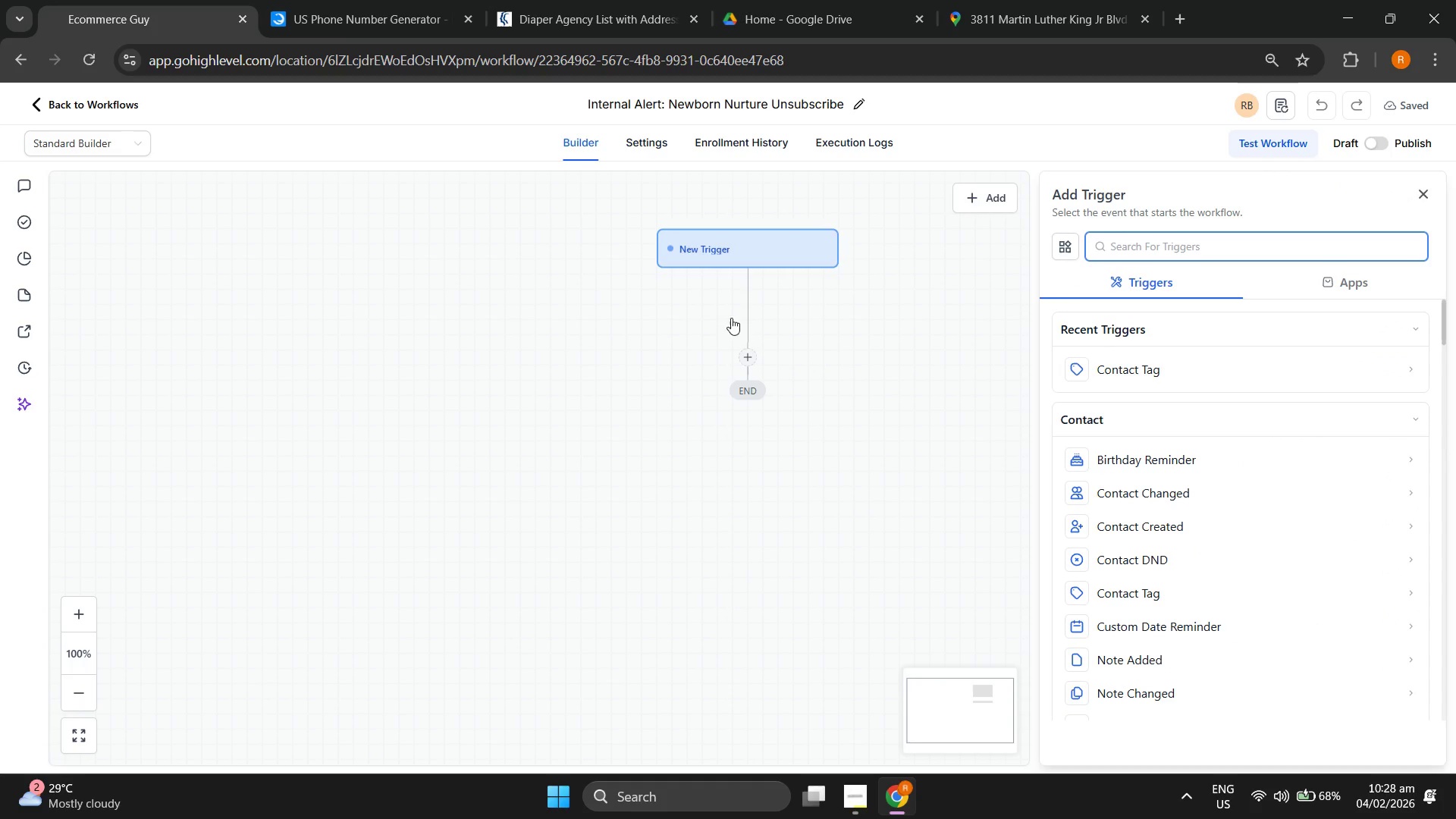 
left_click([751, 349])
 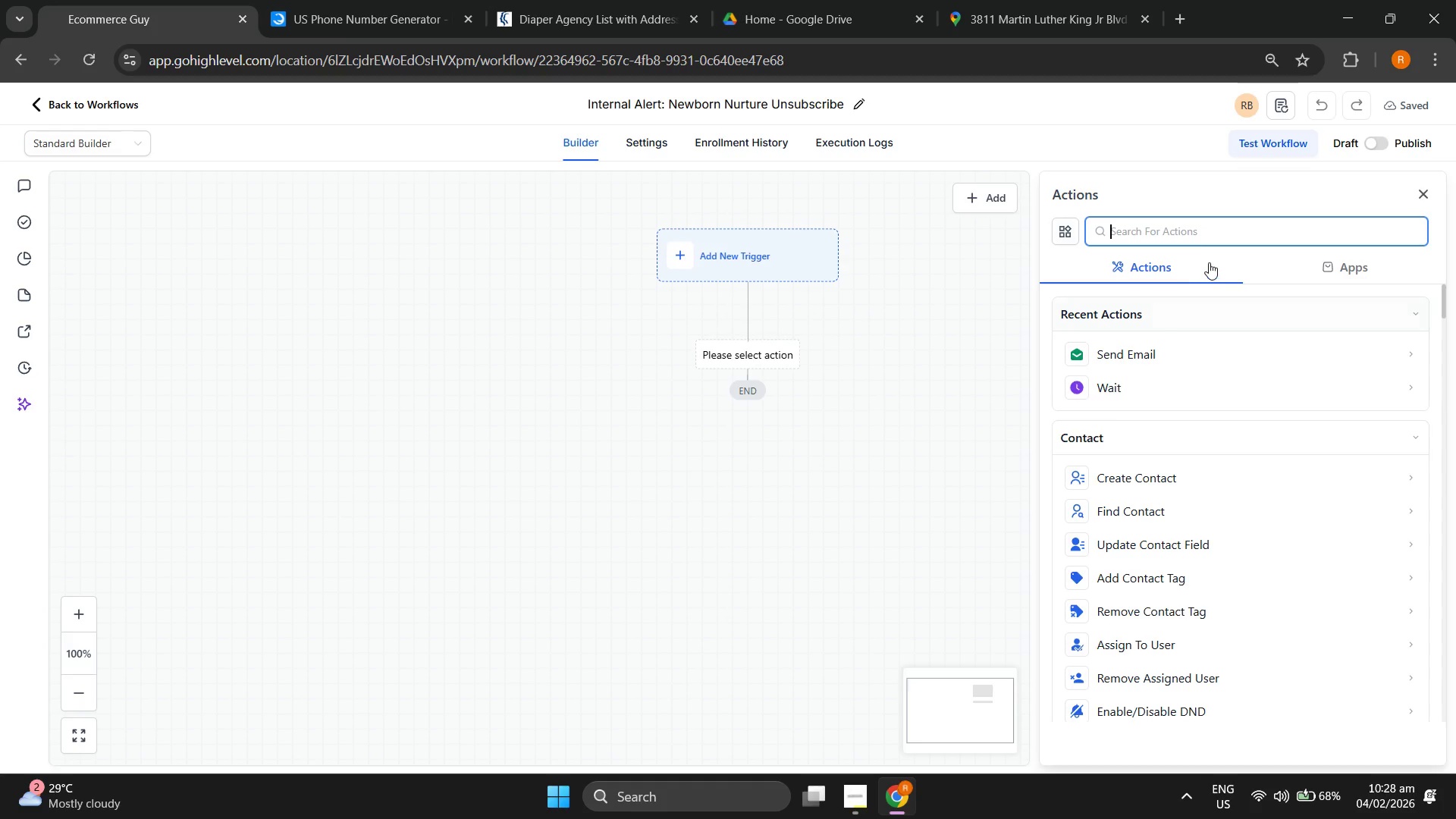 
type(inter)
 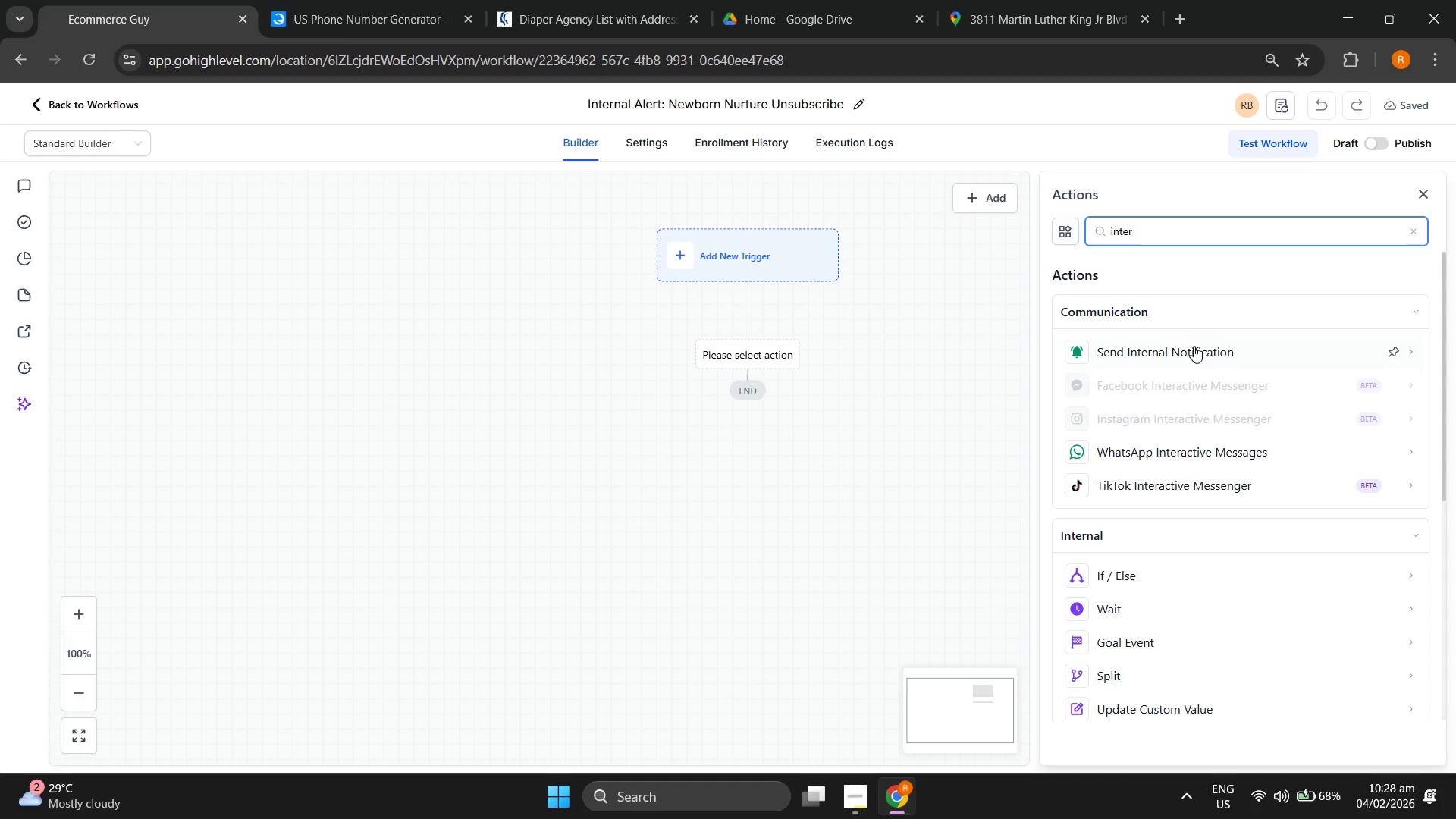 
left_click([1180, 359])
 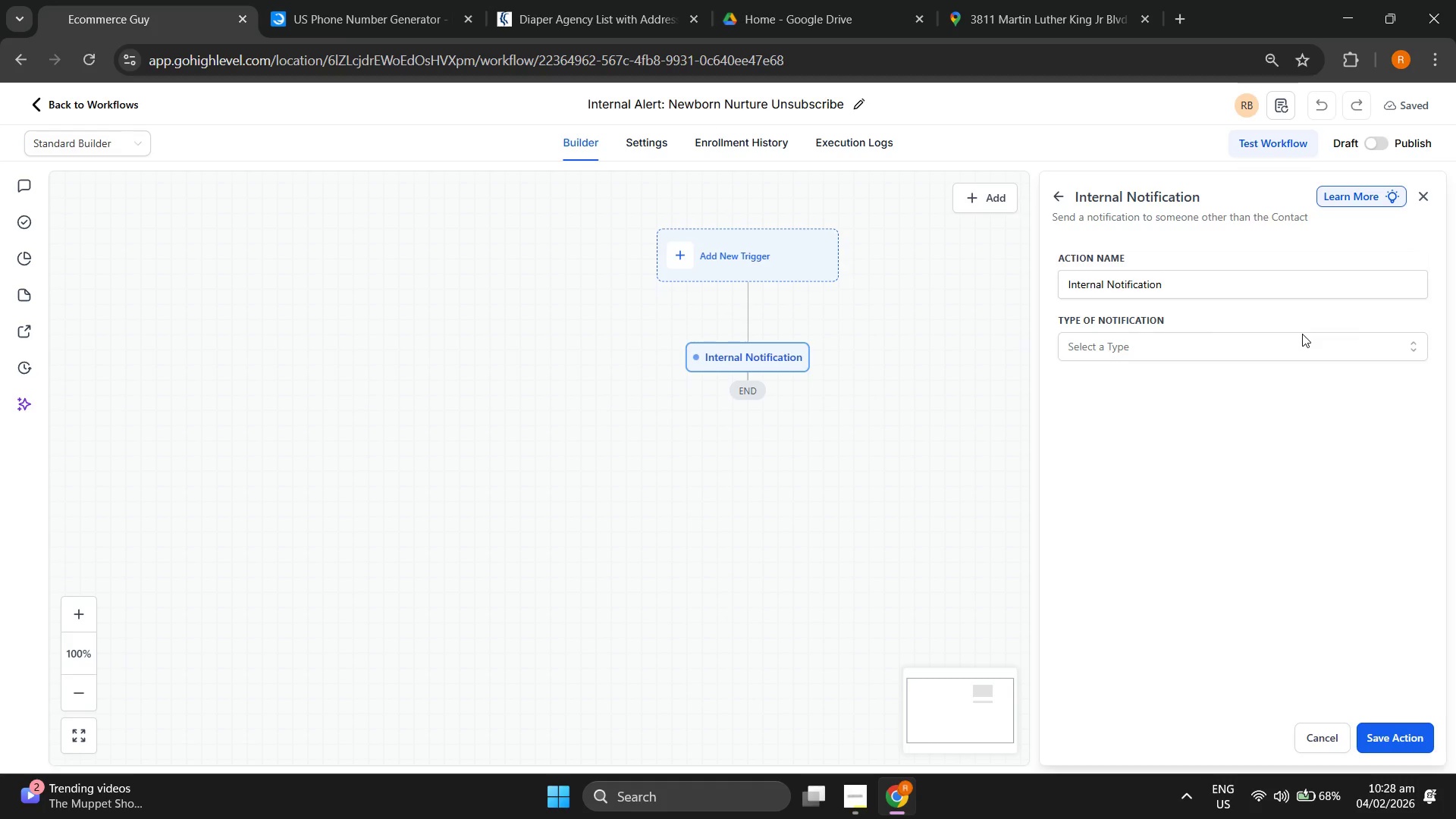 
wait(22.72)
 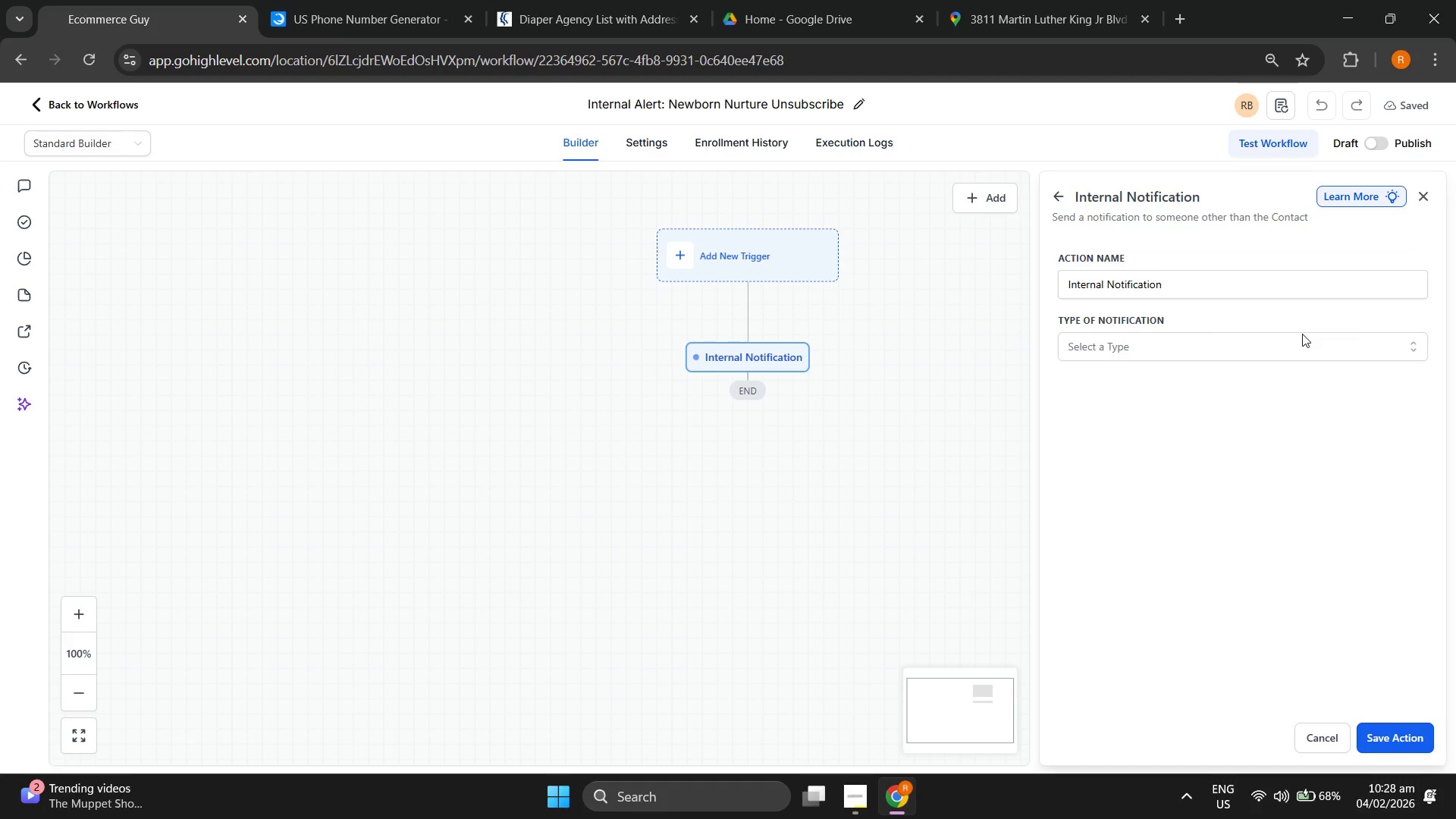 
left_click([1141, 347])
 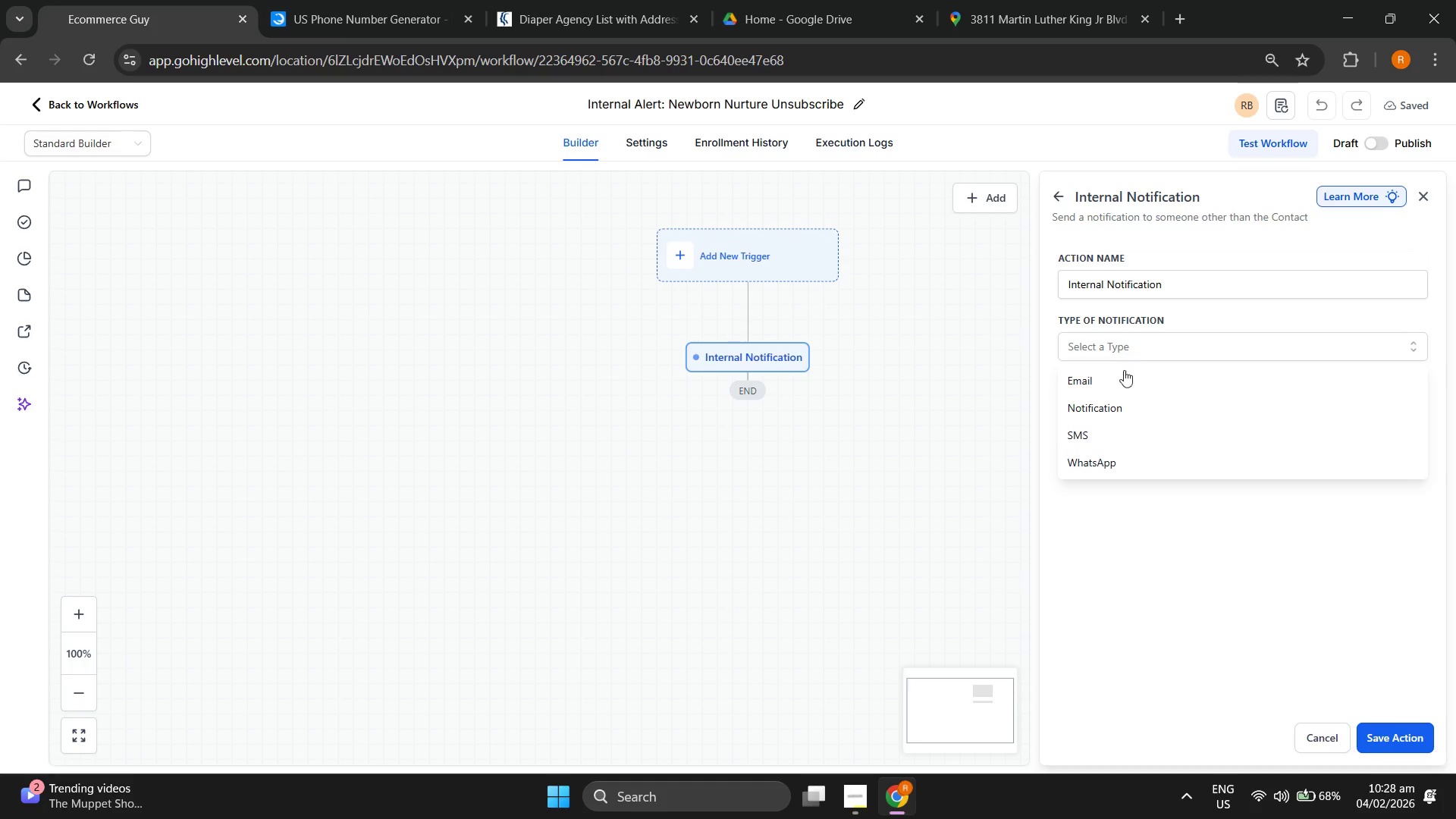 
wait(5.33)
 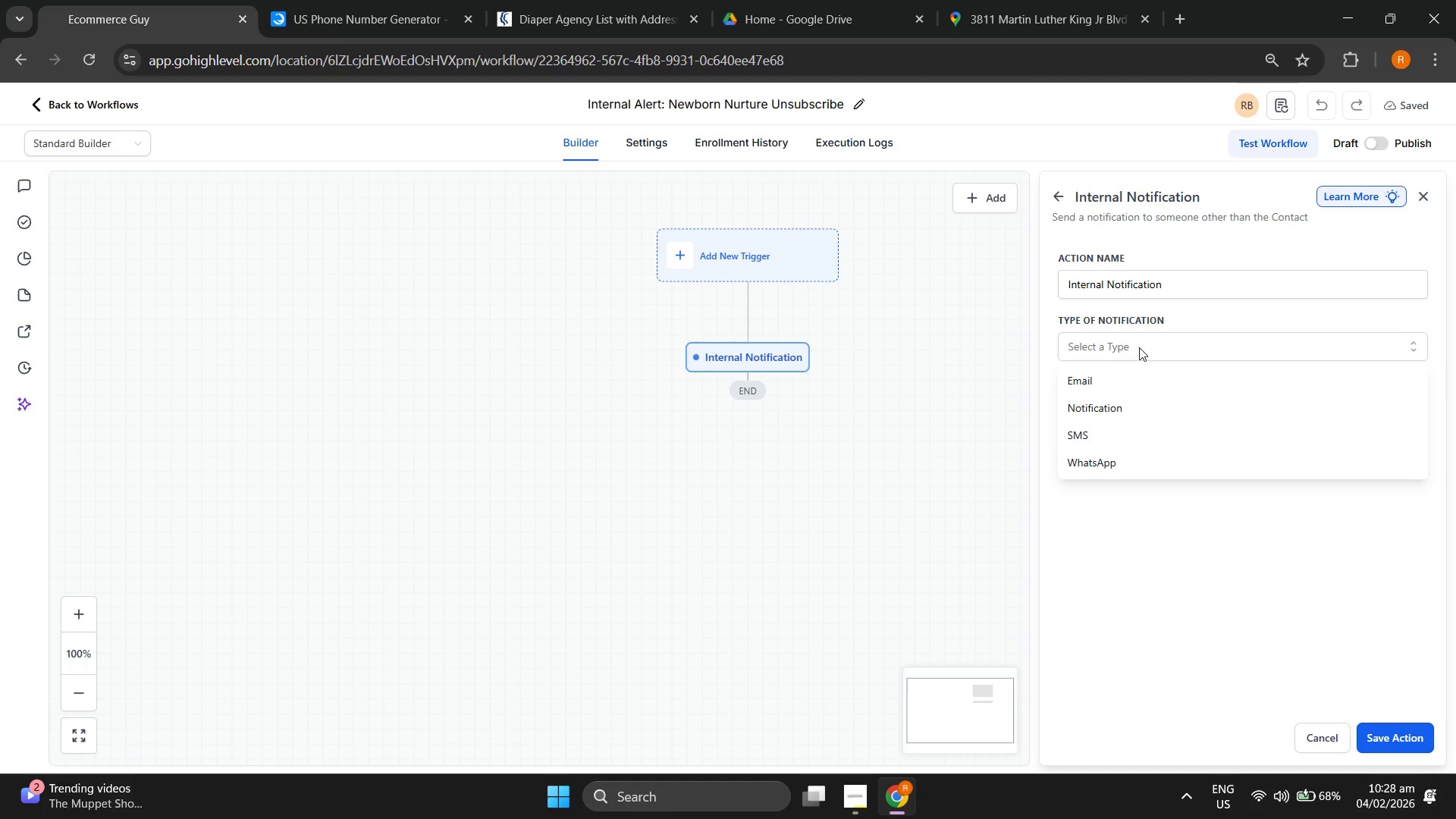 
scroll: coordinate [1136, 398], scroll_direction: down, amount: 1.0
 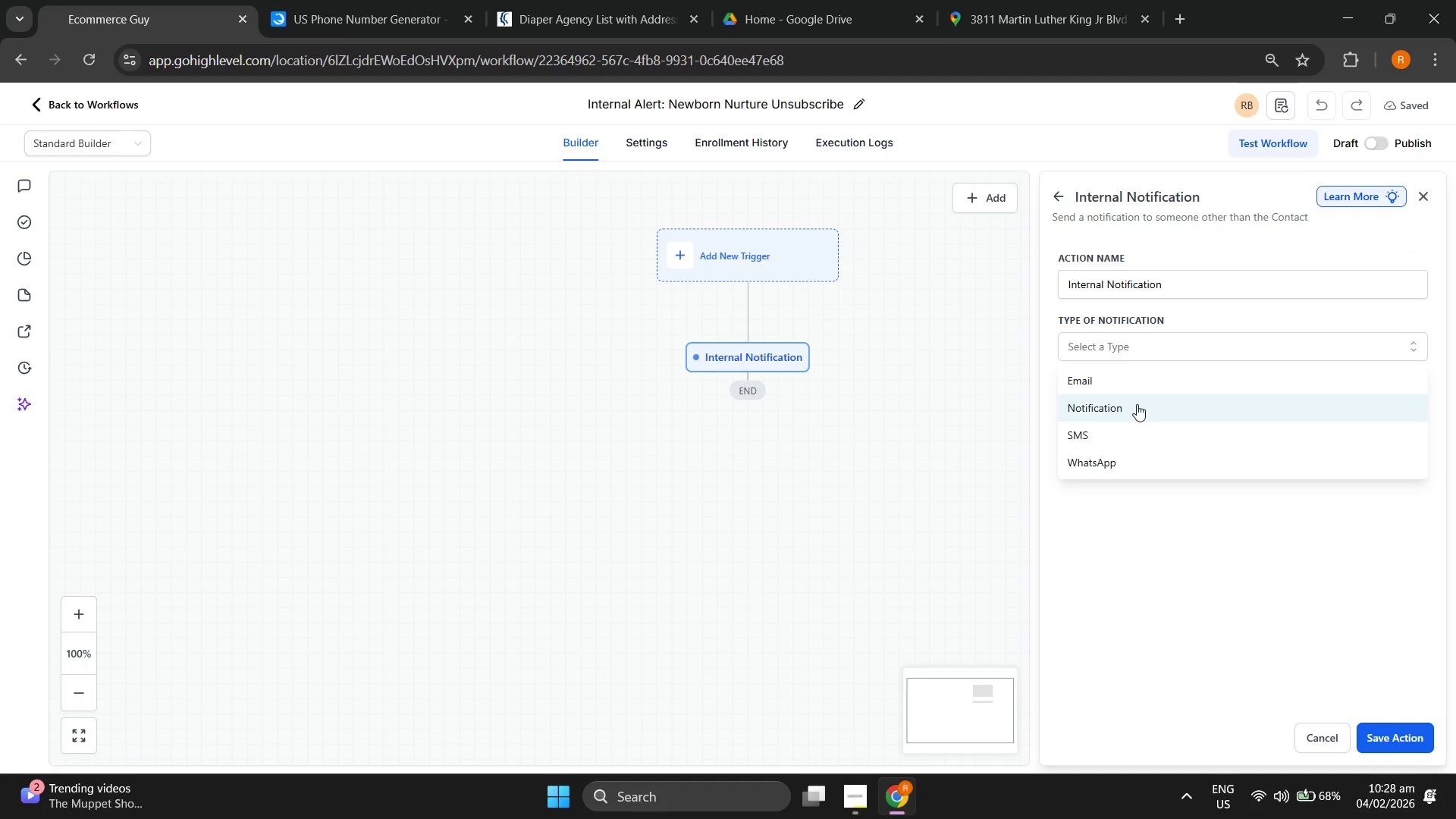 
left_click([1137, 404])
 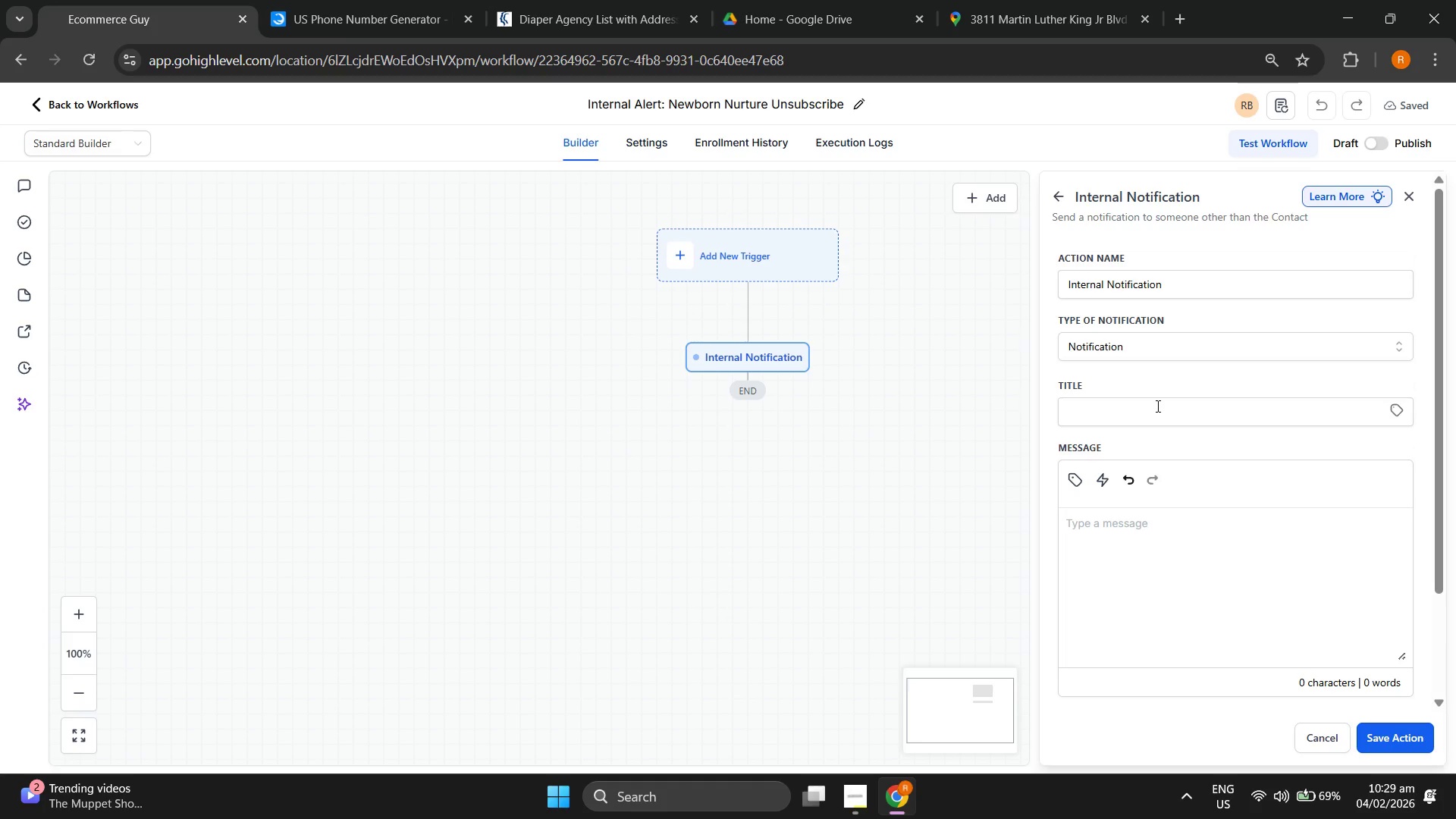 
wait(15.53)
 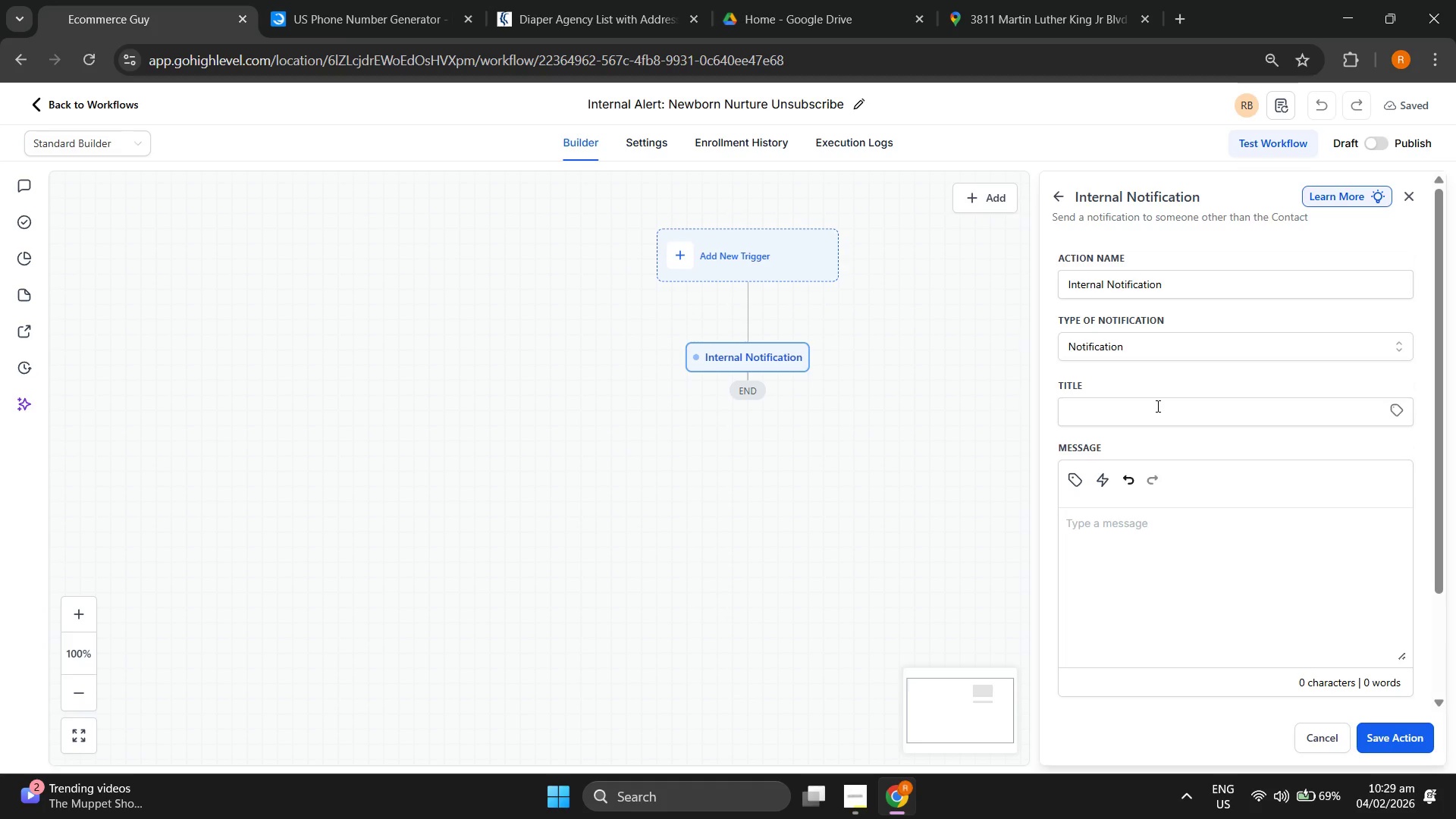 
scroll: coordinate [1138, 372], scroll_direction: down, amount: 1.0
 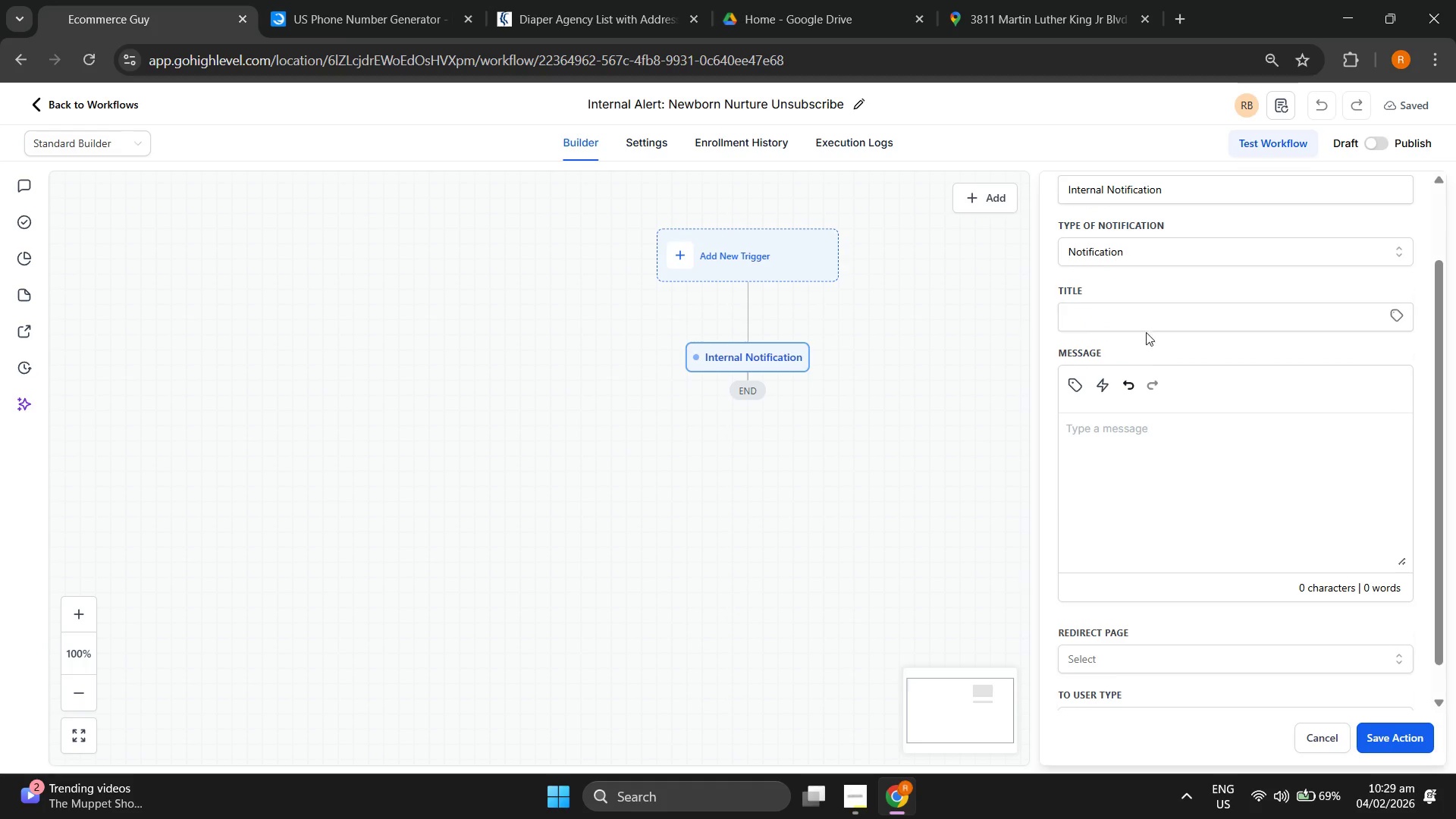 
left_click([1163, 305])
 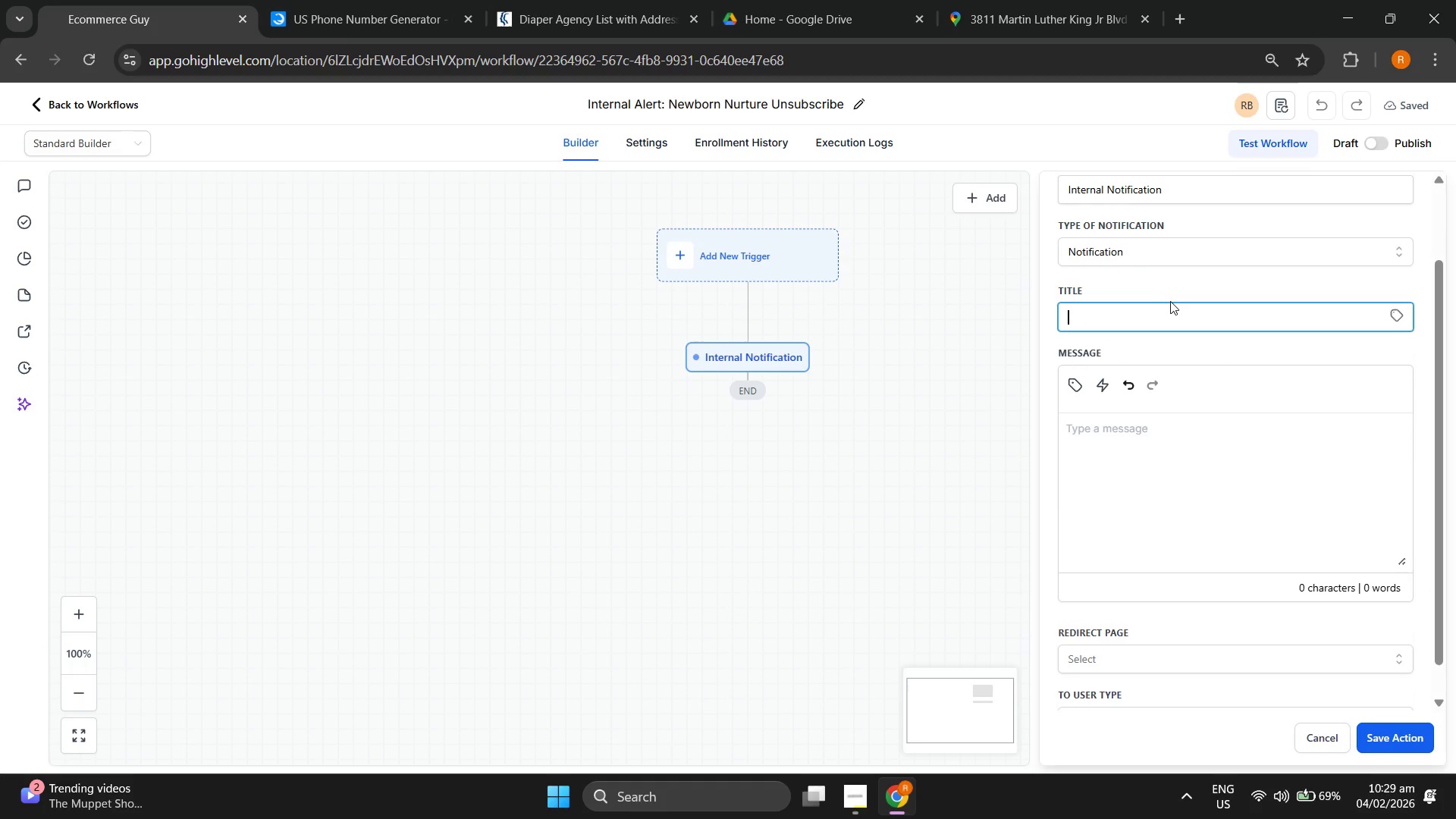 
scroll: coordinate [1182, 344], scroll_direction: up, amount: 2.0
 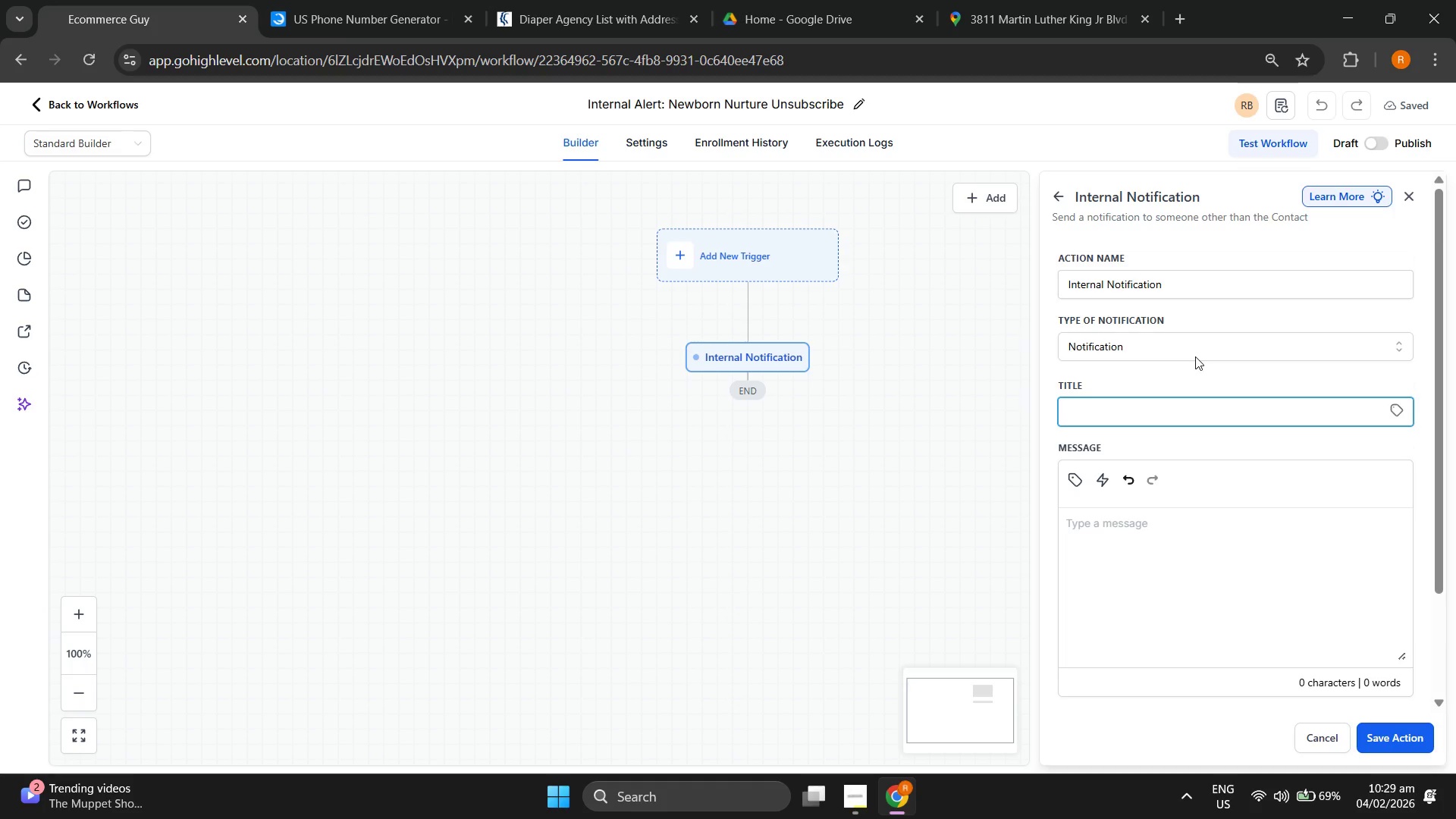 
left_click([1203, 283])
 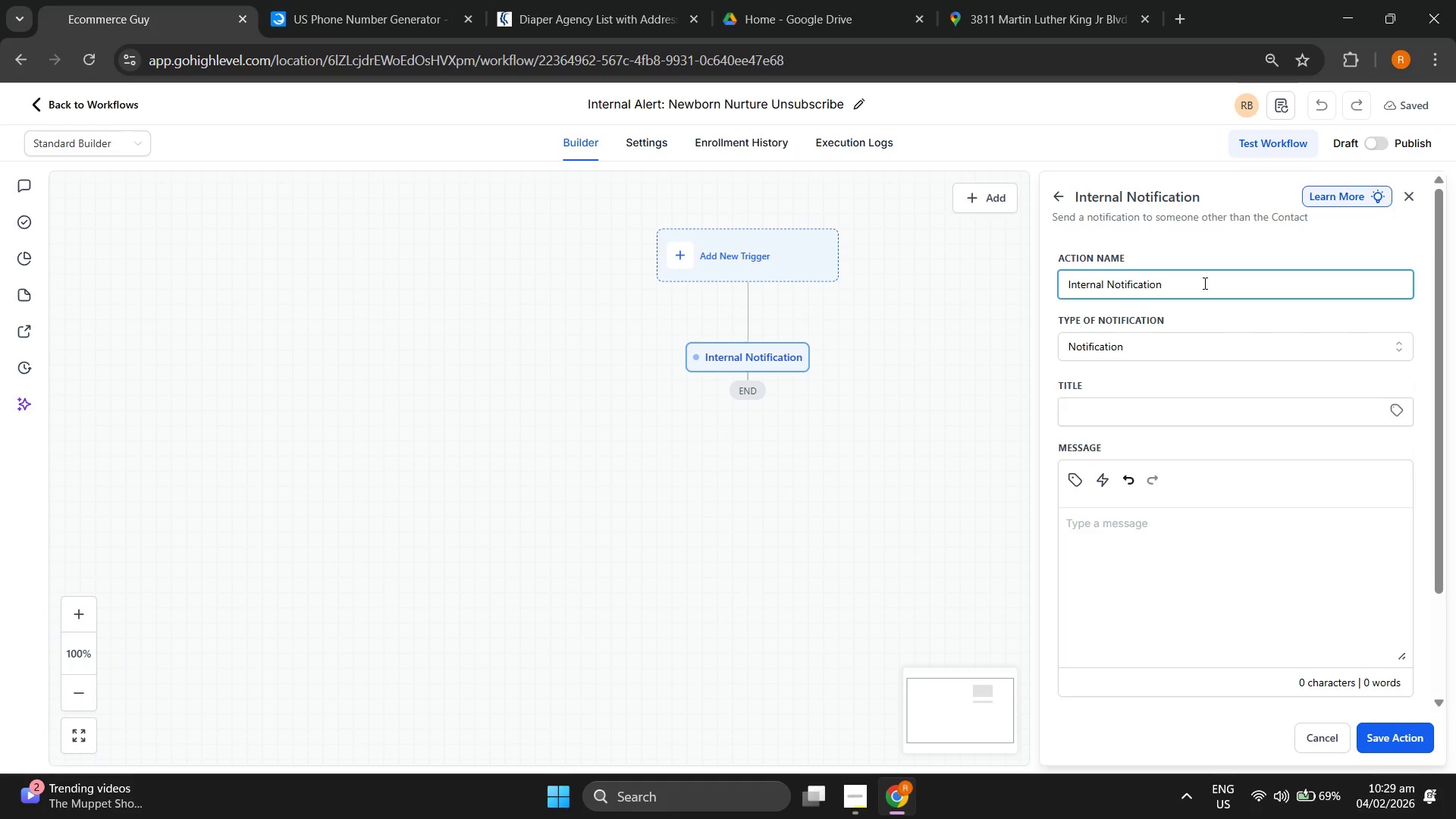 
scroll: coordinate [1198, 299], scroll_direction: up, amount: 2.0
 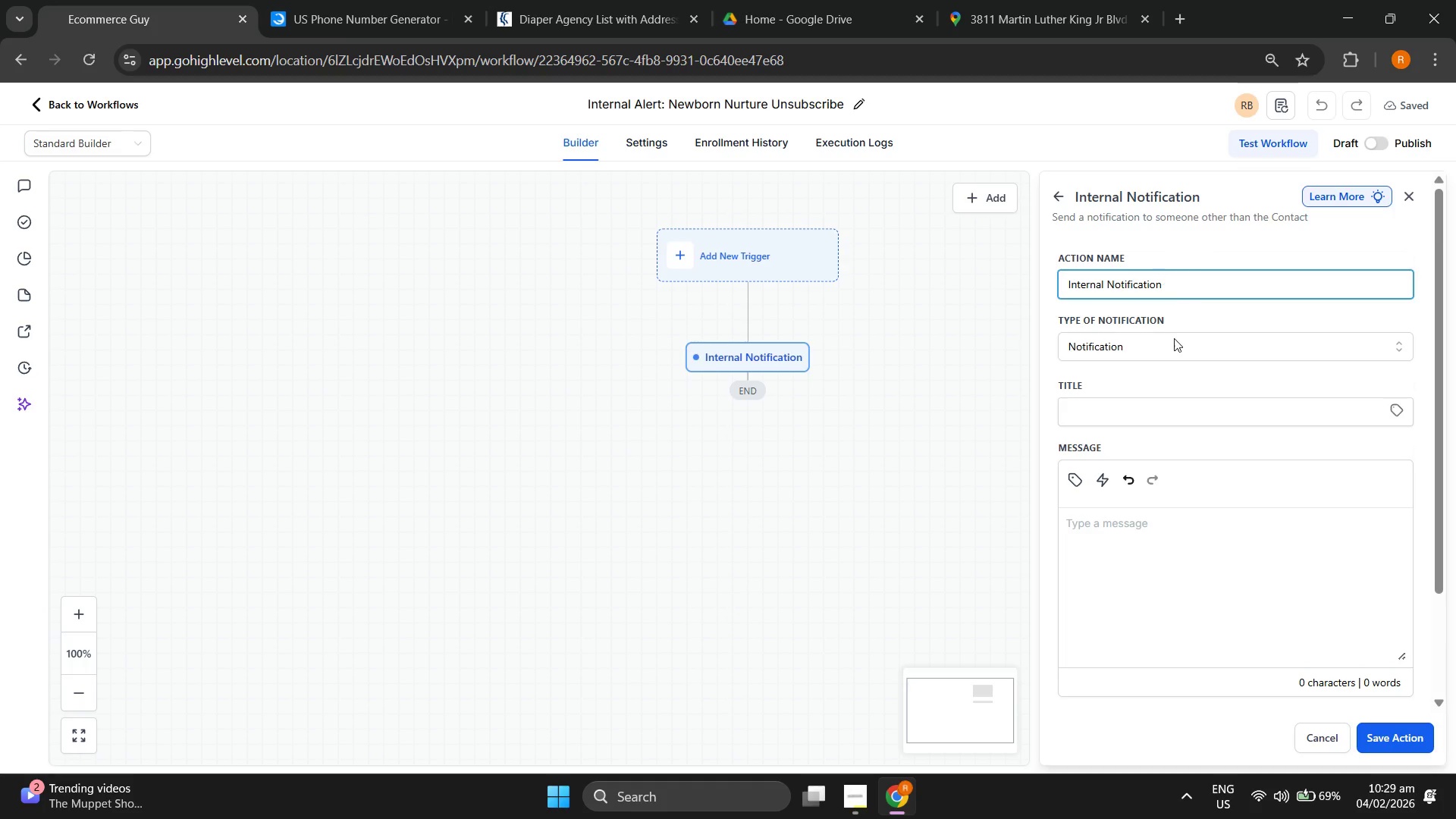 
left_click([1172, 341])
 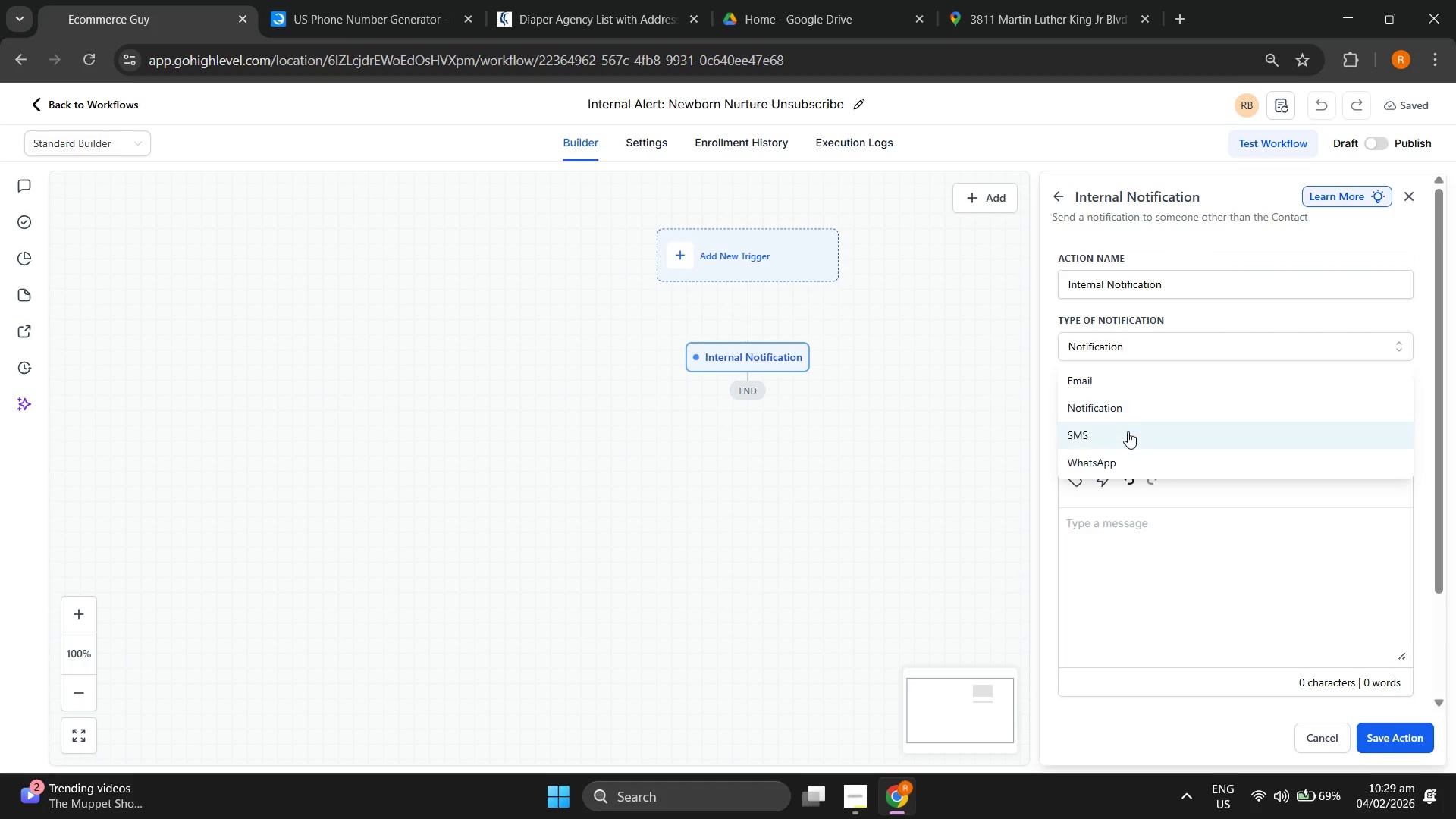 
left_click([1131, 382])
 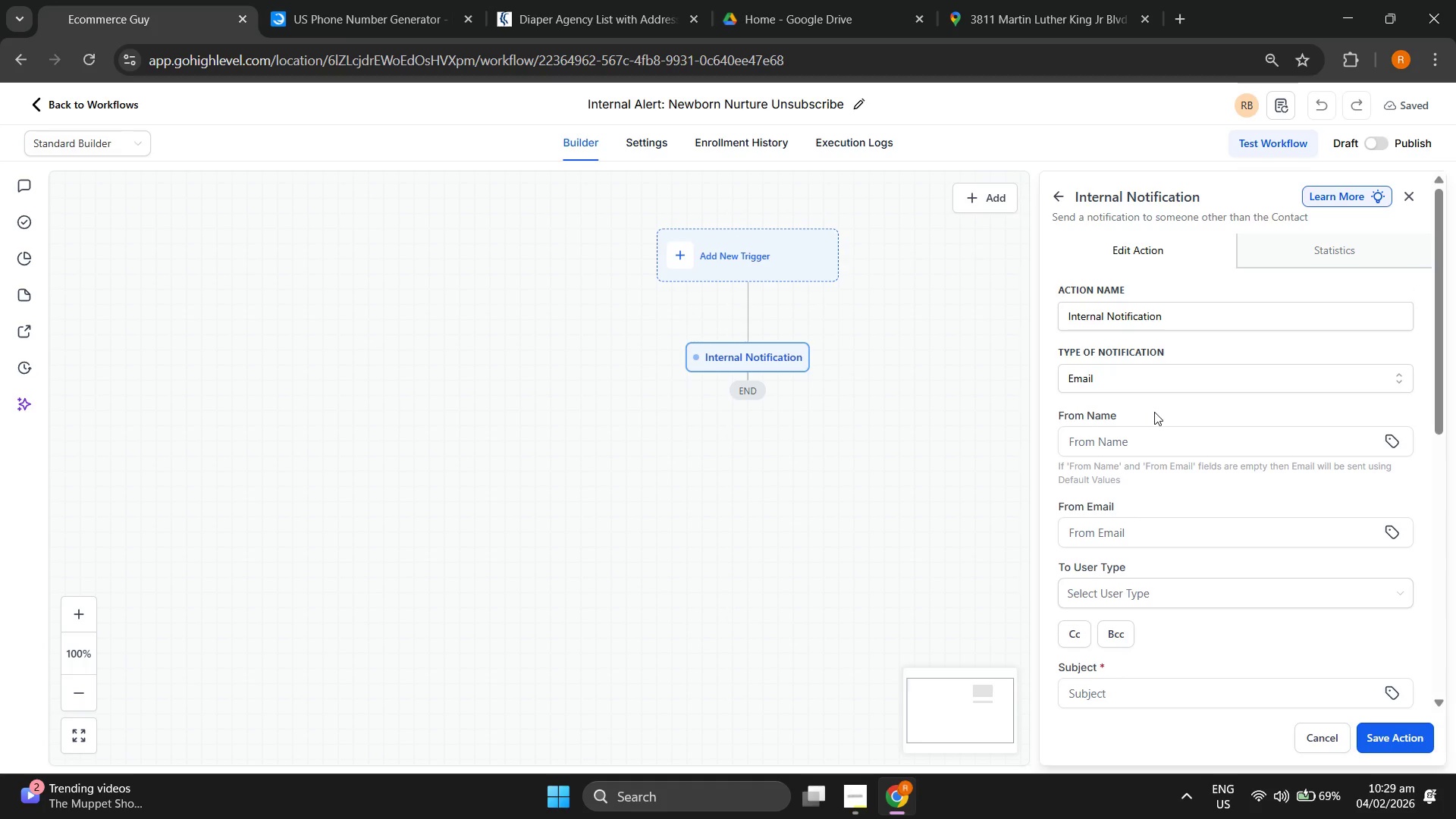 
wait(6.16)
 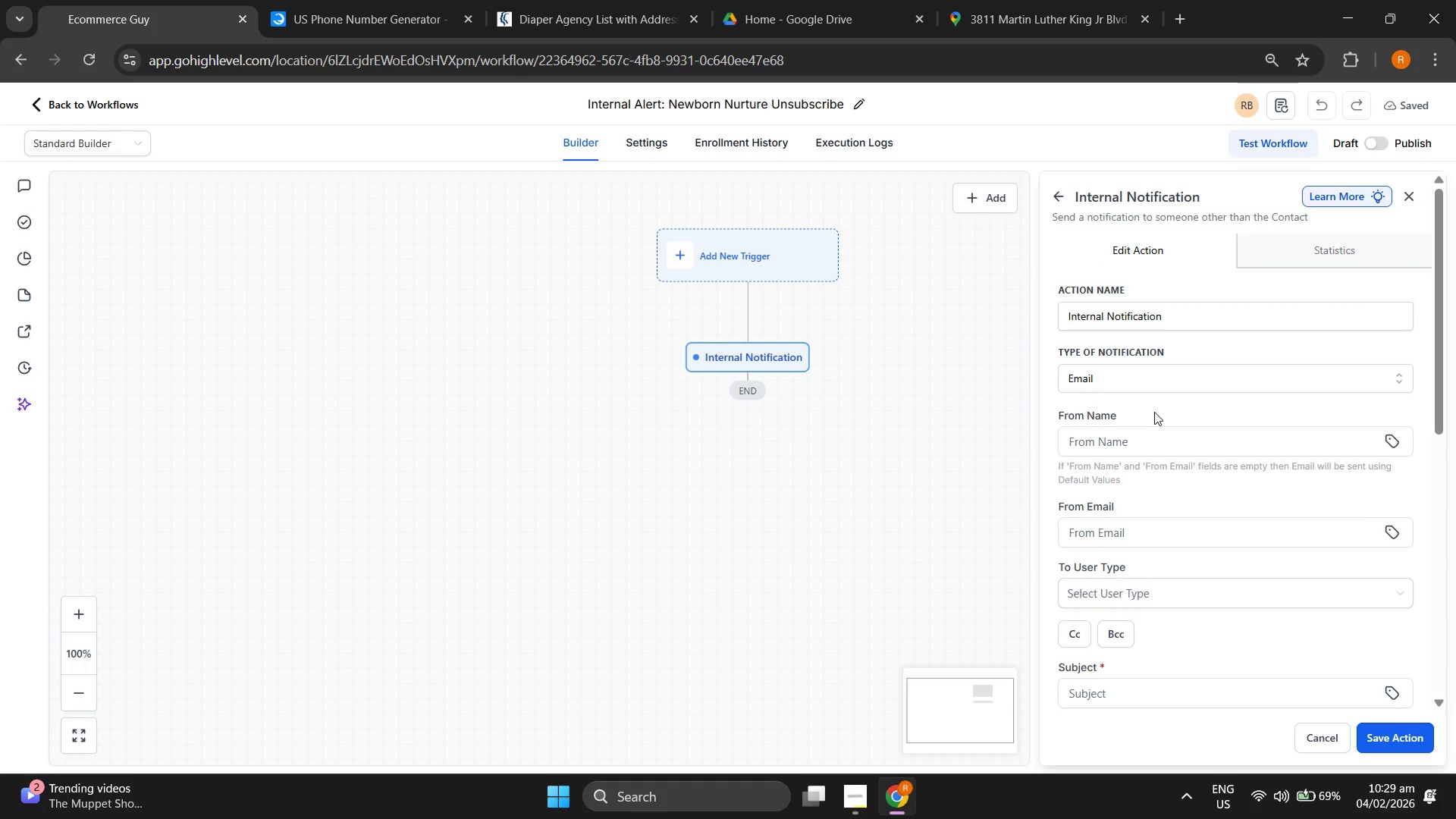 
left_click([1128, 445])
 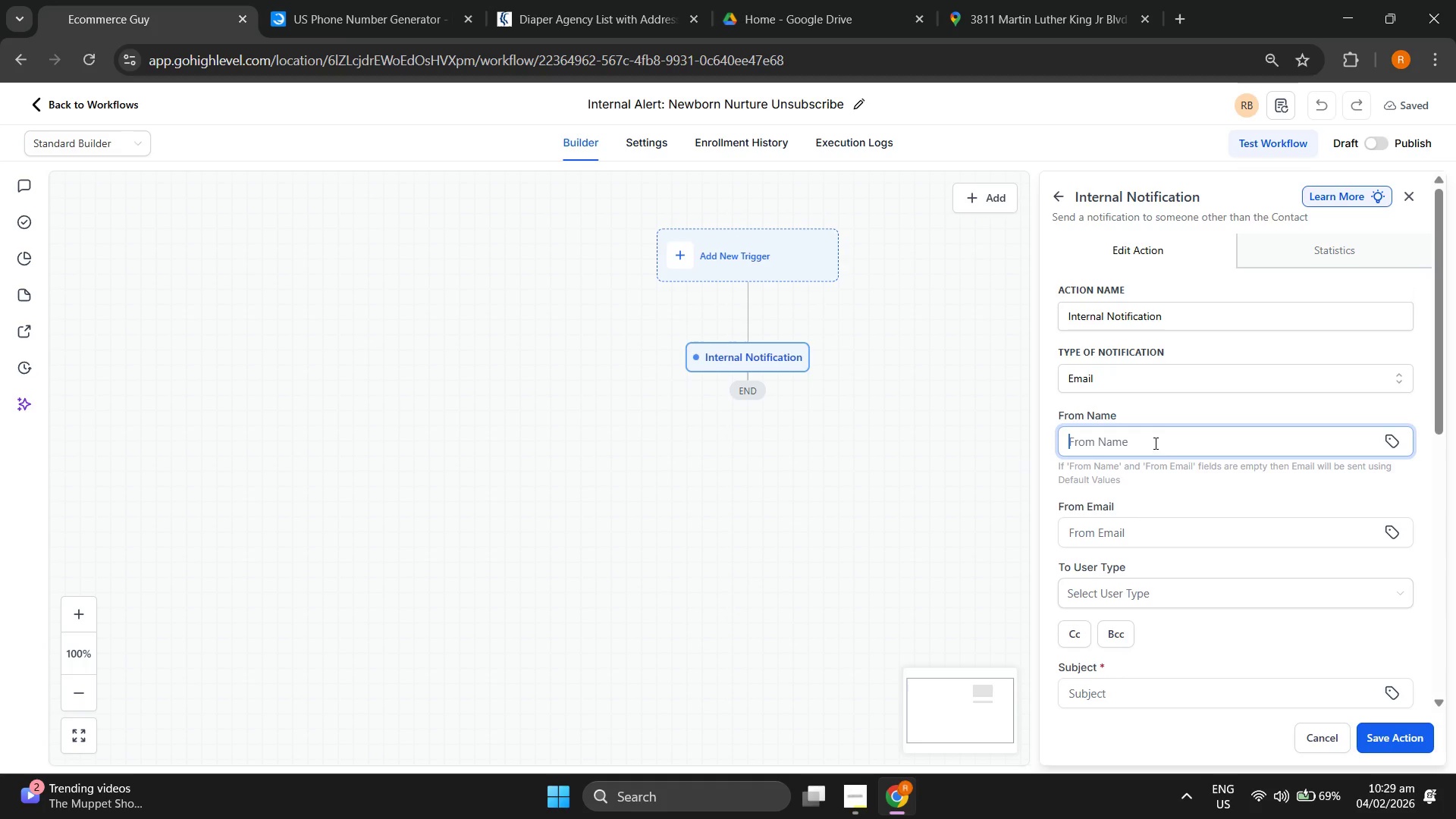 
scroll: coordinate [1160, 425], scroll_direction: down, amount: 1.0
 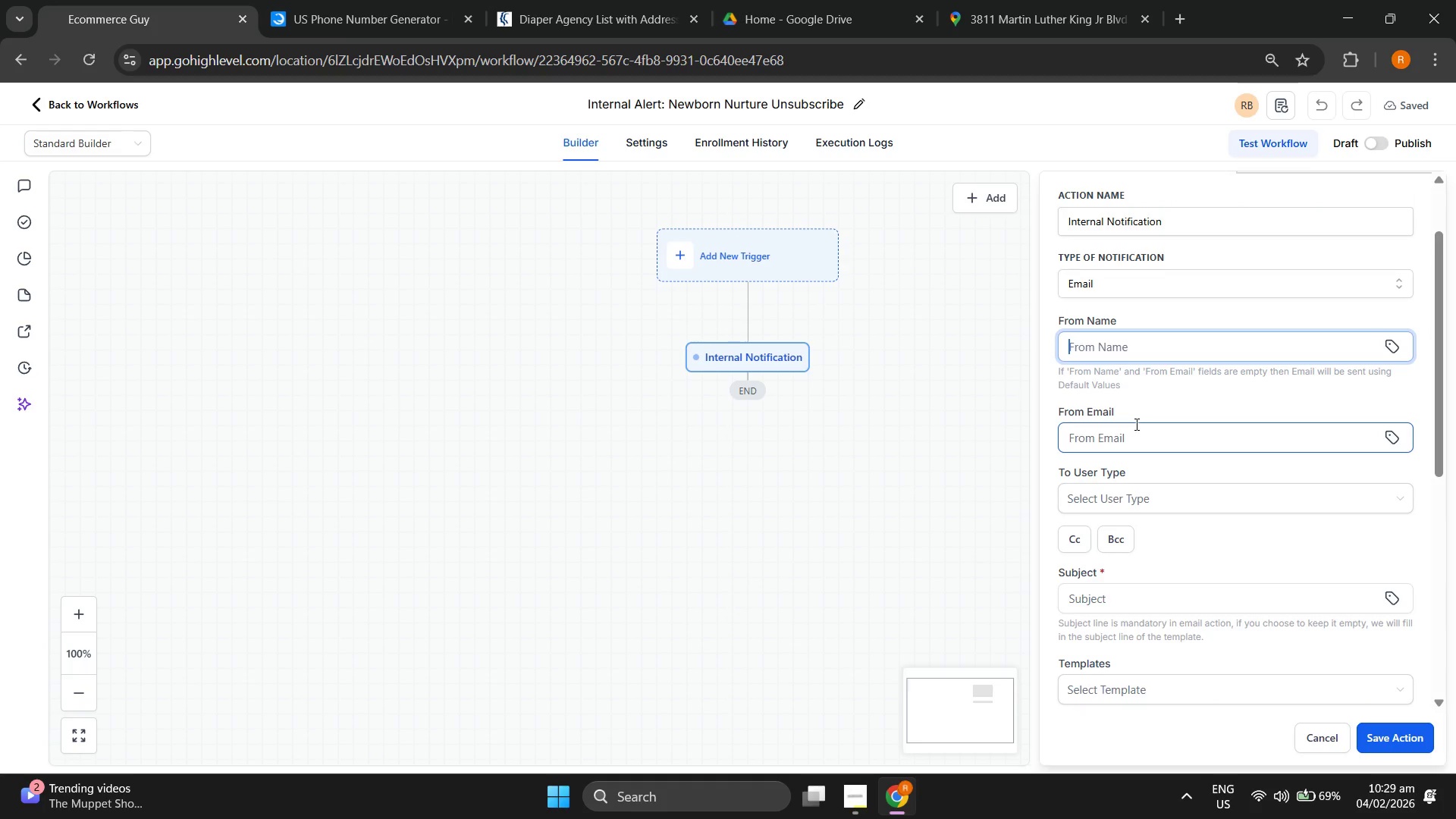 
left_click([1144, 429])
 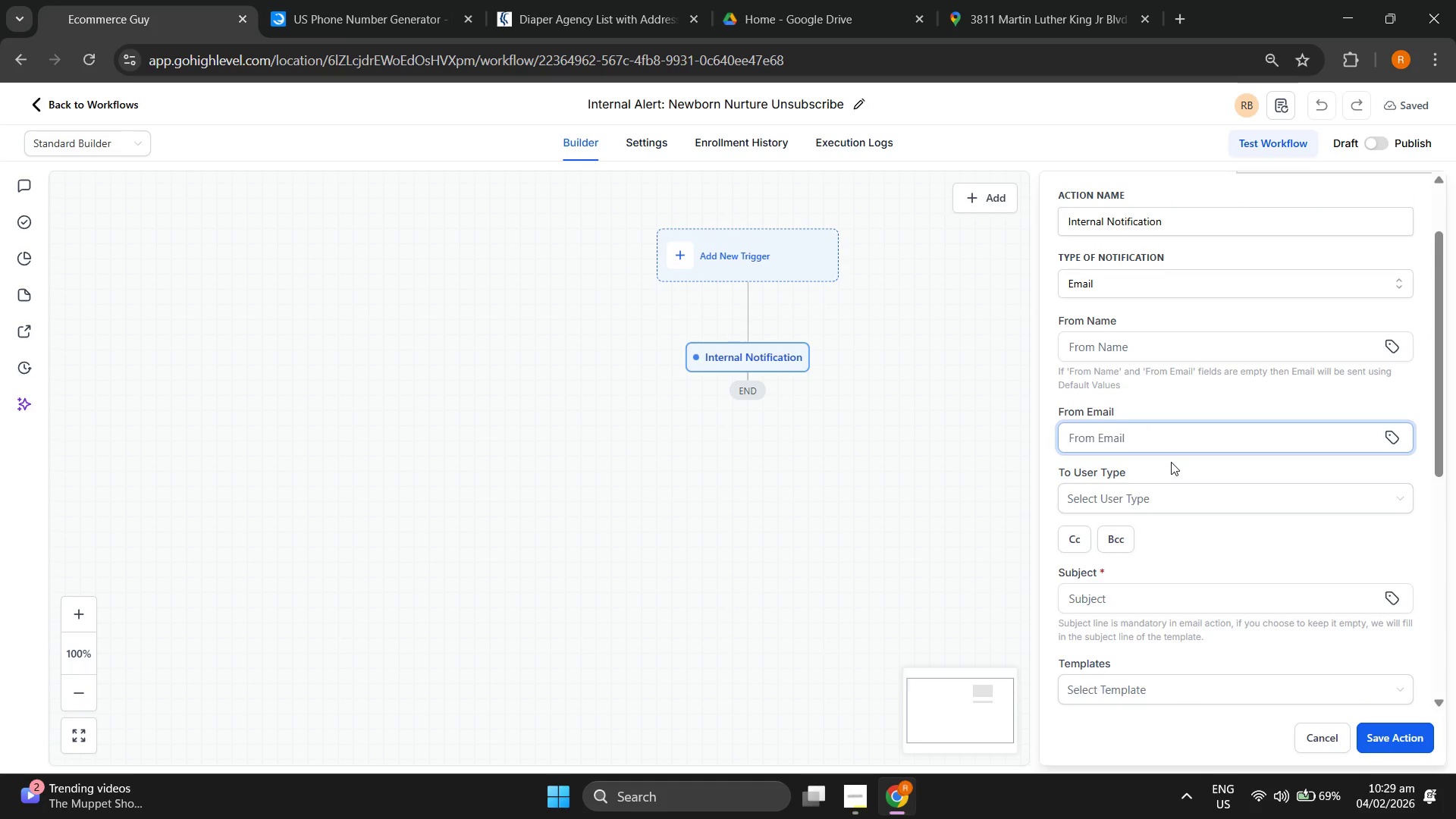 
left_click([1160, 480])
 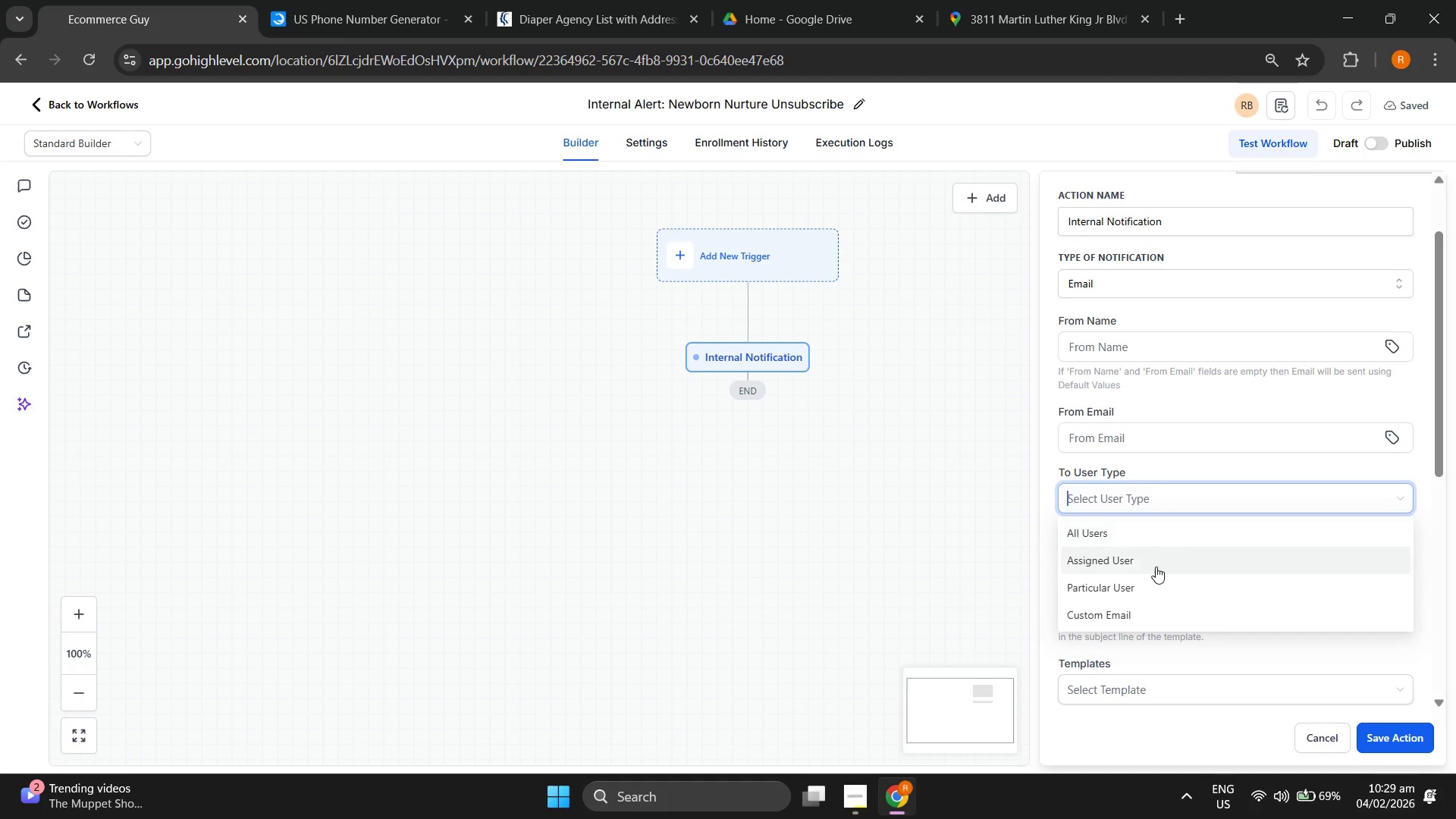 
left_click([1155, 588])
 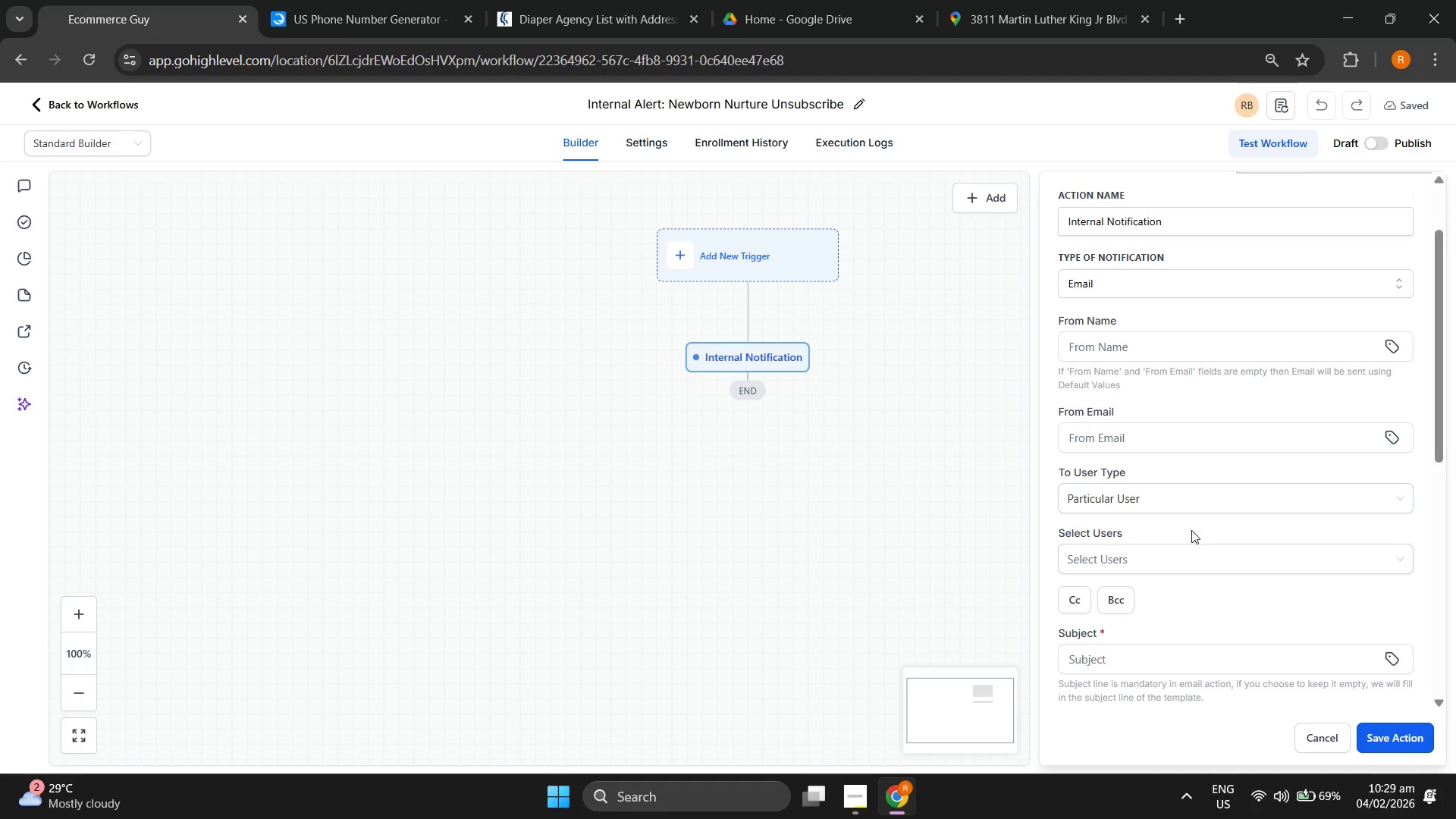 
scroll: coordinate [1197, 516], scroll_direction: down, amount: 1.0
 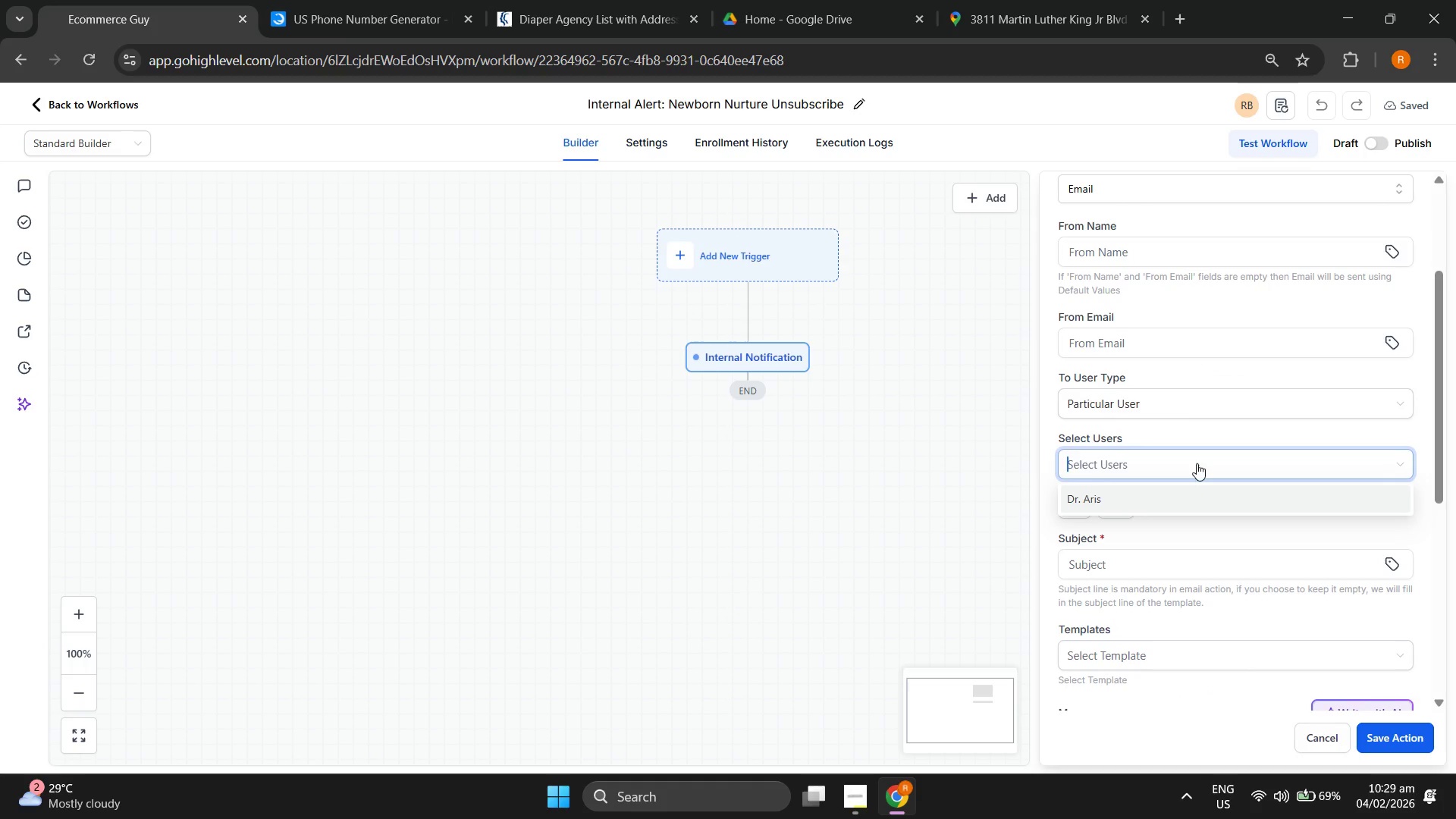 
left_click([1163, 501])
 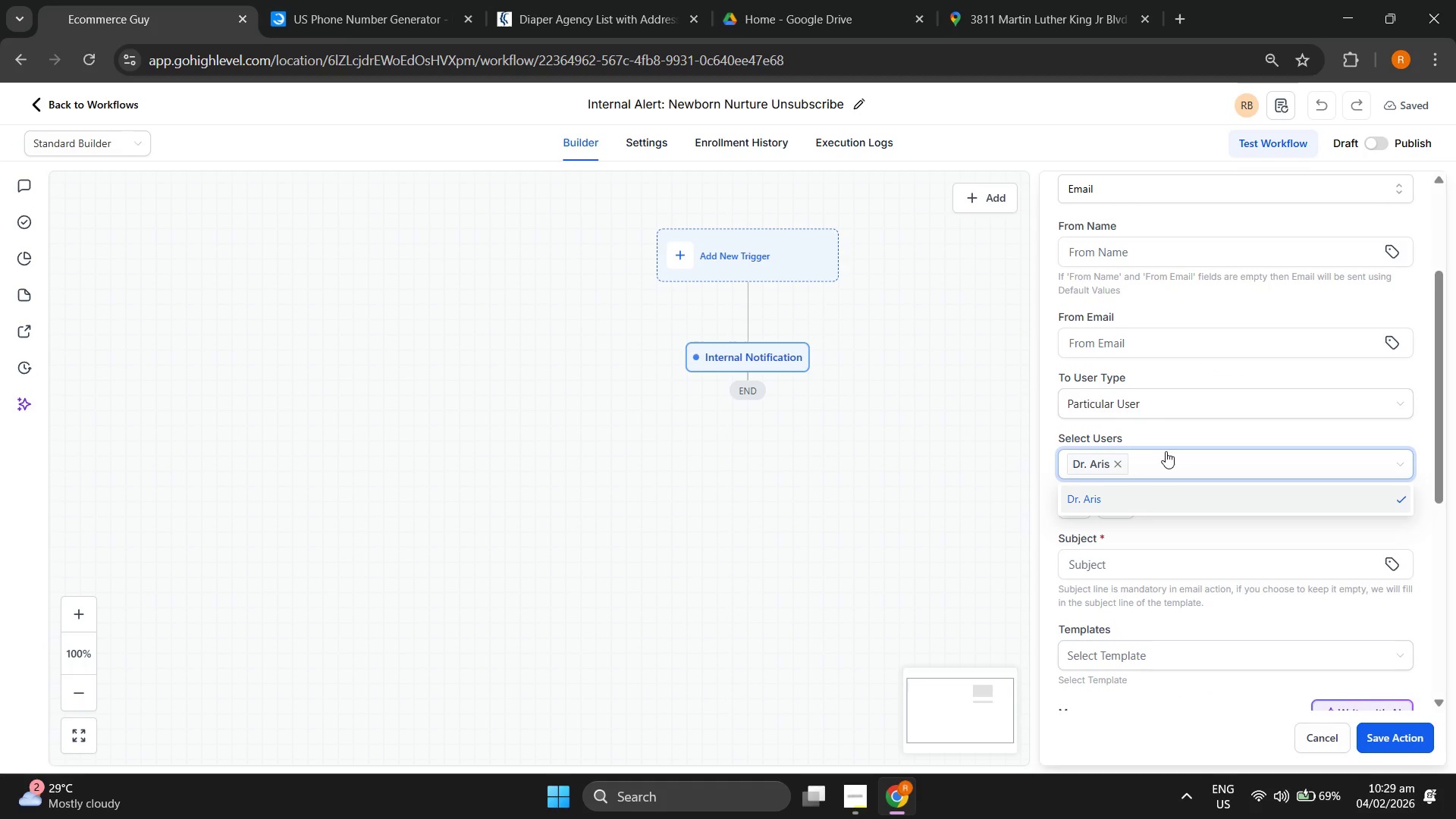 
wait(9.23)
 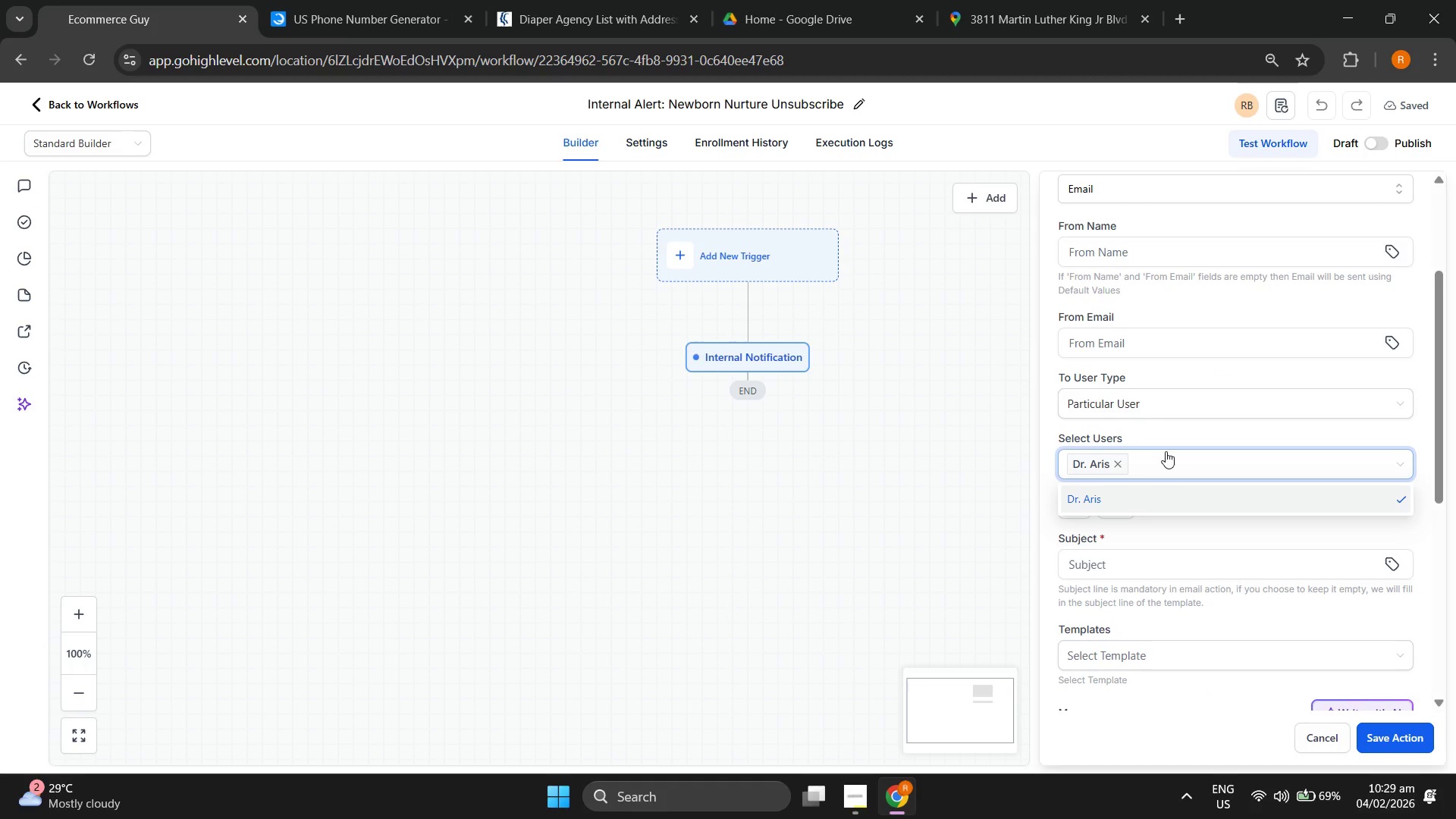 
left_click([1194, 427])
 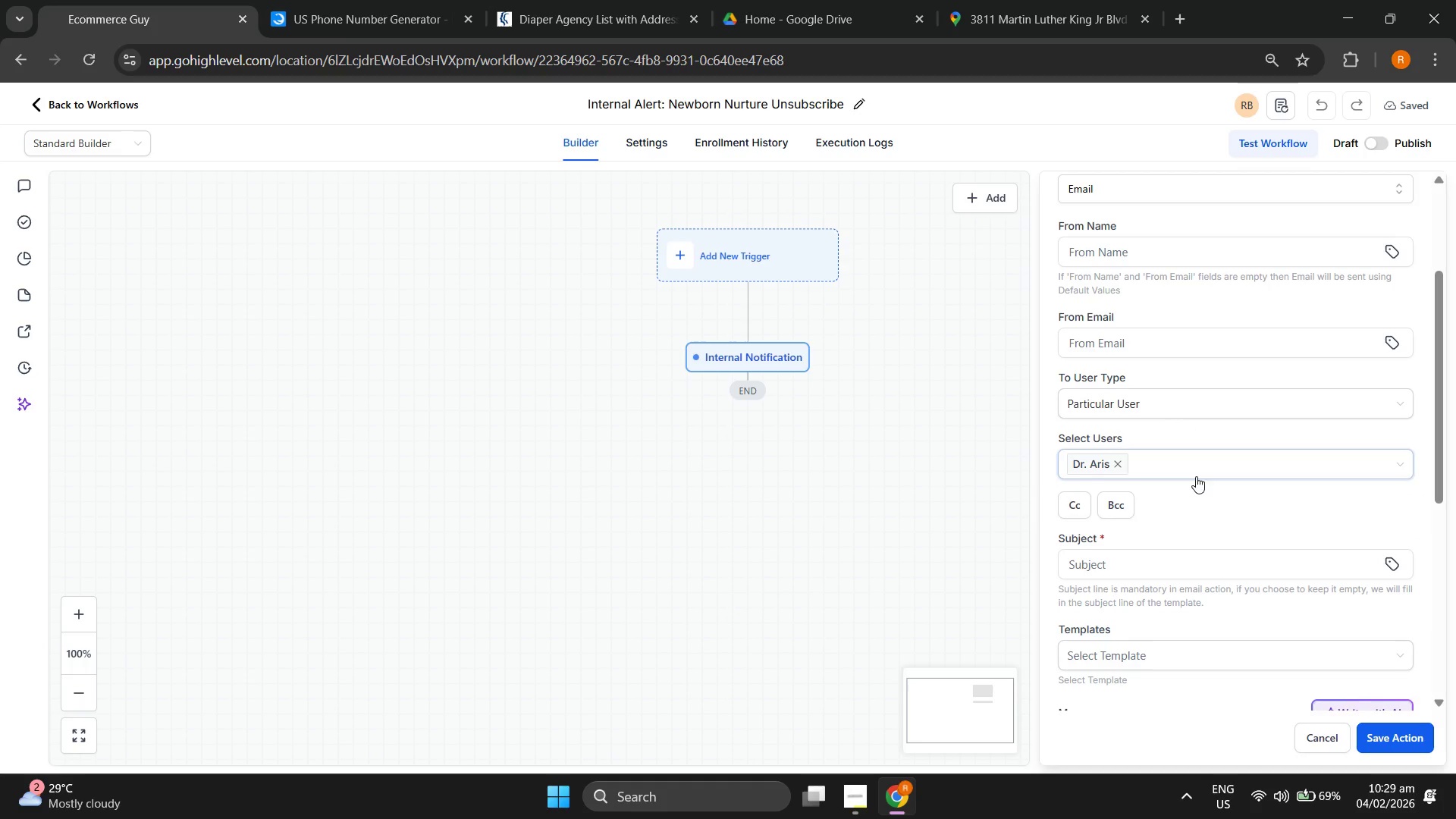 
scroll: coordinate [1196, 478], scroll_direction: up, amount: 2.0
 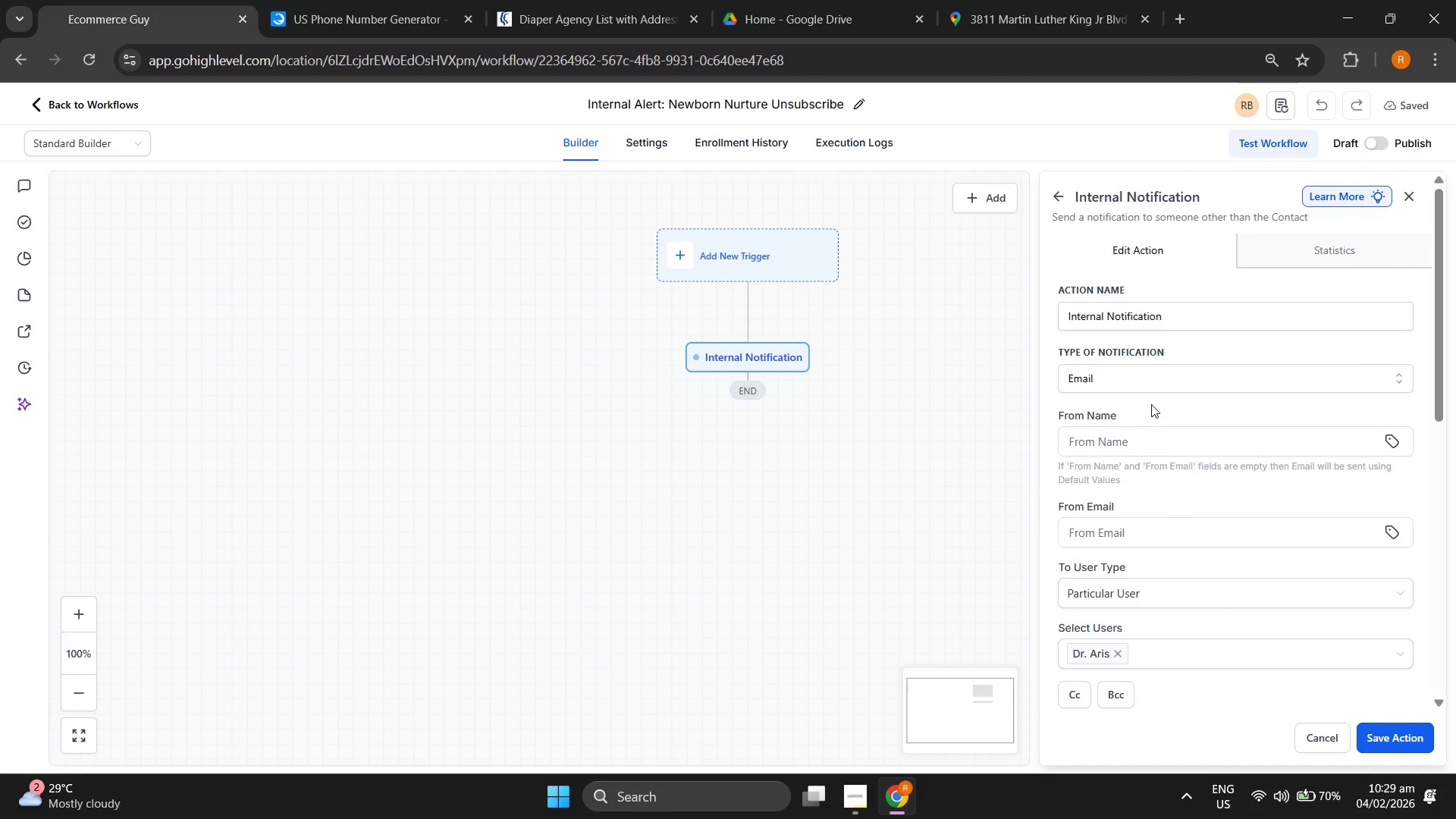 
left_click([1157, 376])
 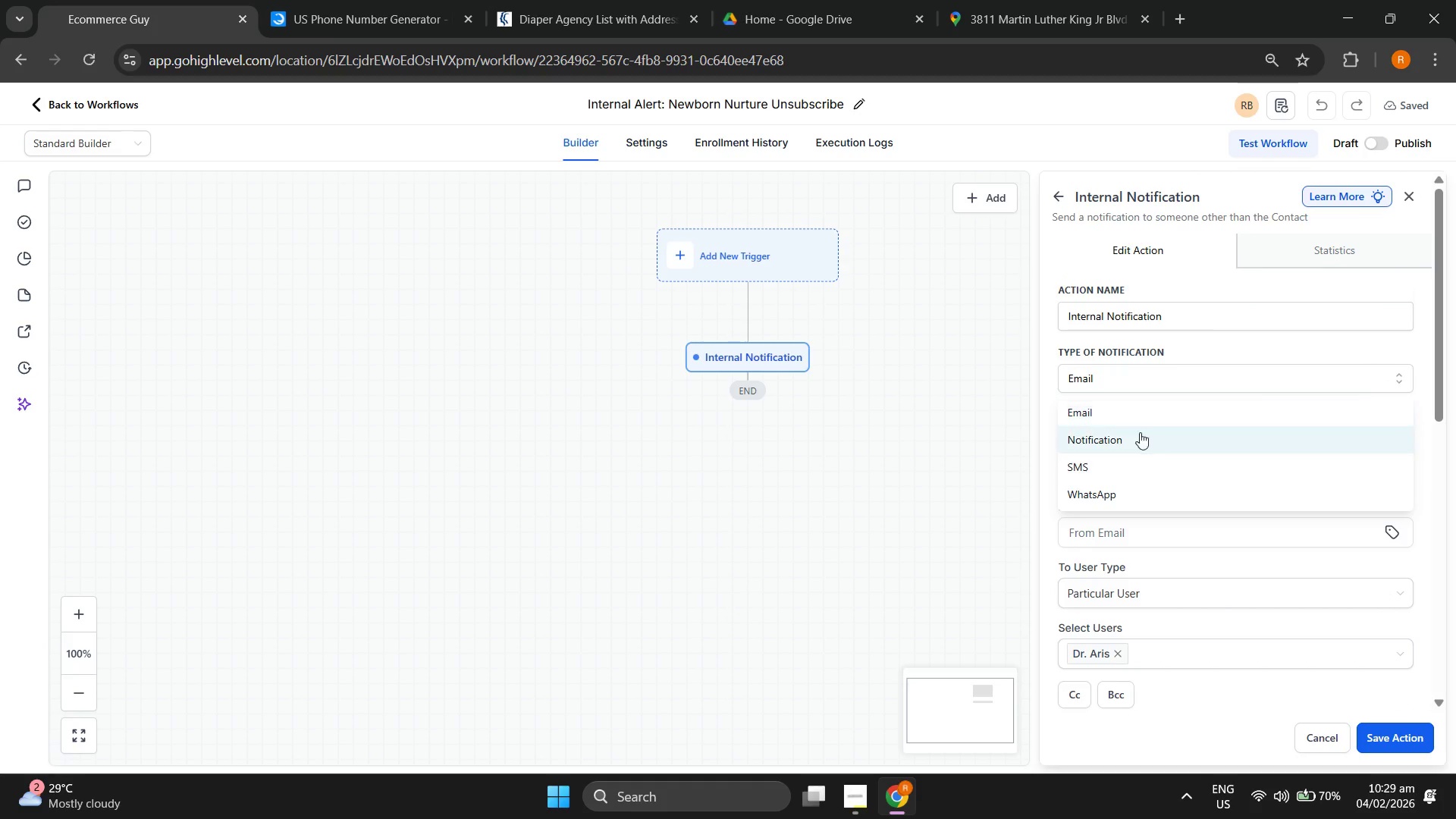 
left_click([1125, 463])
 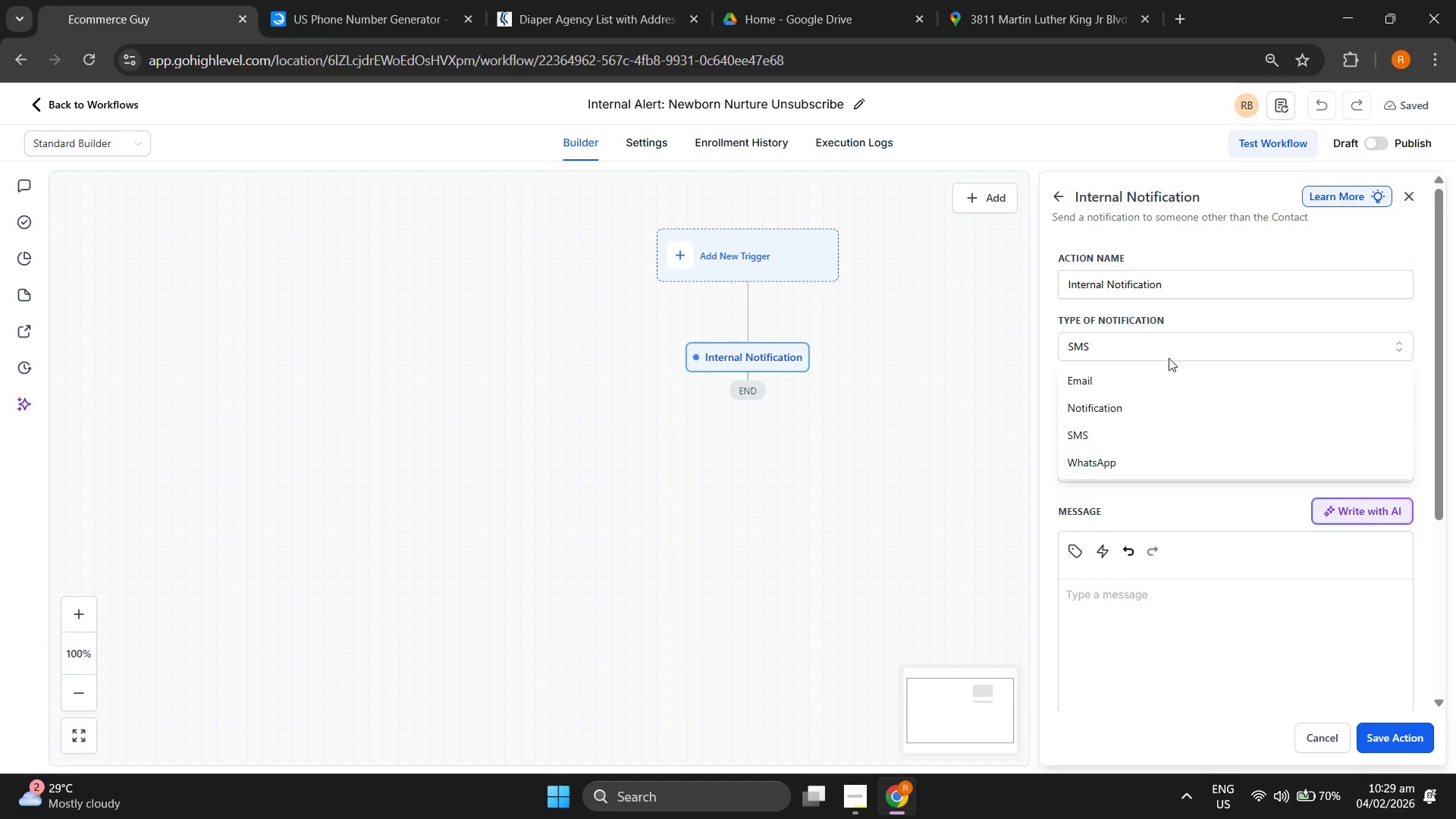 
left_click([1150, 380])
 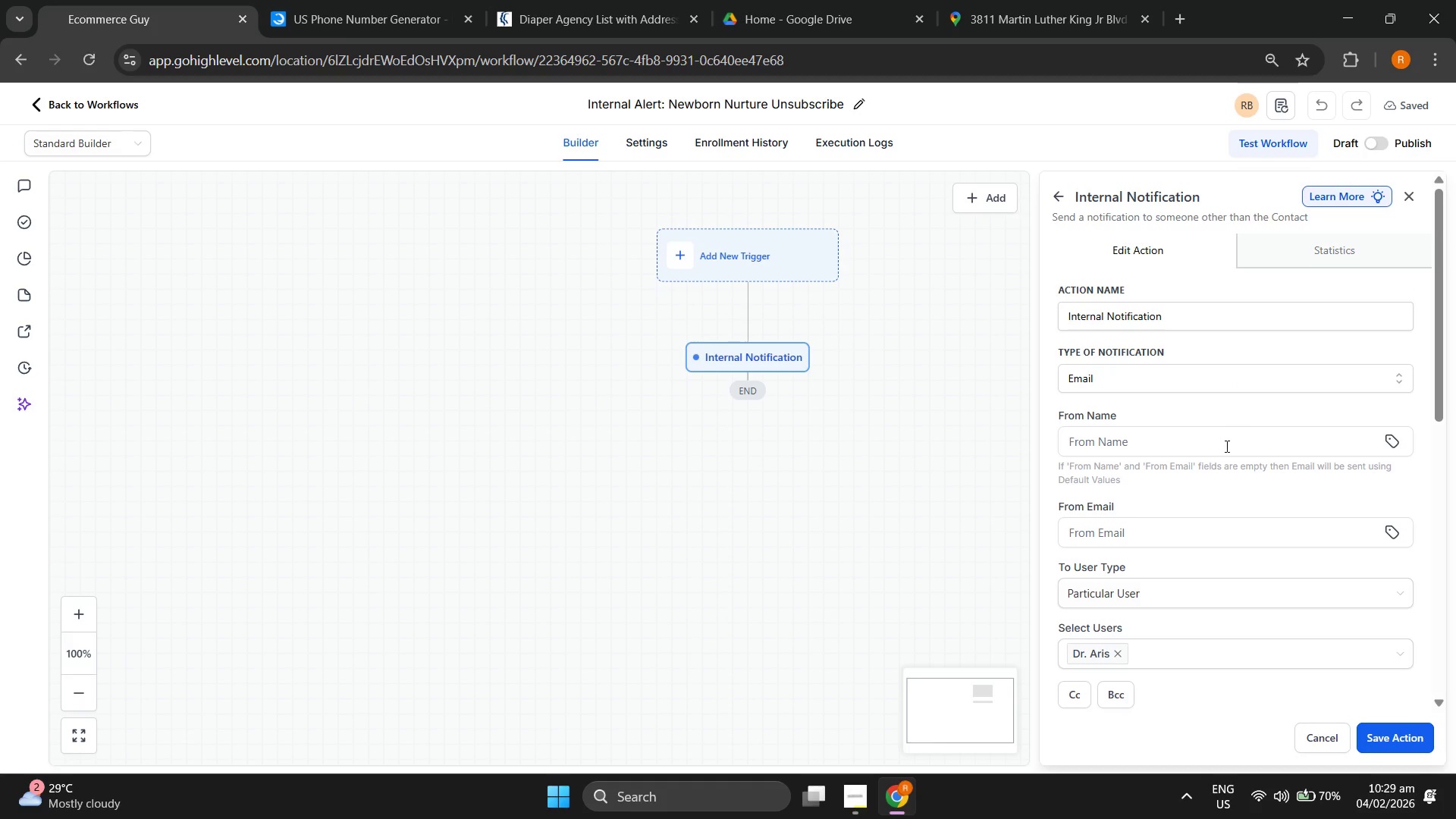 
scroll: coordinate [1223, 473], scroll_direction: down, amount: 4.0
 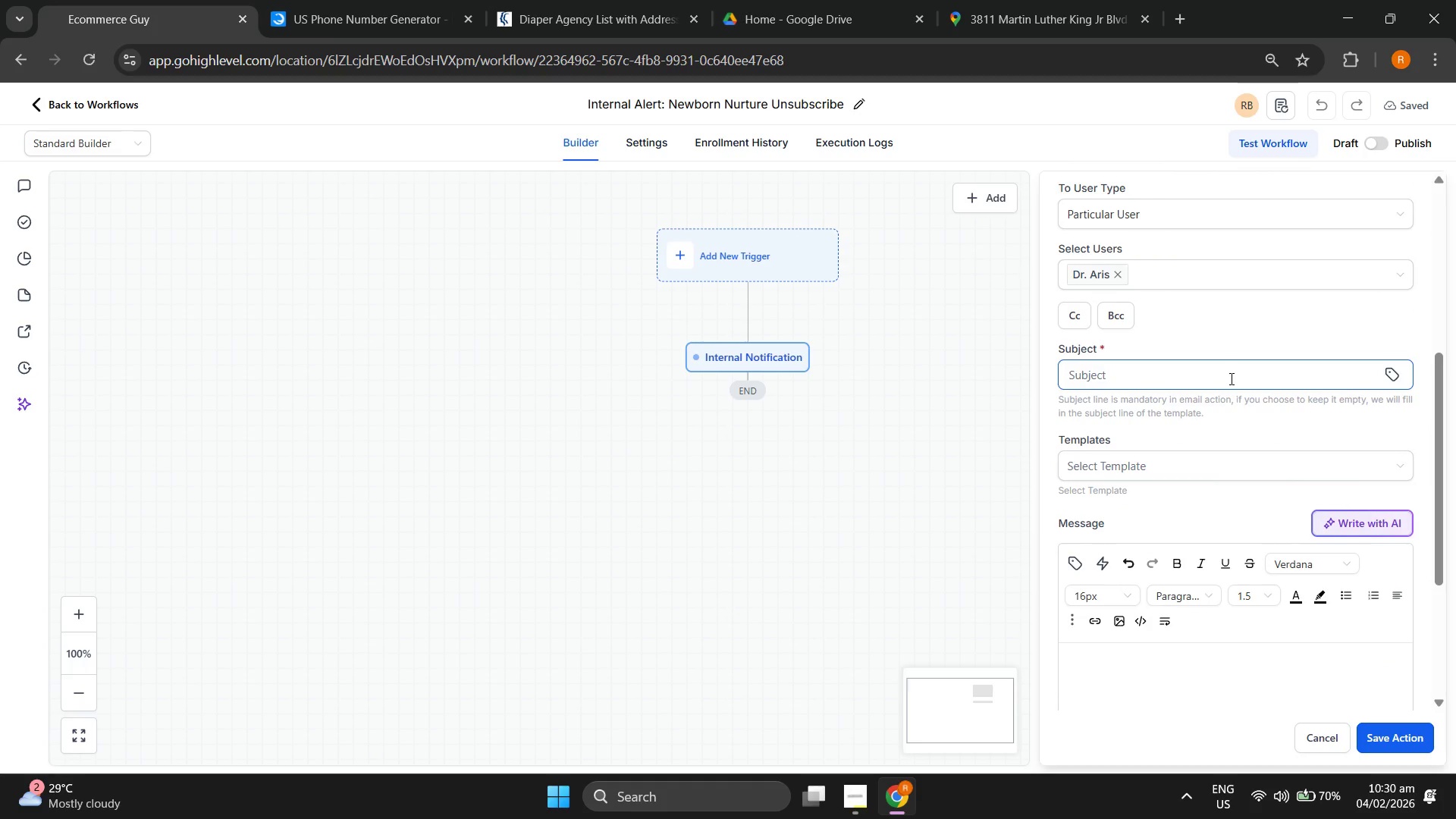 
wait(10.07)
 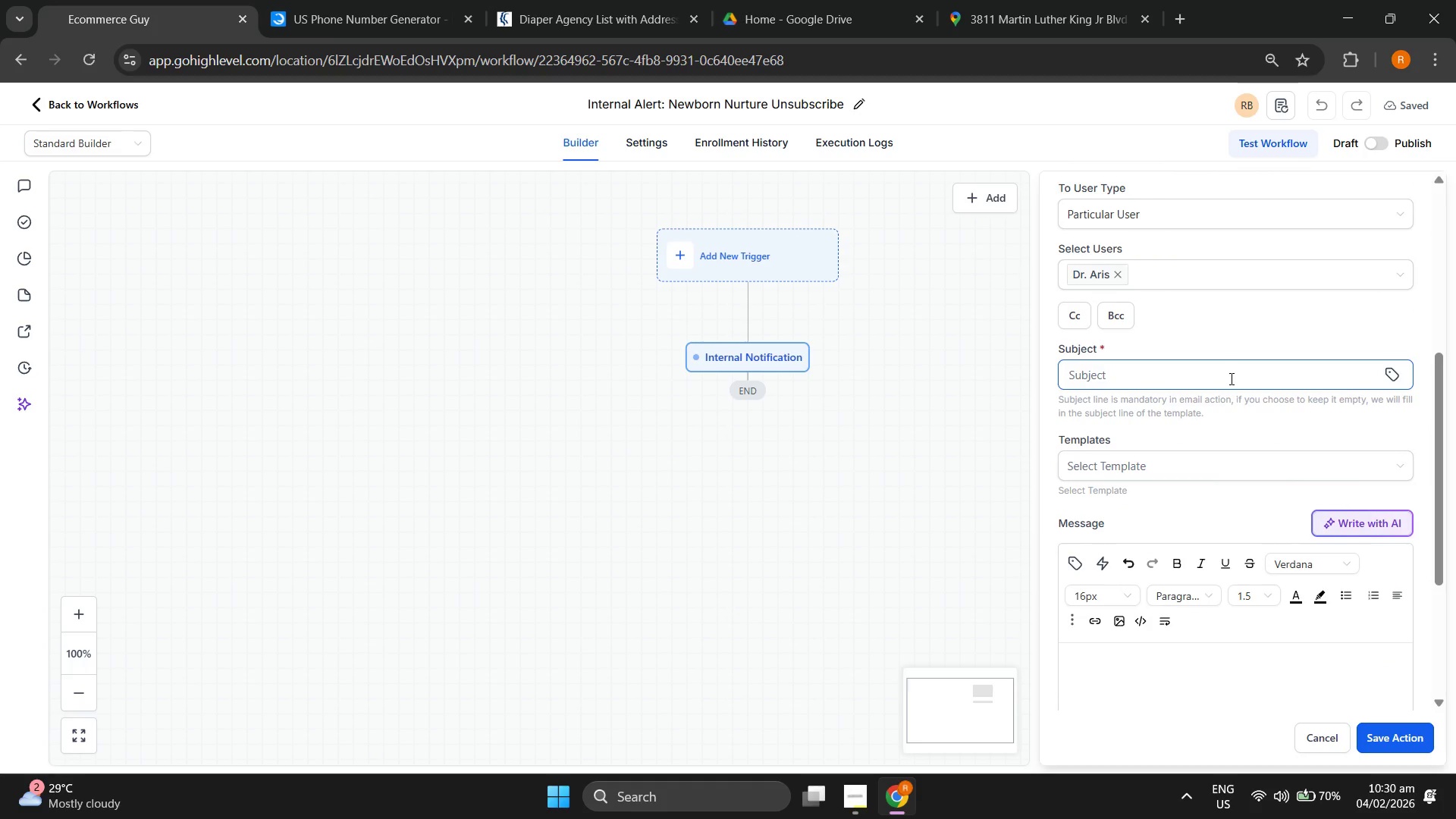 
left_click([1144, 381])
 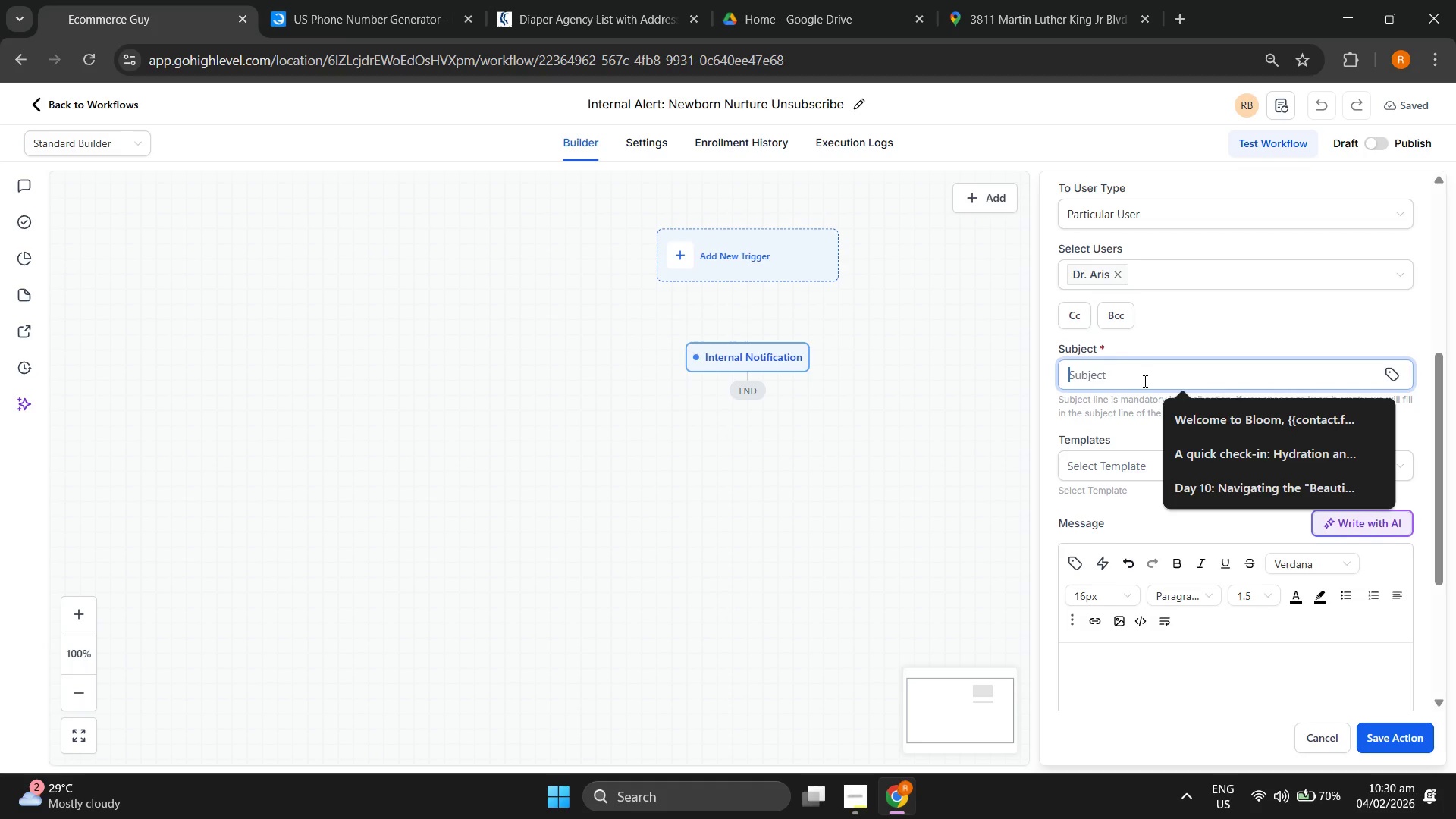 
type(Unsuvs)
key(Backspace)
key(Backspace)
type(ub)
key(Backspace)
key(Backspace)
type(bscribe A;er)
key(Backspace)
key(Backspace)
key(Backspace)
type(lert)
 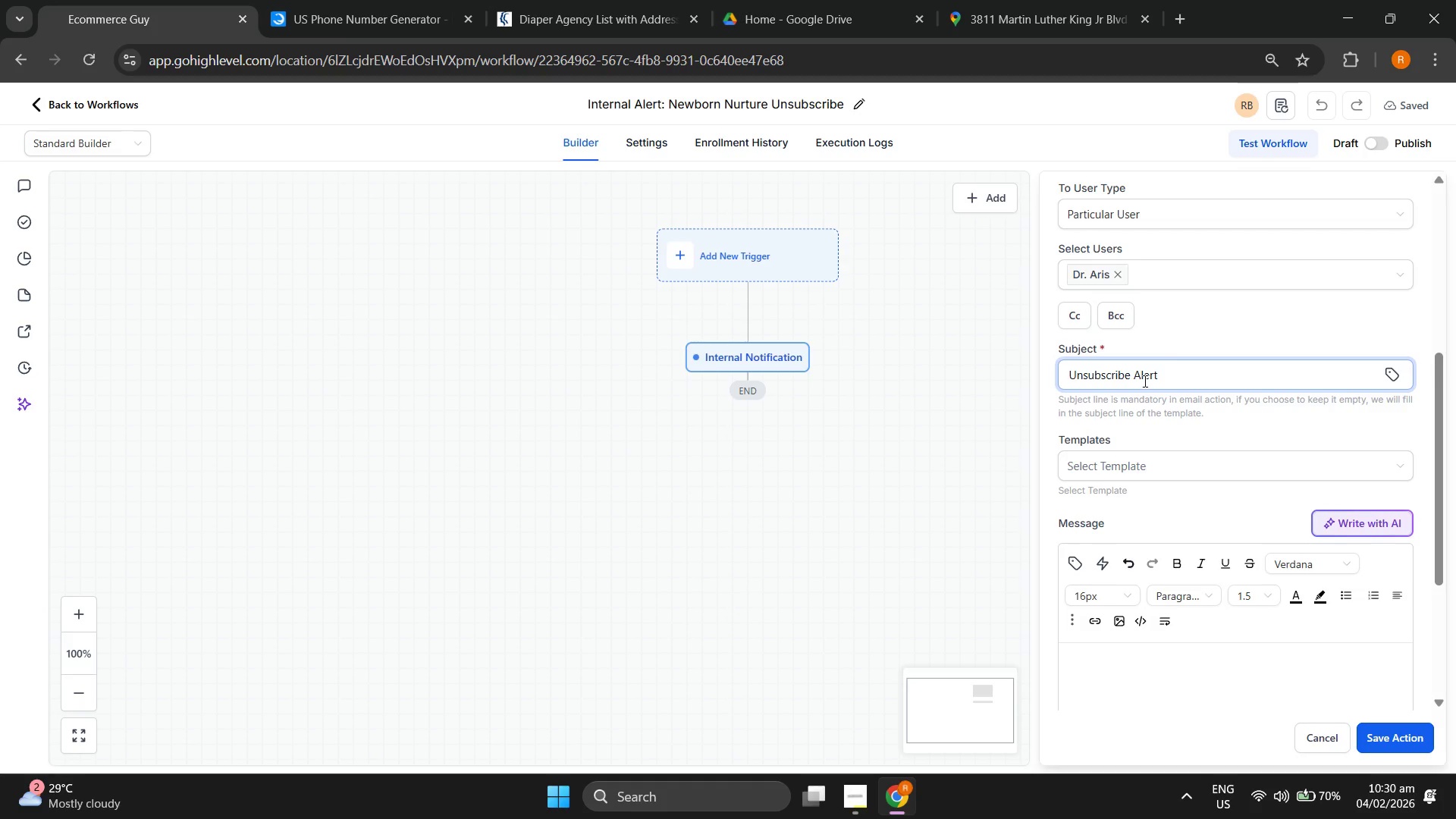 
key(Shift+Semicolon)
 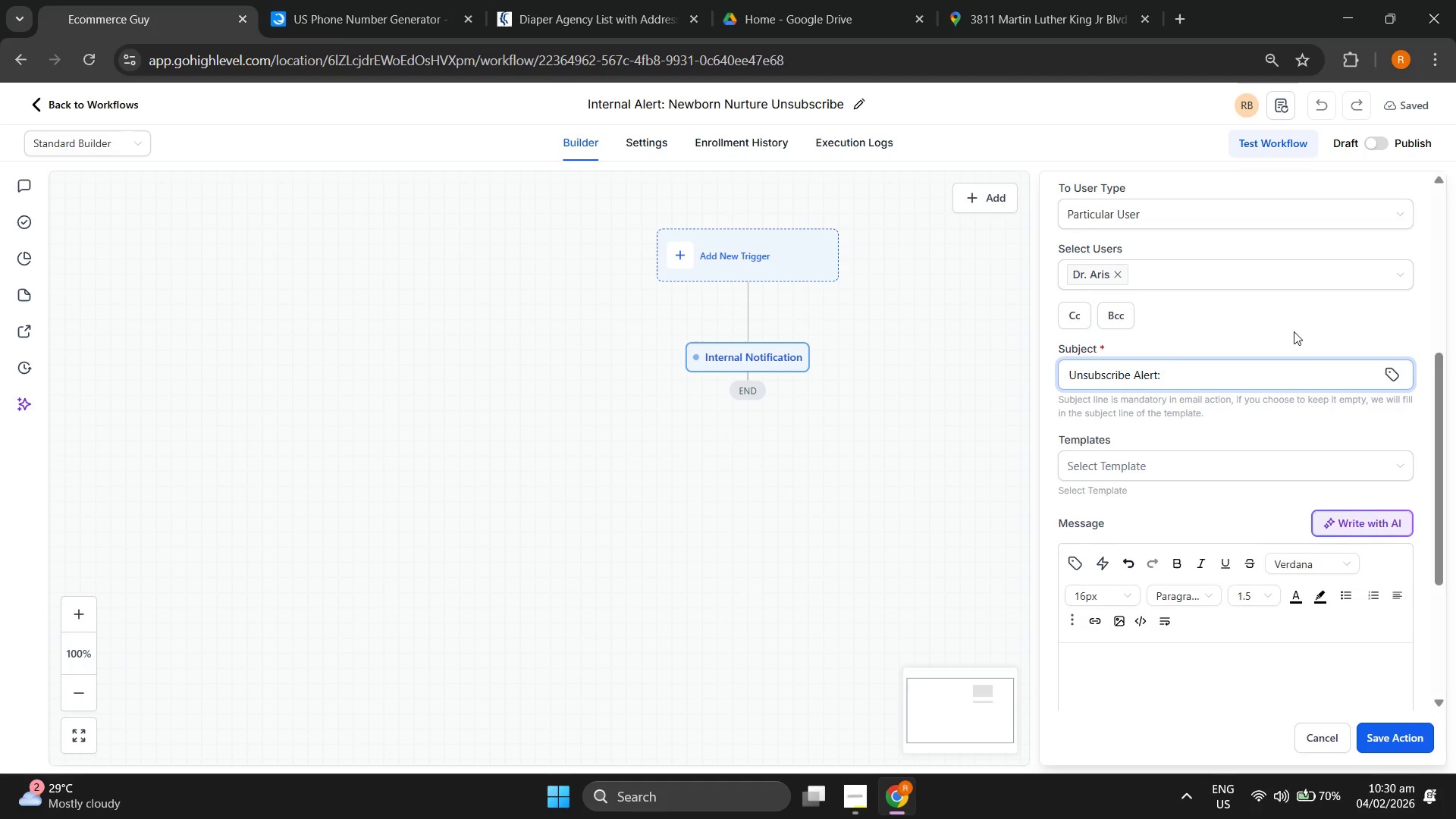 
key(Space)
 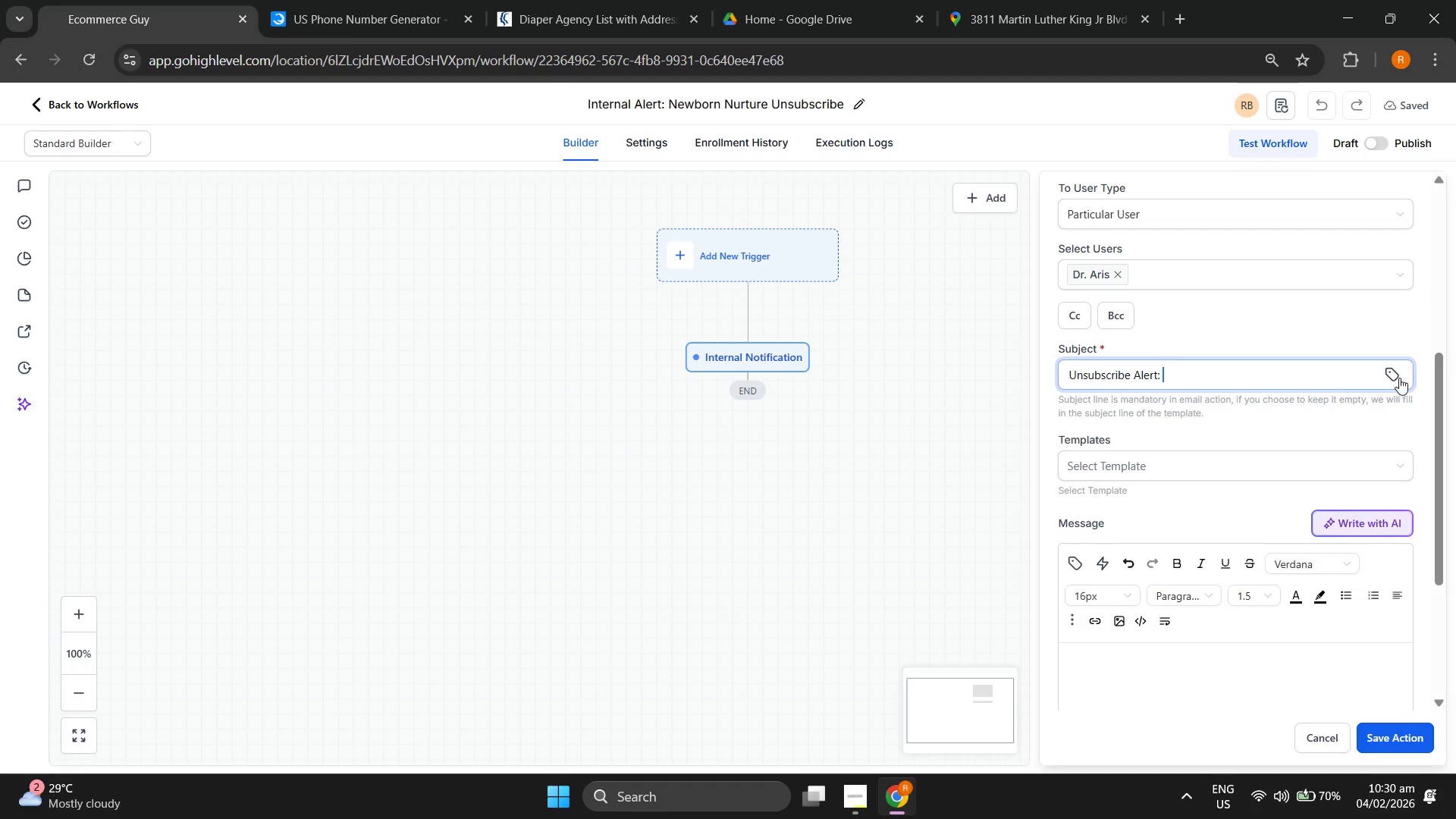 
left_click([1402, 378])
 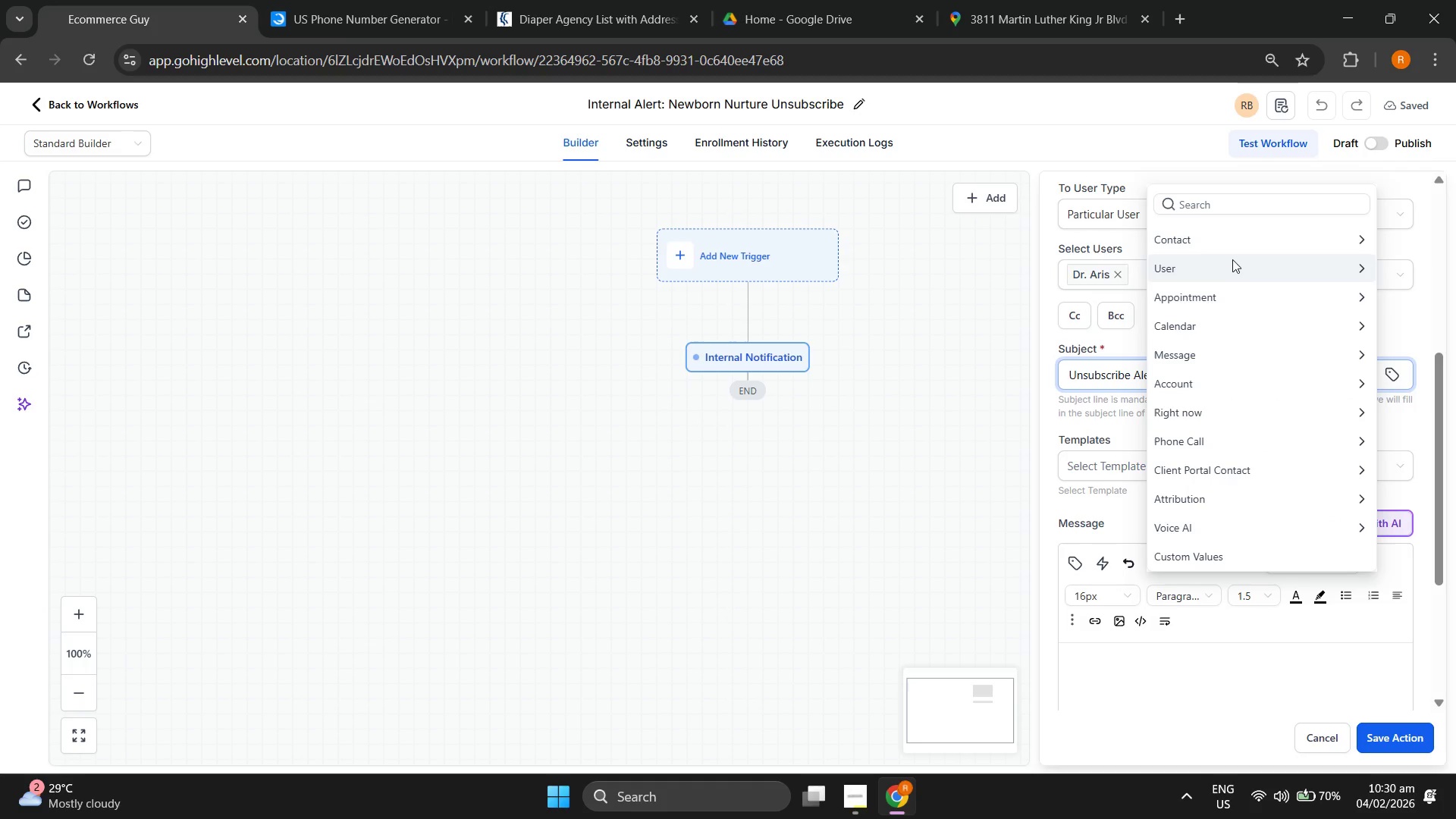 
left_click([1227, 241])
 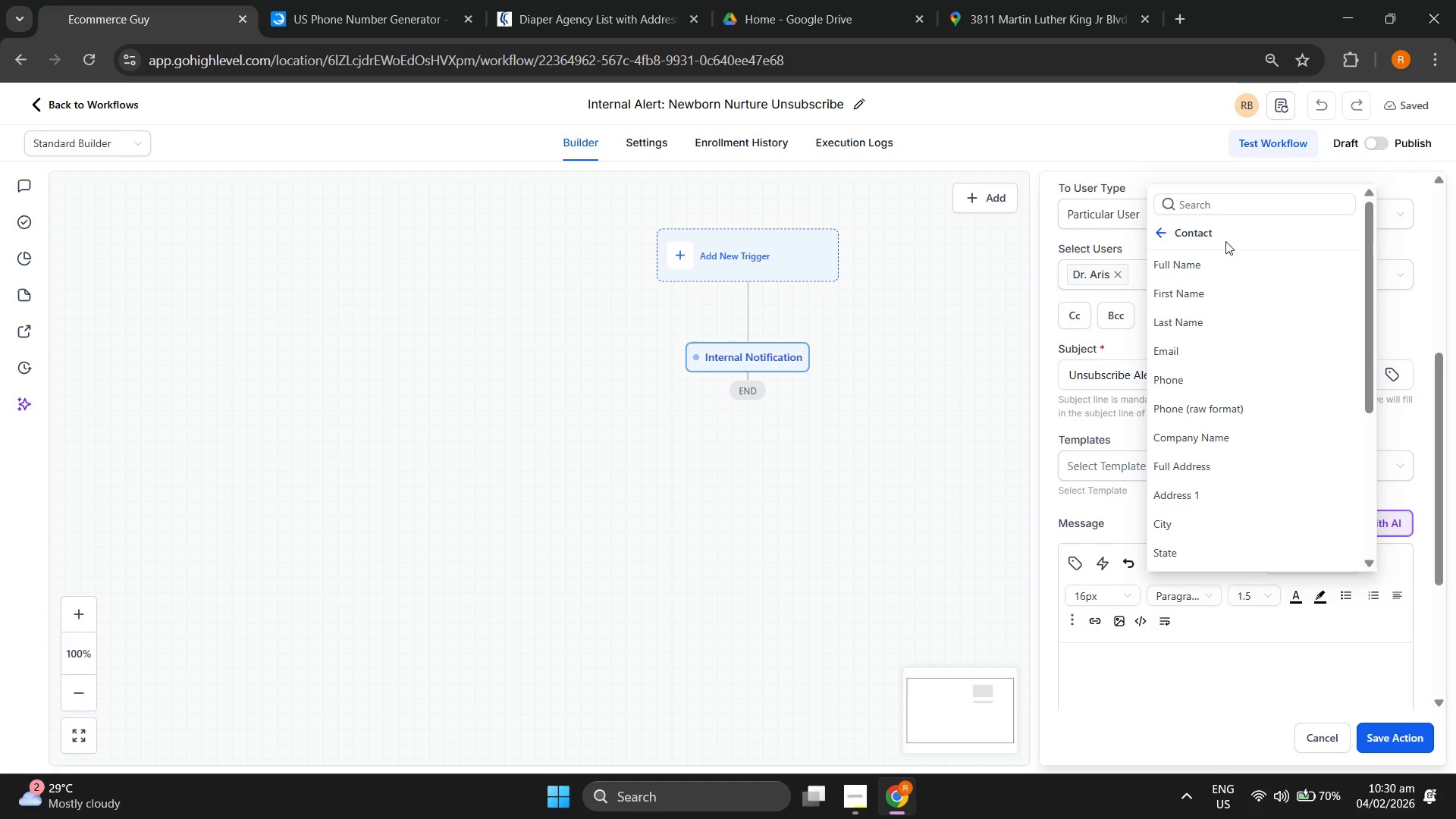 
left_click([1225, 297])
 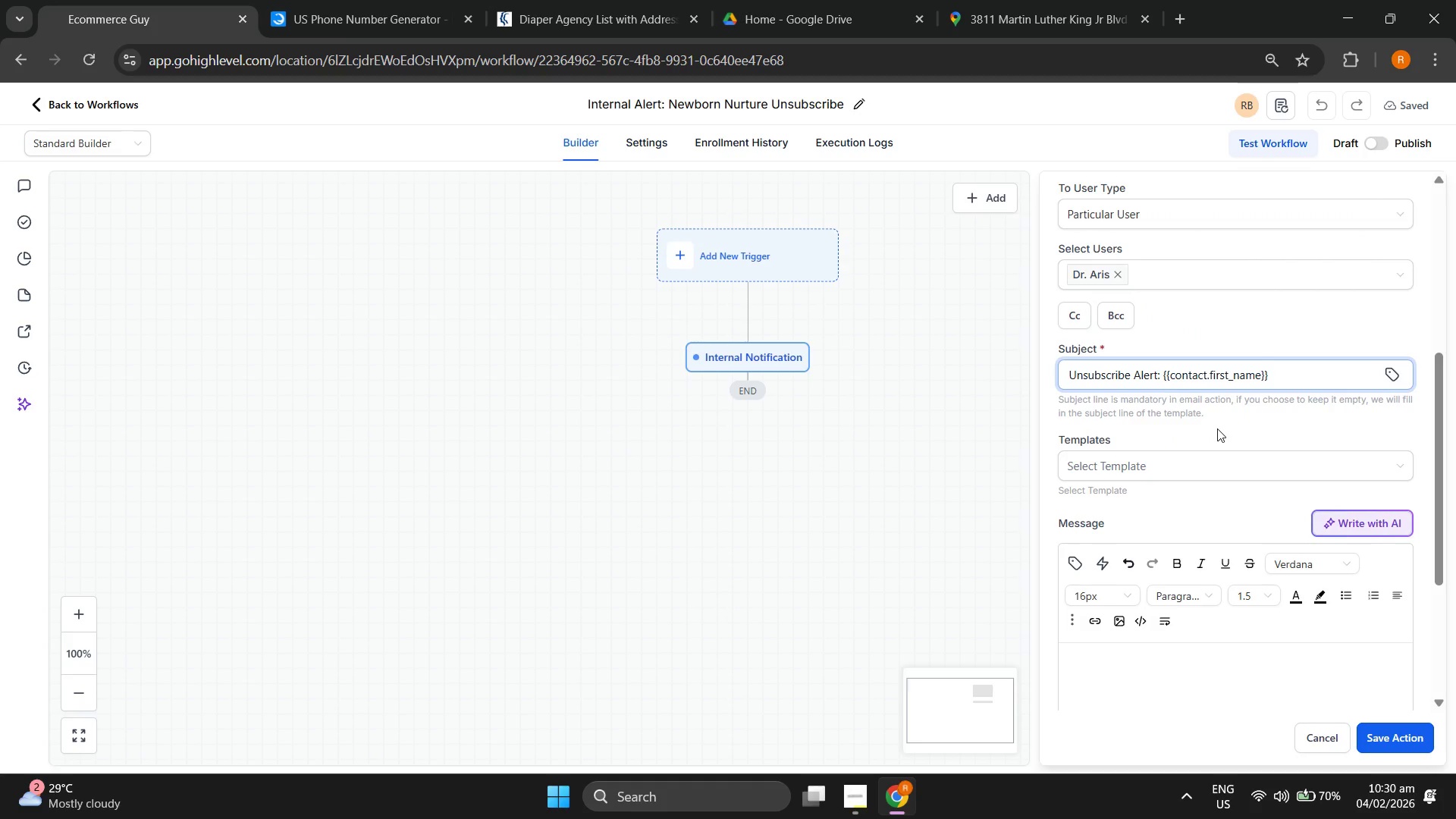 
scroll: coordinate [1217, 428], scroll_direction: down, amount: 2.0
 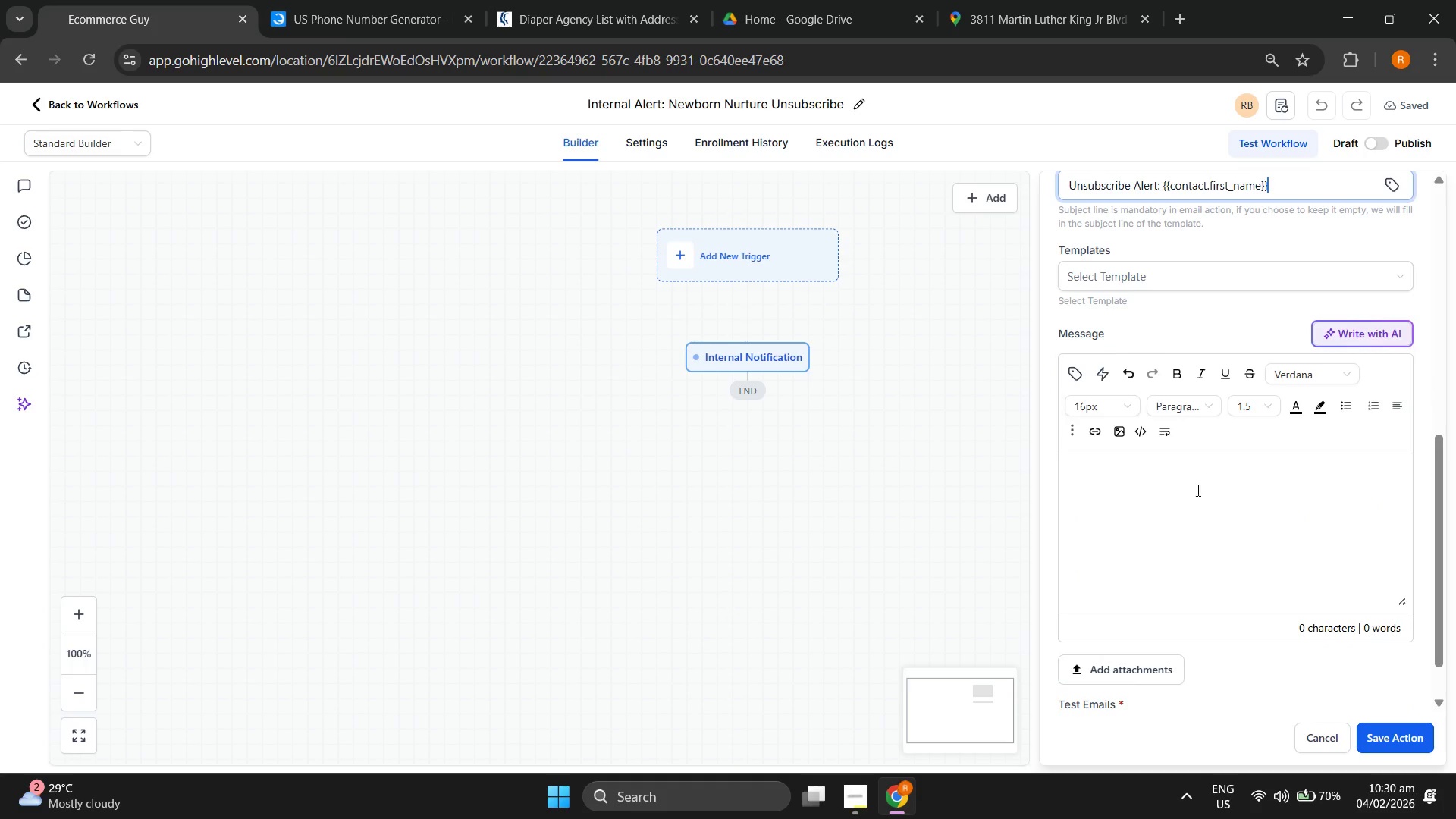 
left_click([1196, 490])
 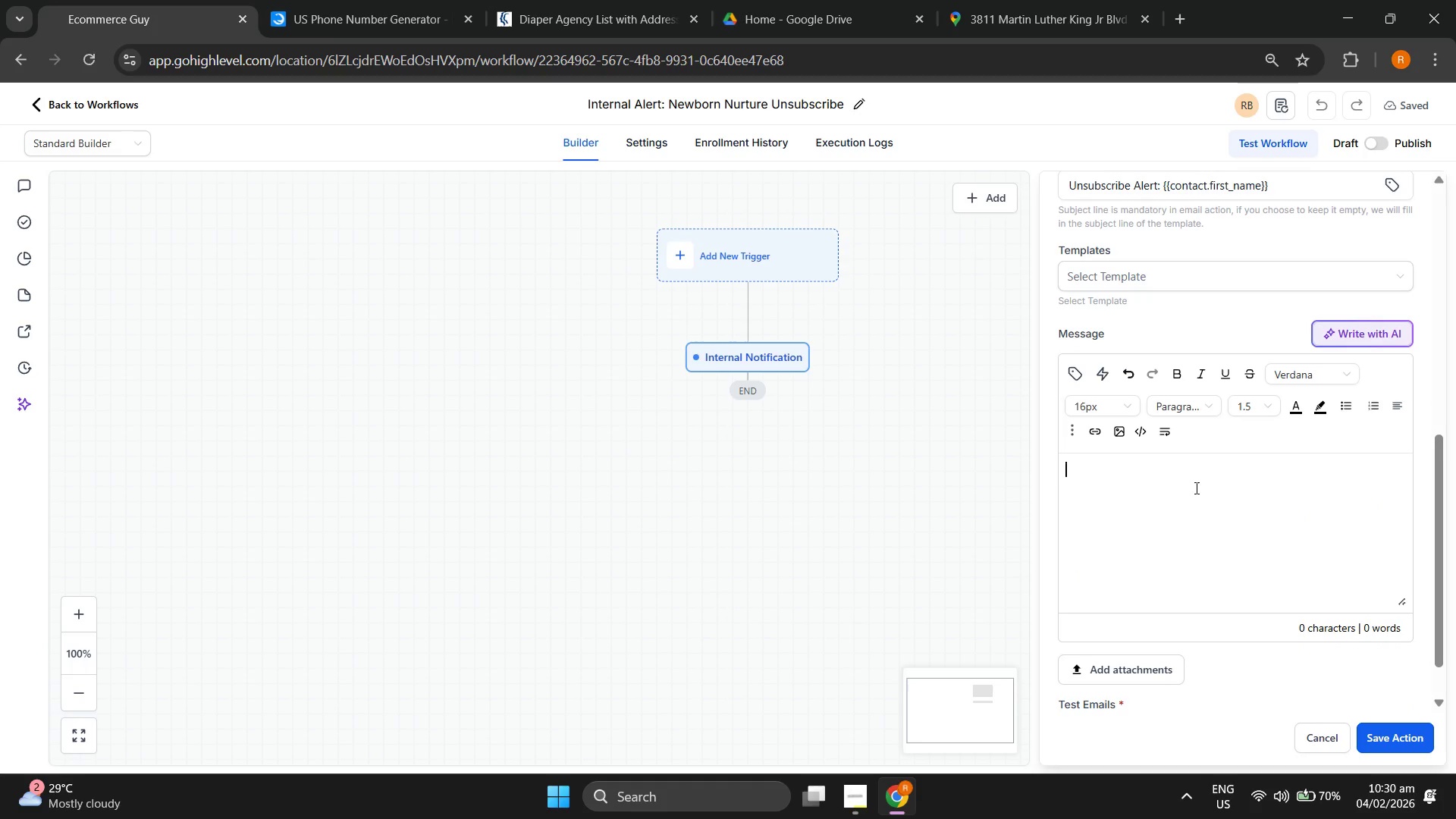 
wait(6.31)
 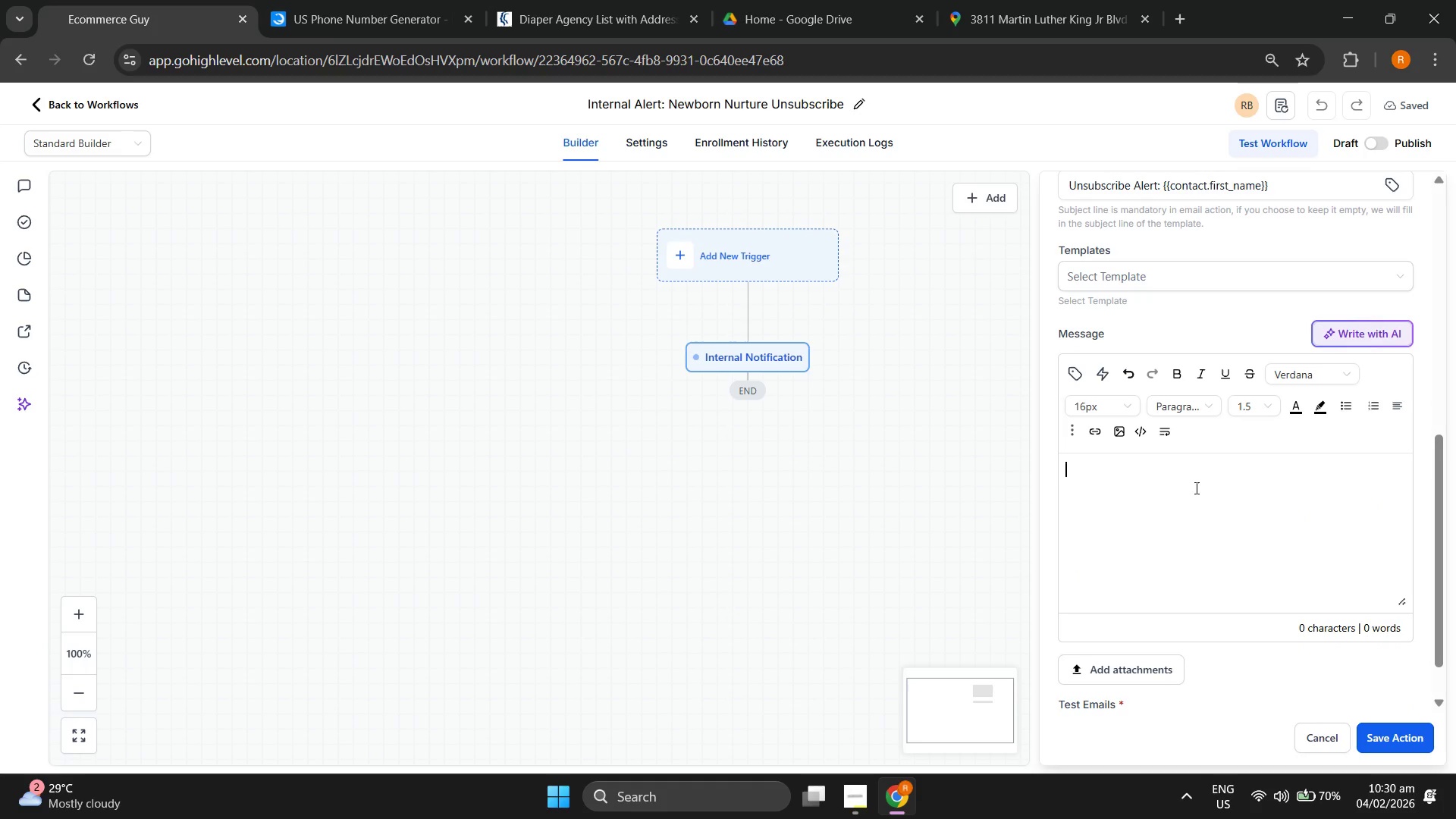 
type(Hi Dr. Thoren)
key(Backspace)
key(Backspace)
type(ne,)
 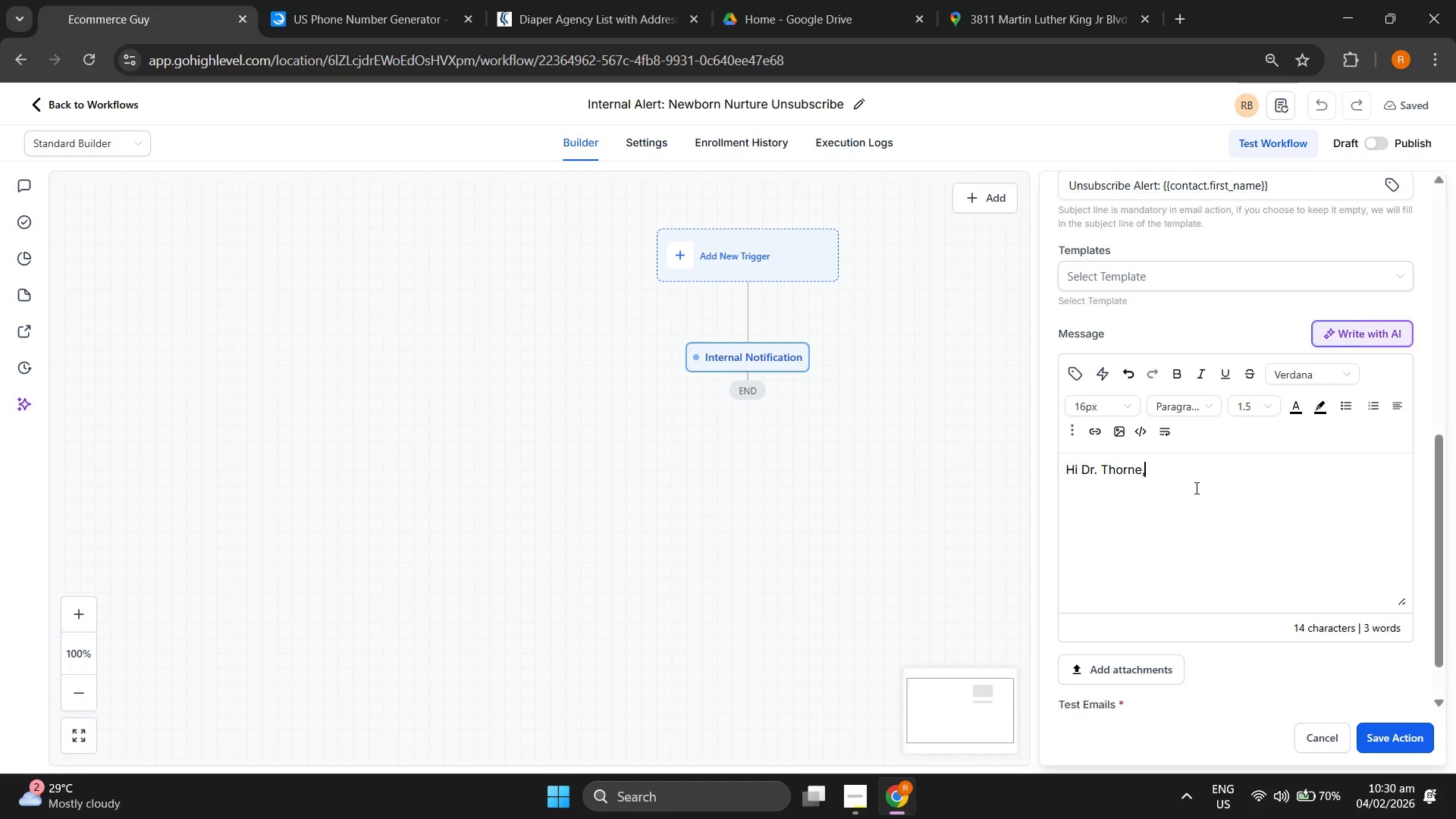 
key(Enter)
 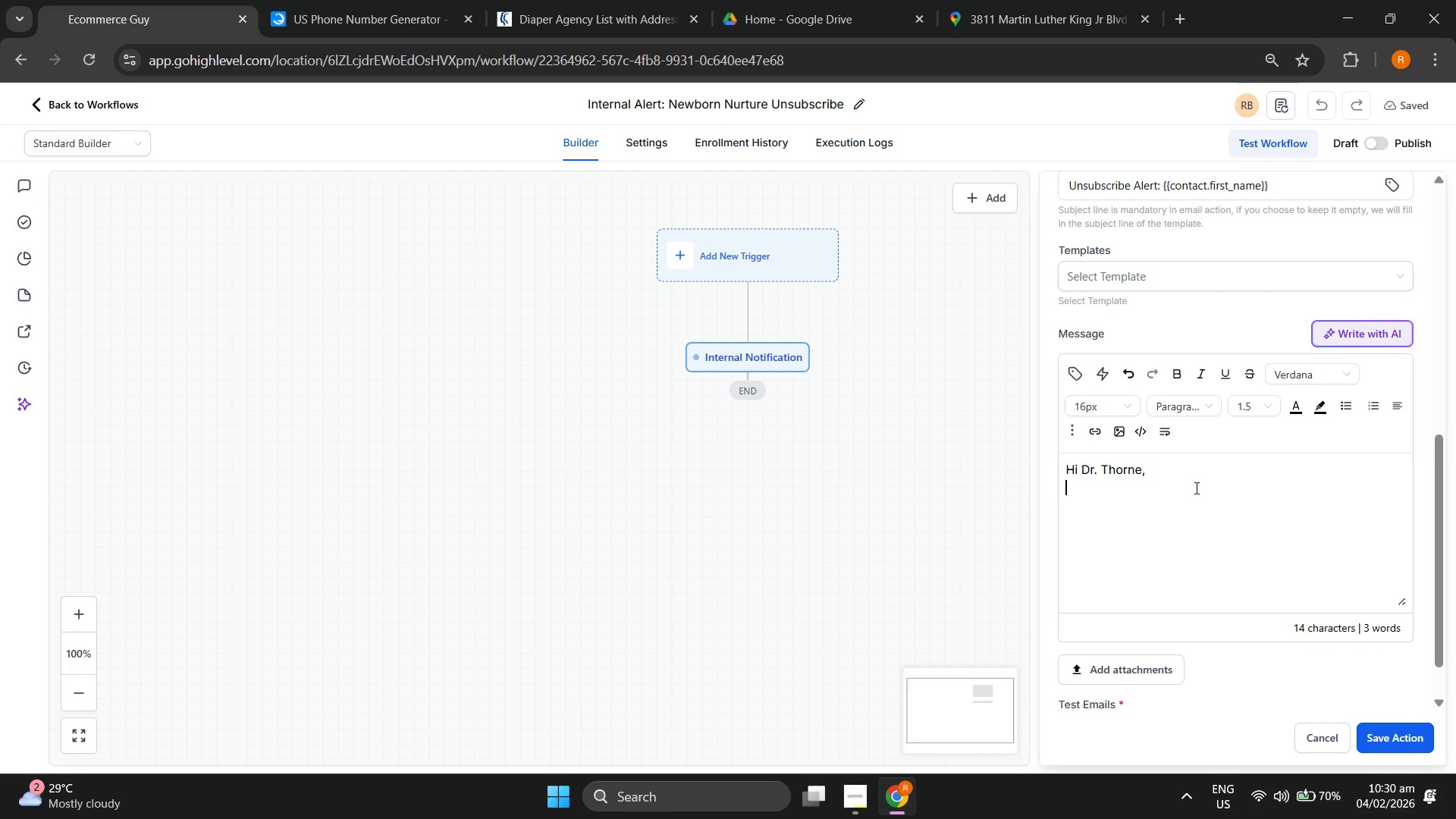 
key(Enter)
 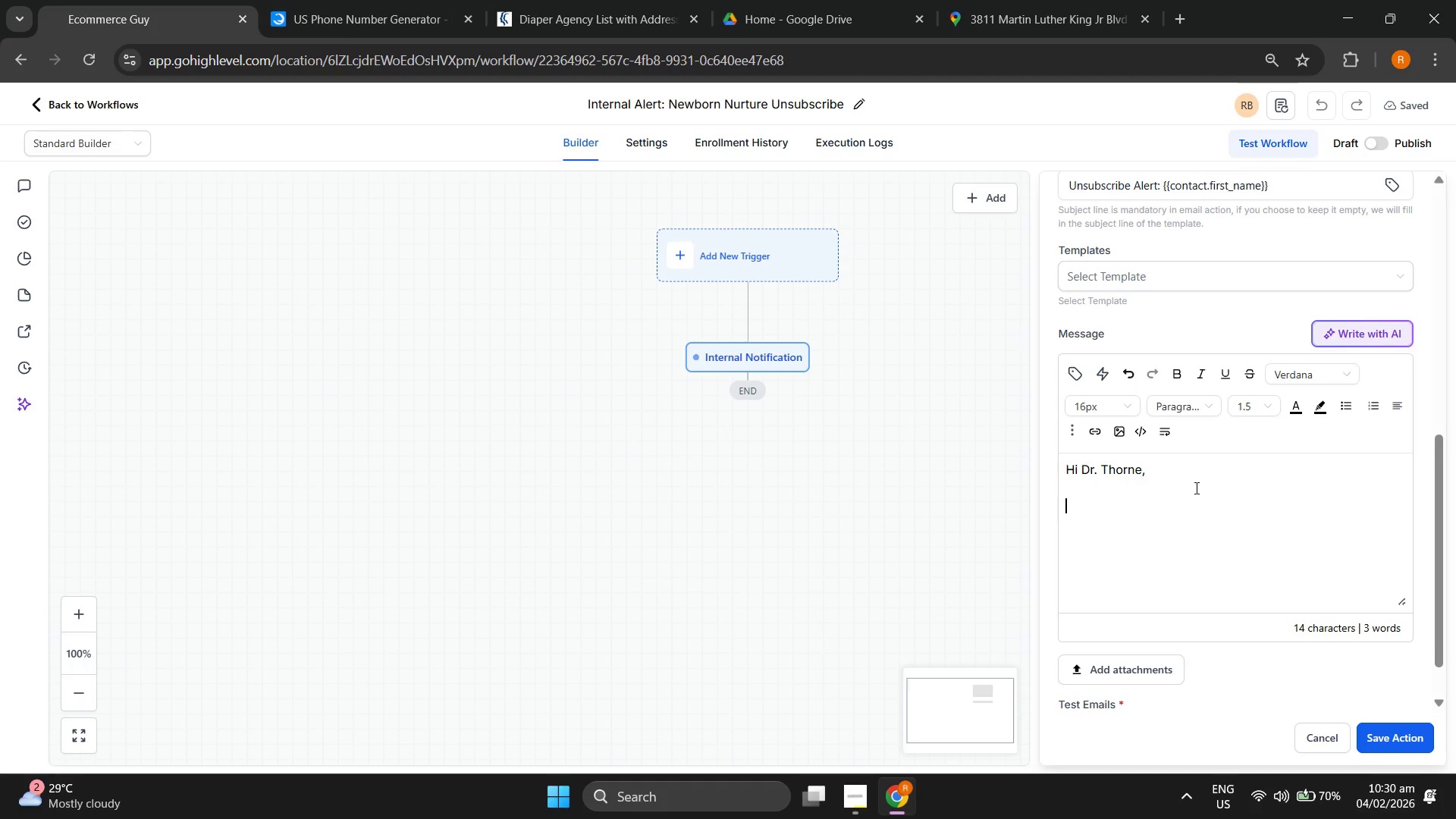 
type(This is an automated alert. )
 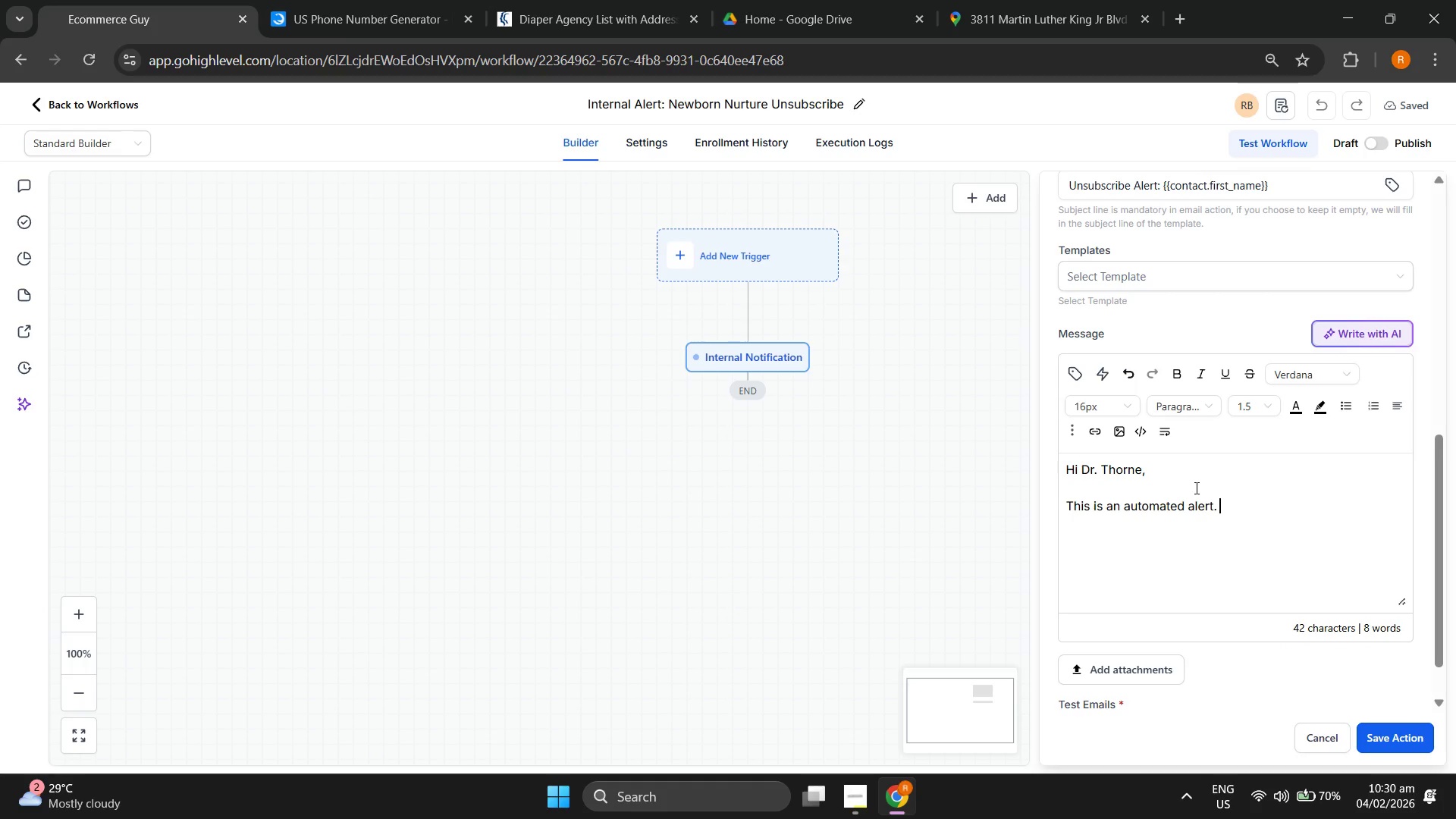 
key(Enter)
 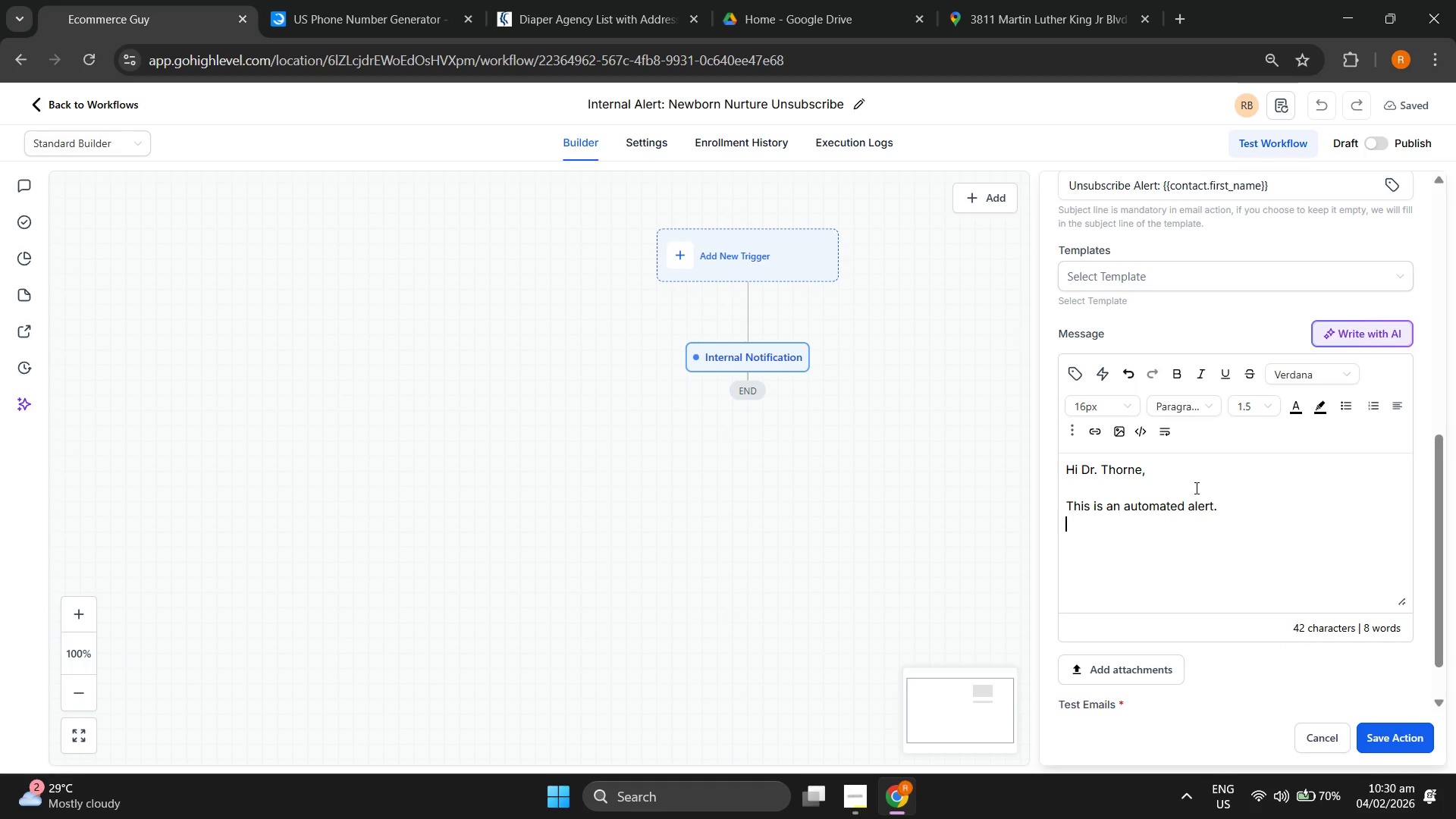 
type(Parent:)
 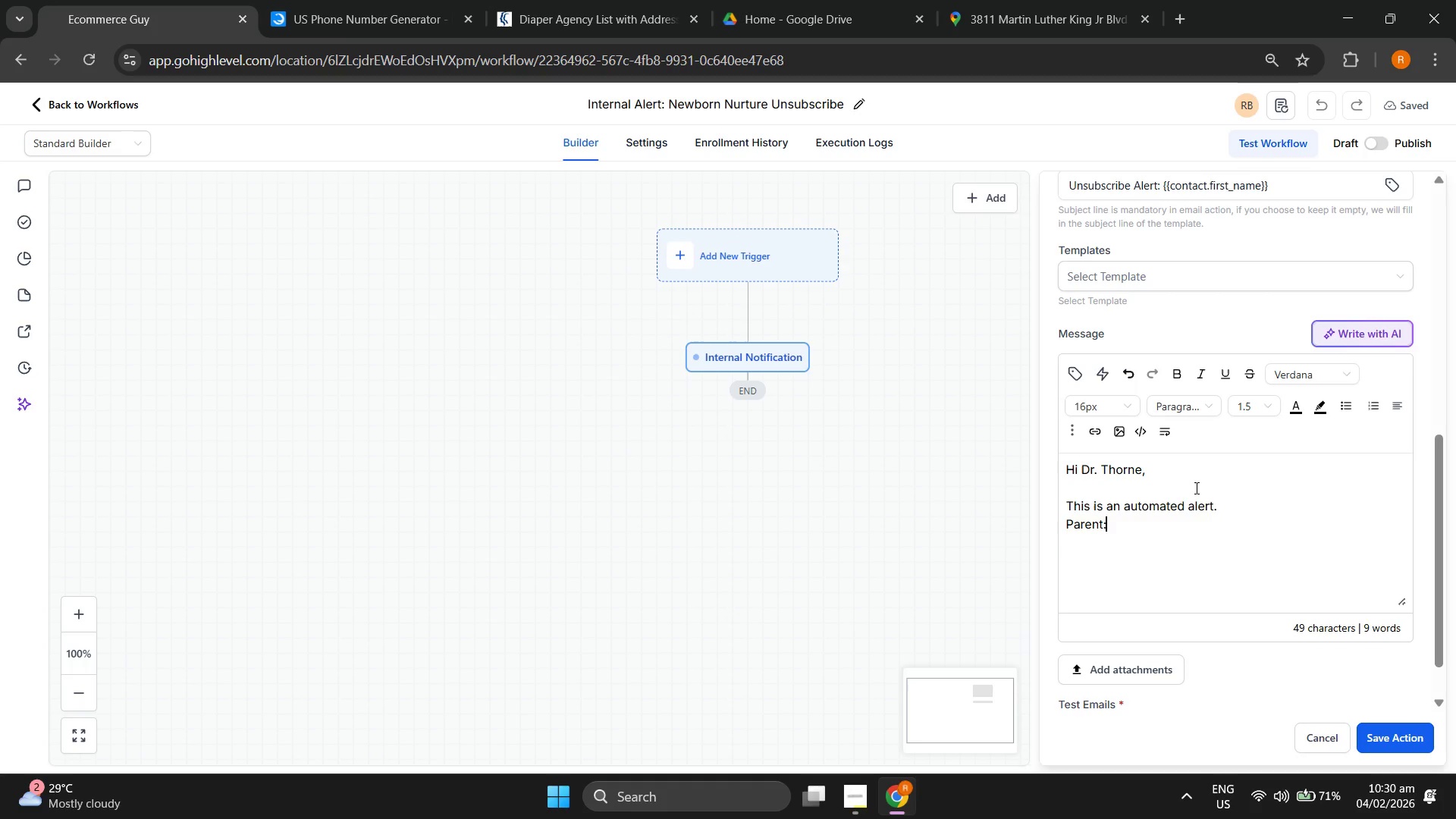 
 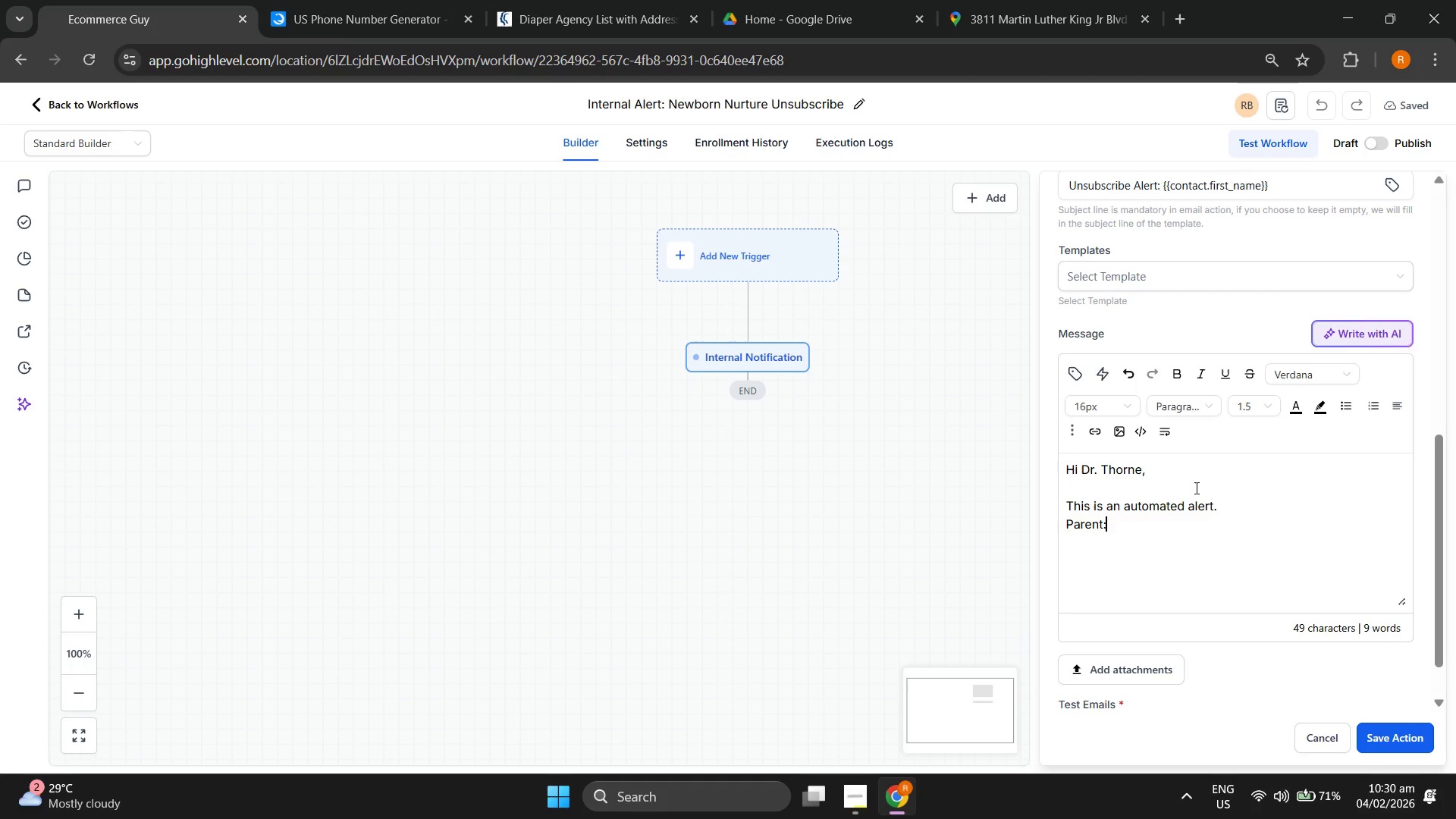 
key(Enter)
 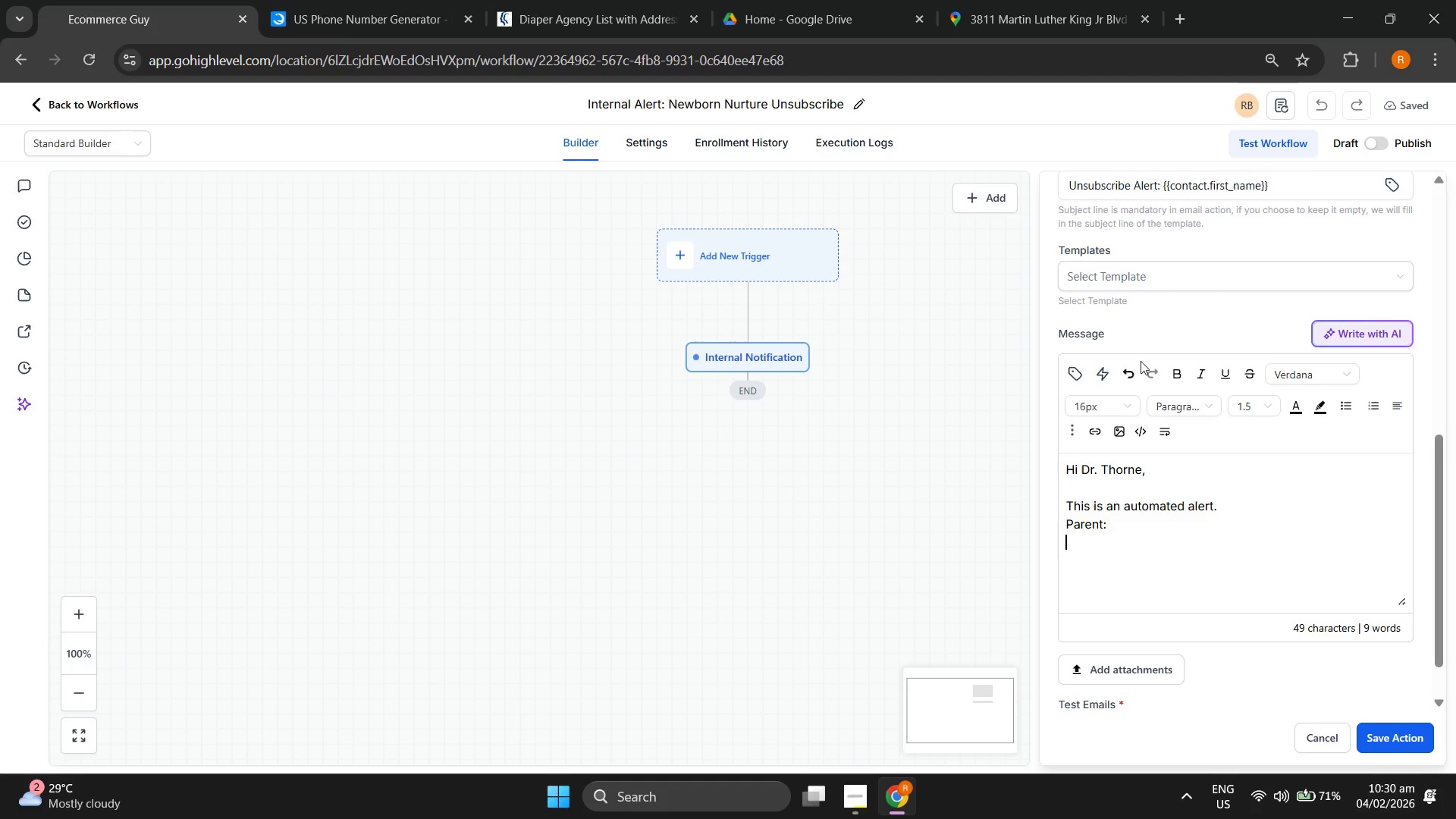 
left_click([1065, 366])
 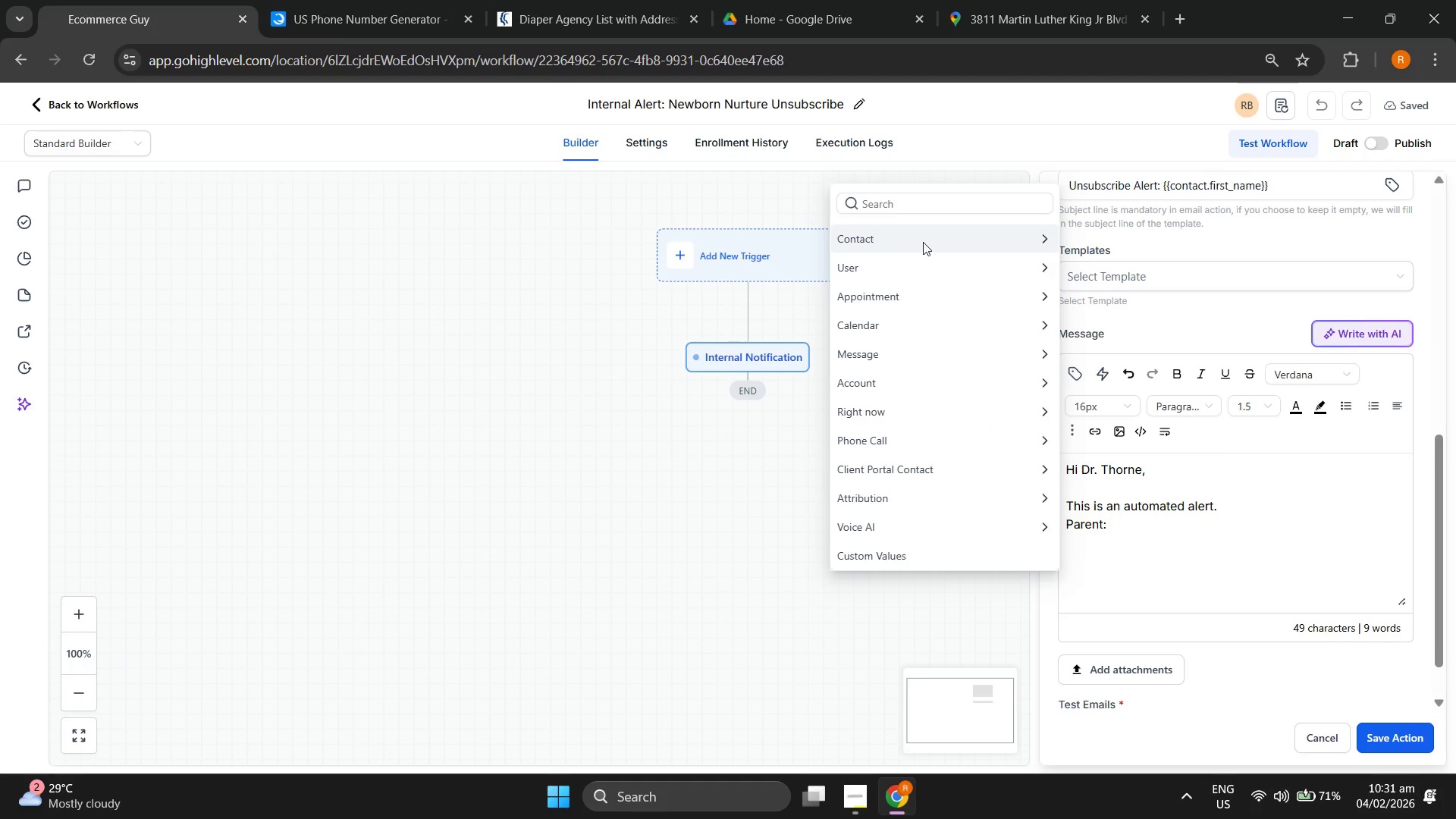 
left_click([923, 242])
 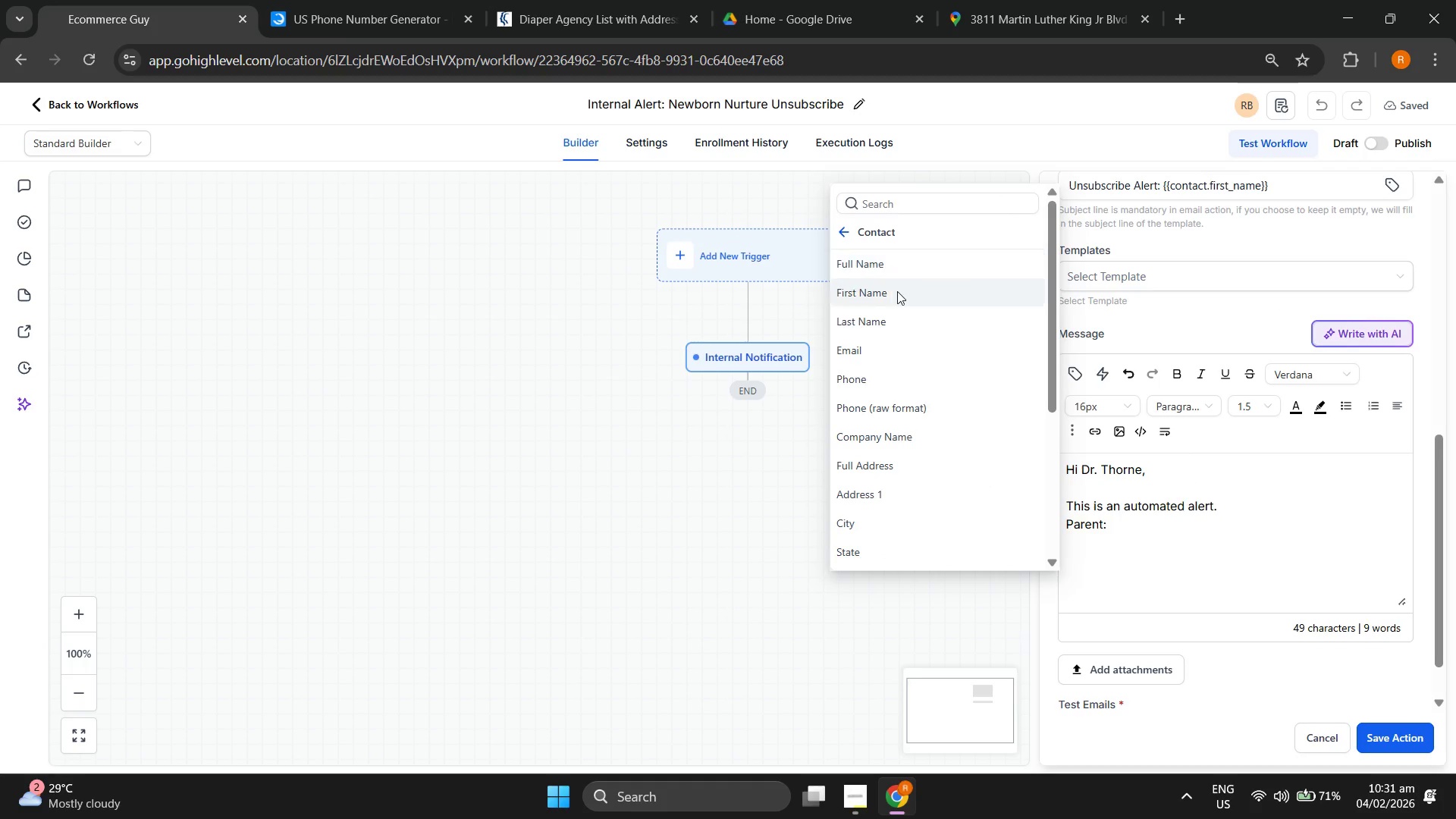 
left_click([893, 300])
 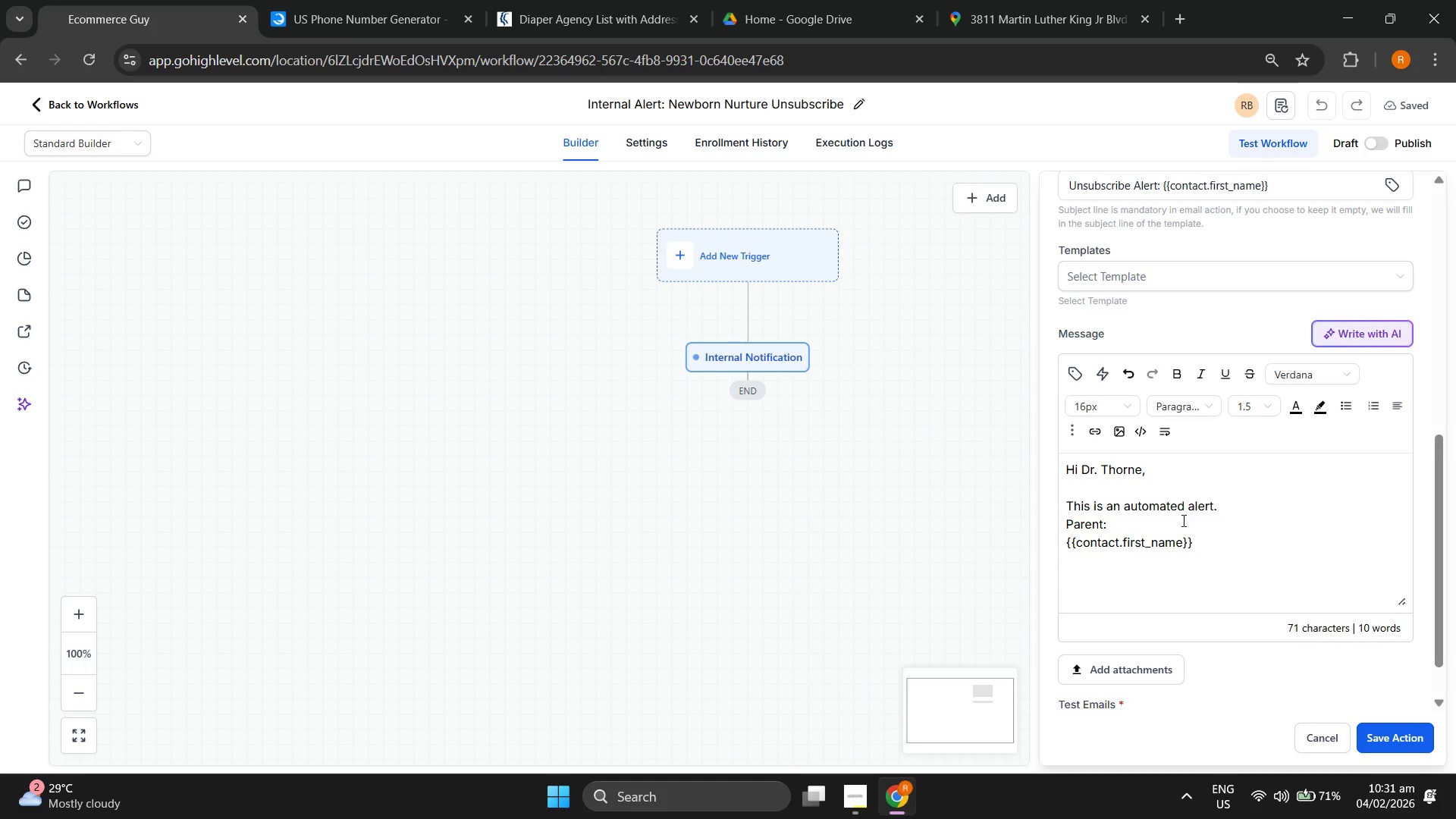 
key(Enter)
 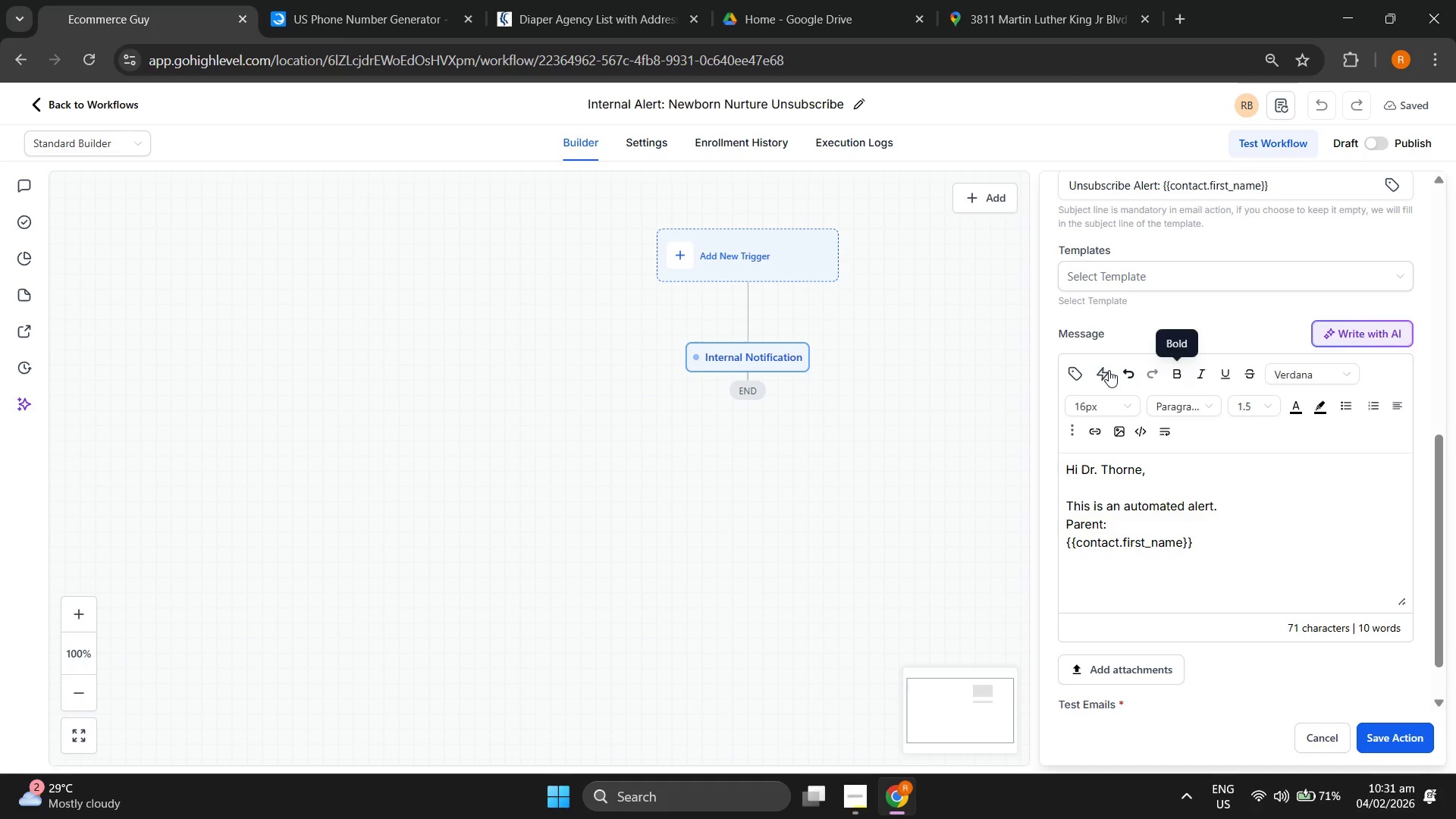 
left_click([1070, 372])
 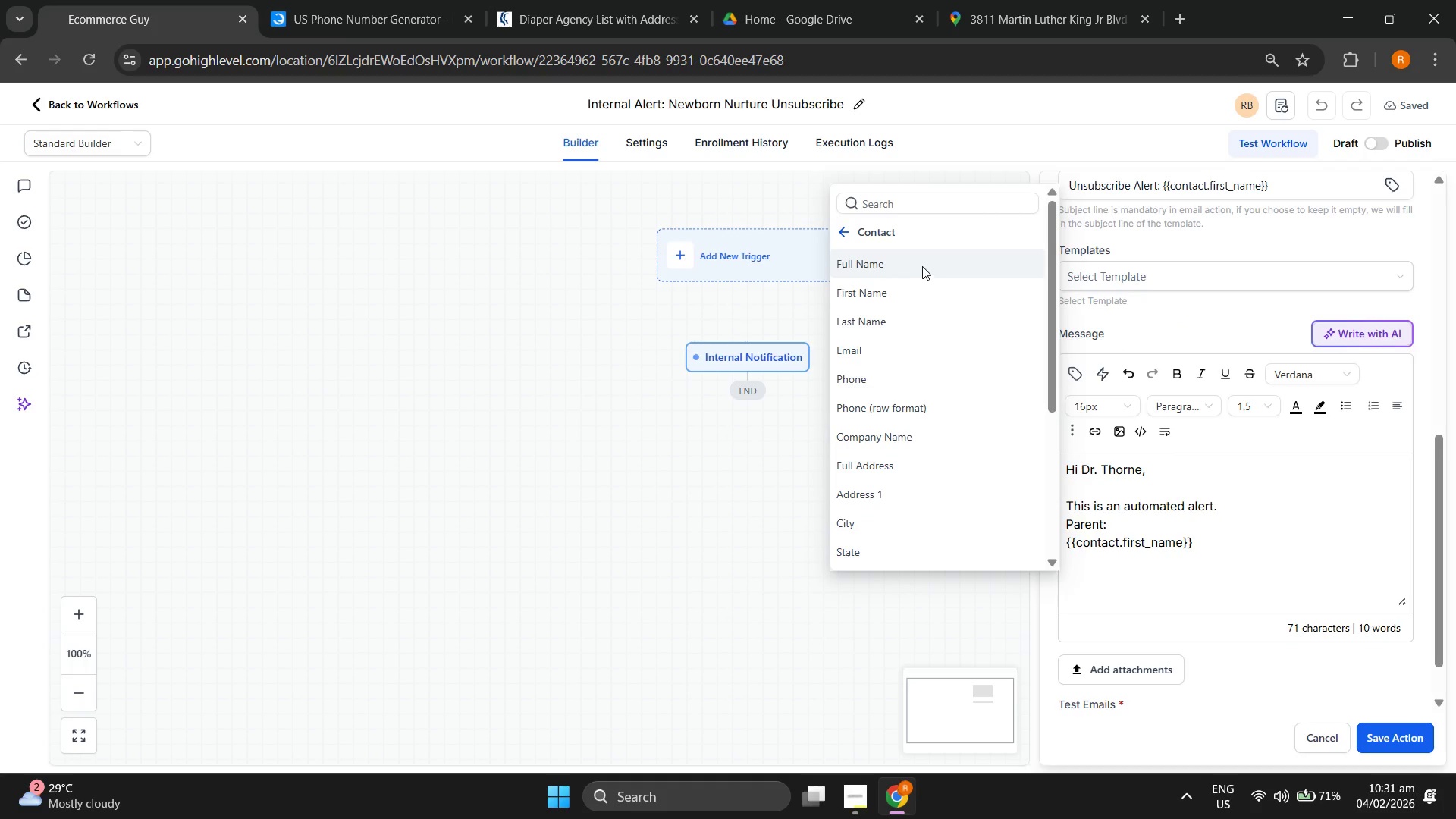 
scroll: coordinate [935, 469], scroll_direction: down, amount: 8.0
 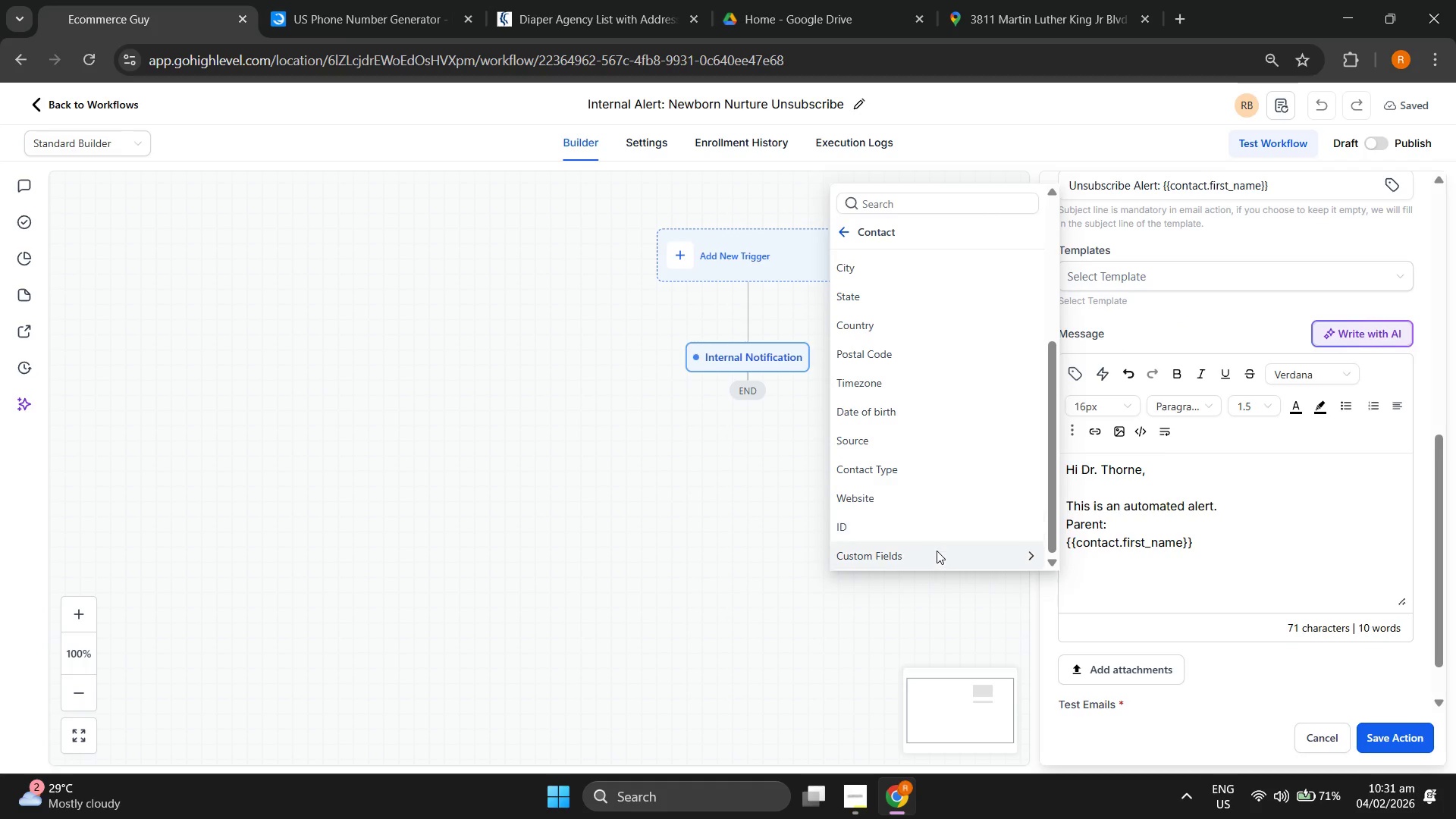 
left_click([937, 551])
 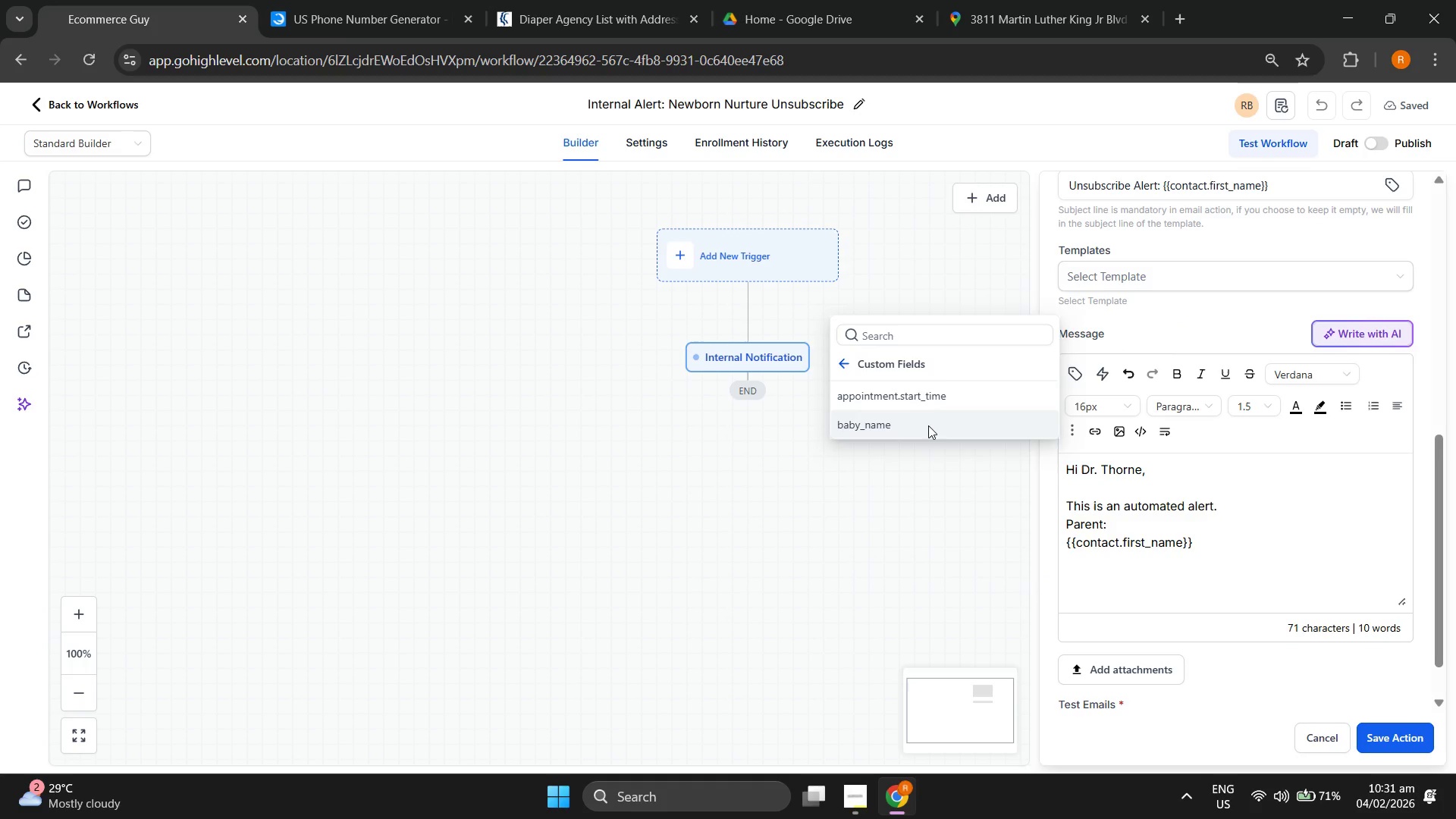 
left_click([923, 424])
 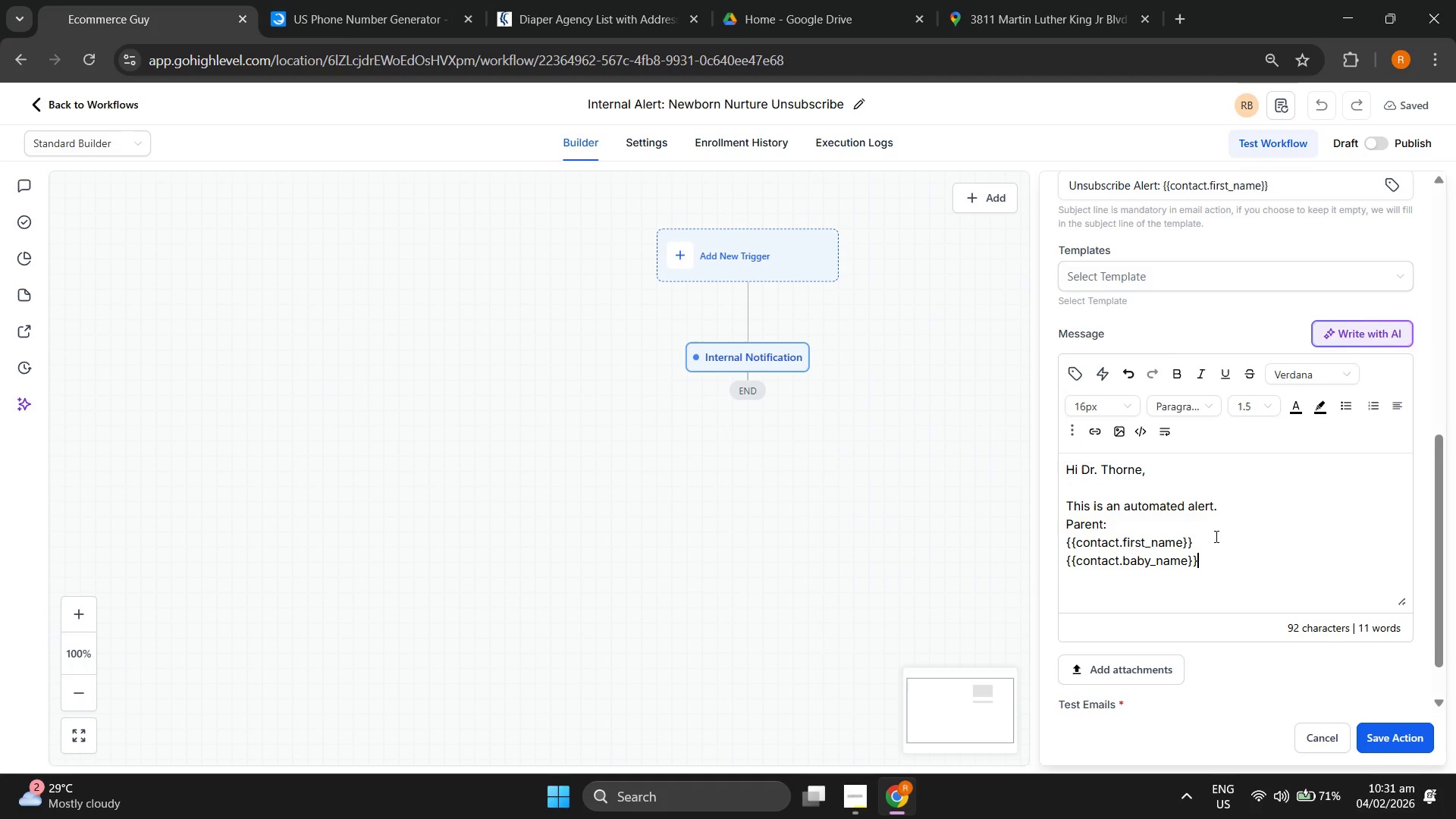 
key(Enter)
 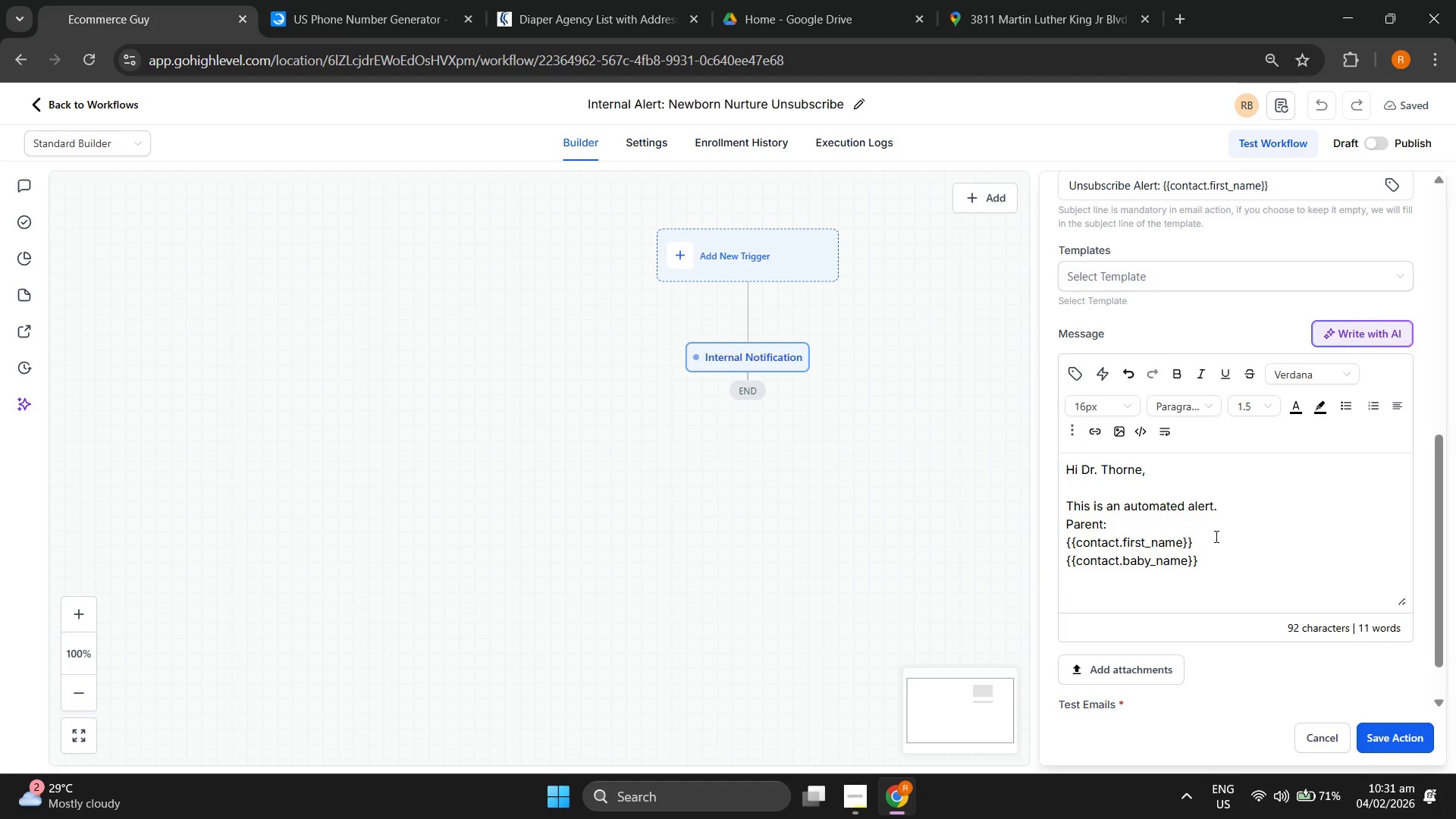 
type(Baby:)
 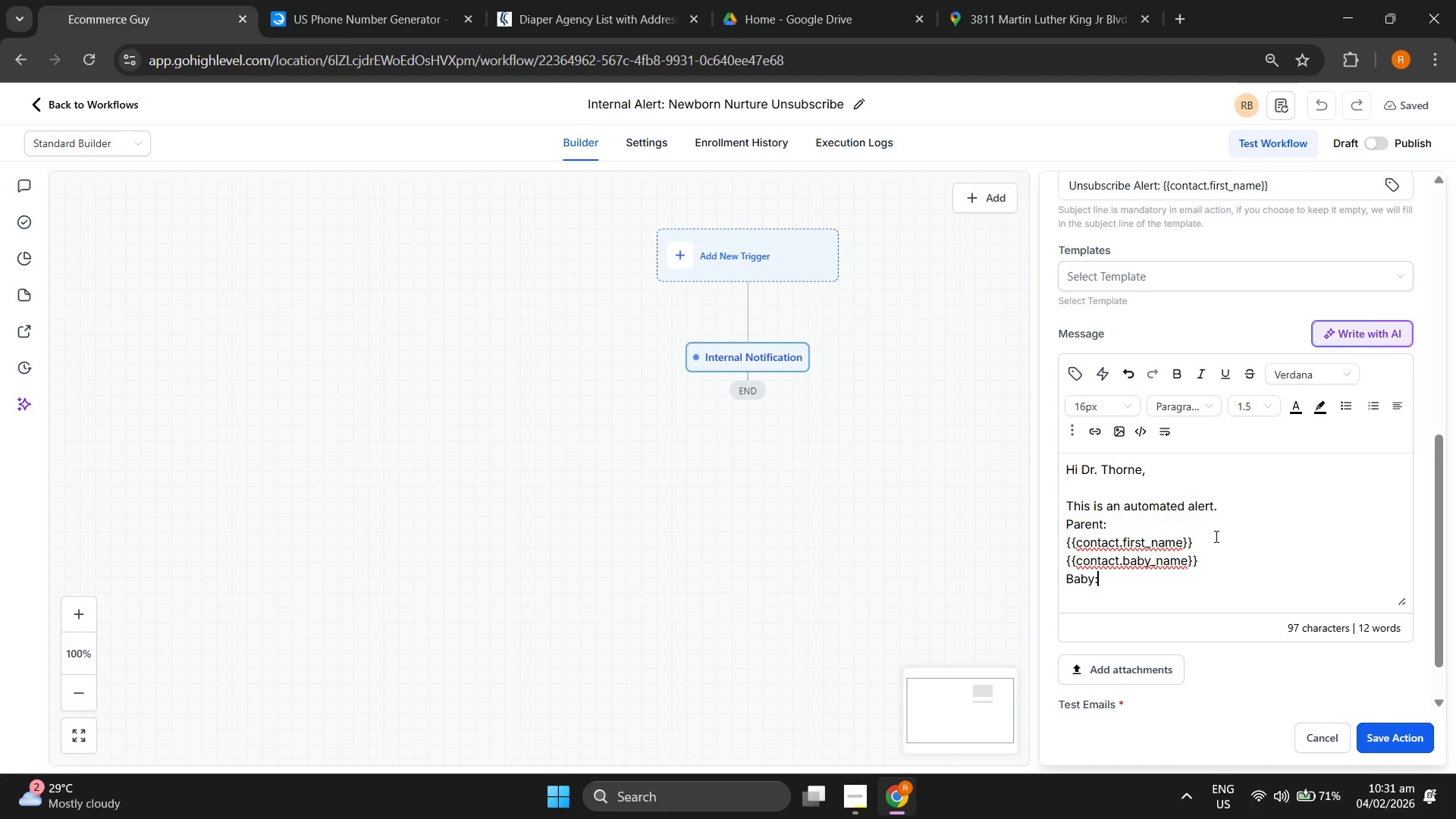 
key(Enter)
 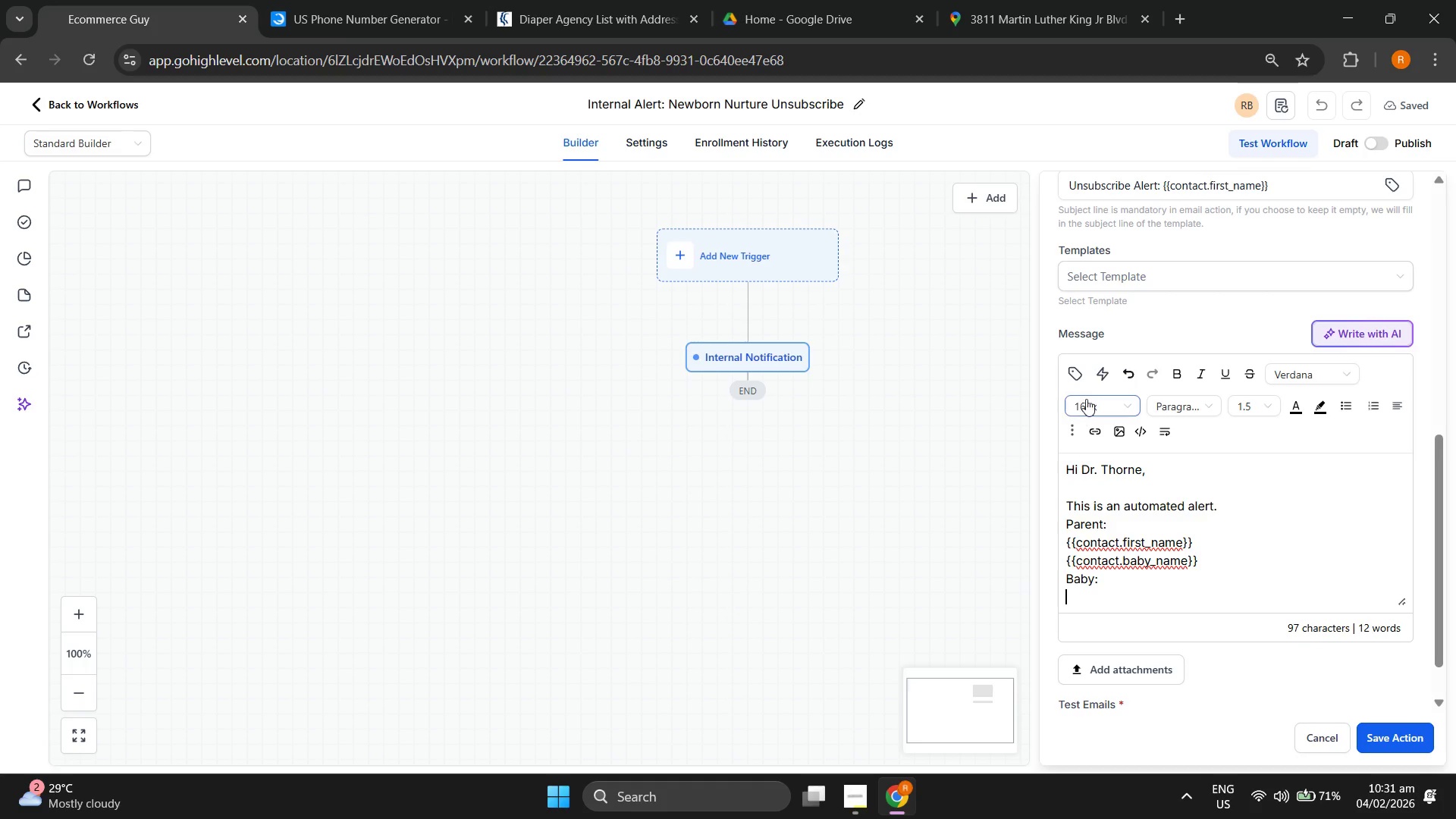 
left_click([1082, 369])
 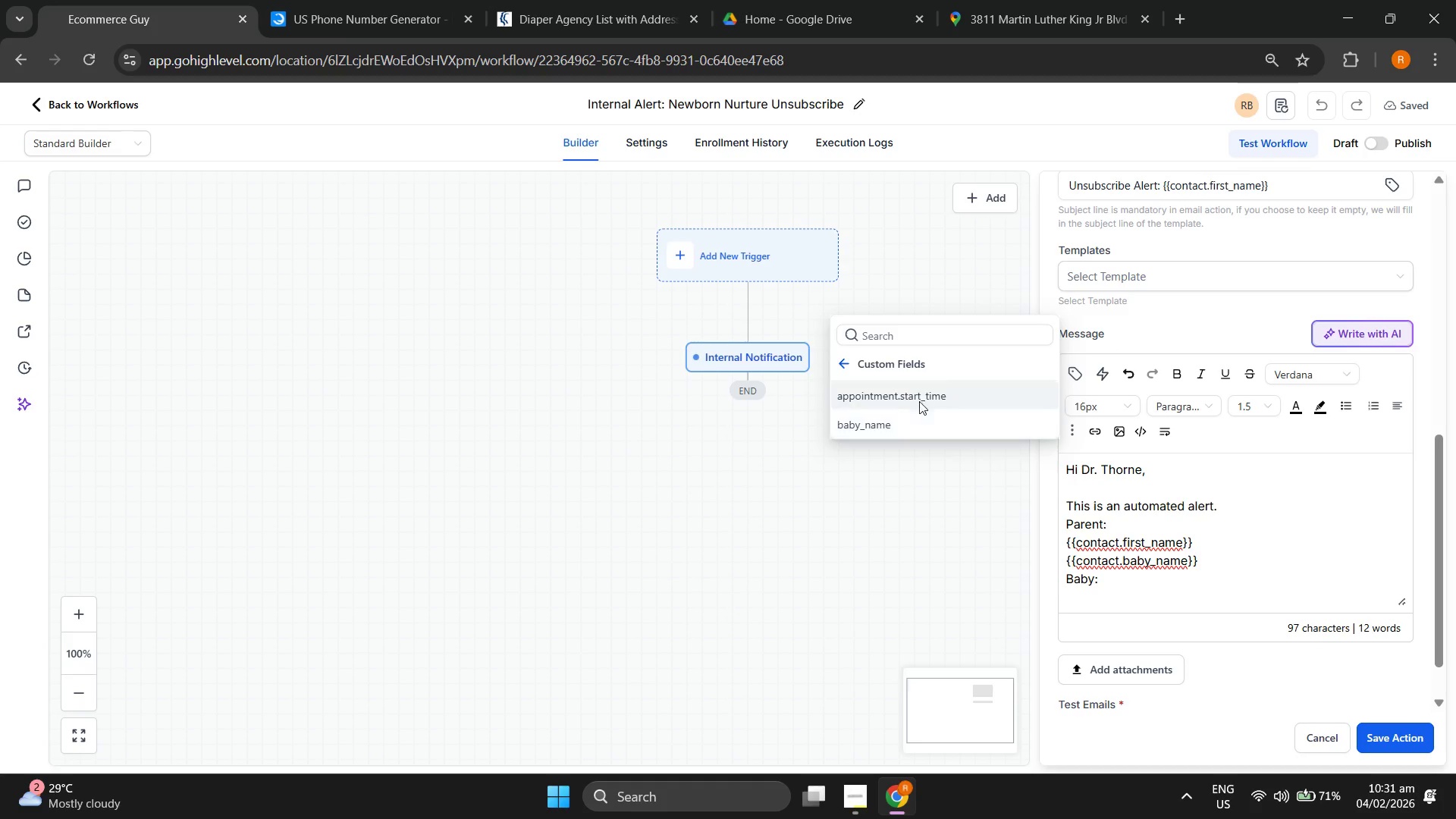 
left_click([921, 420])
 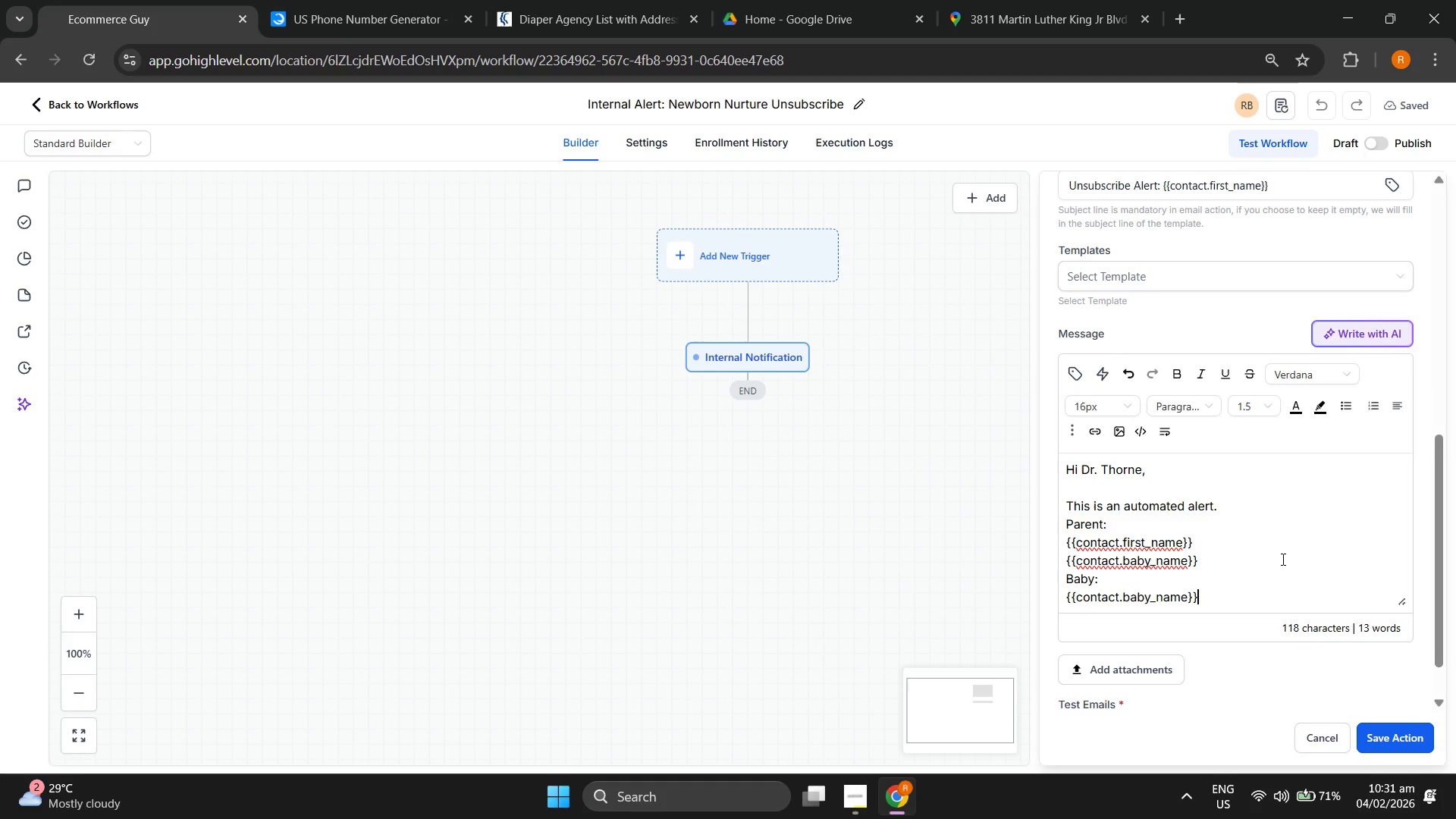 
key(Enter)
 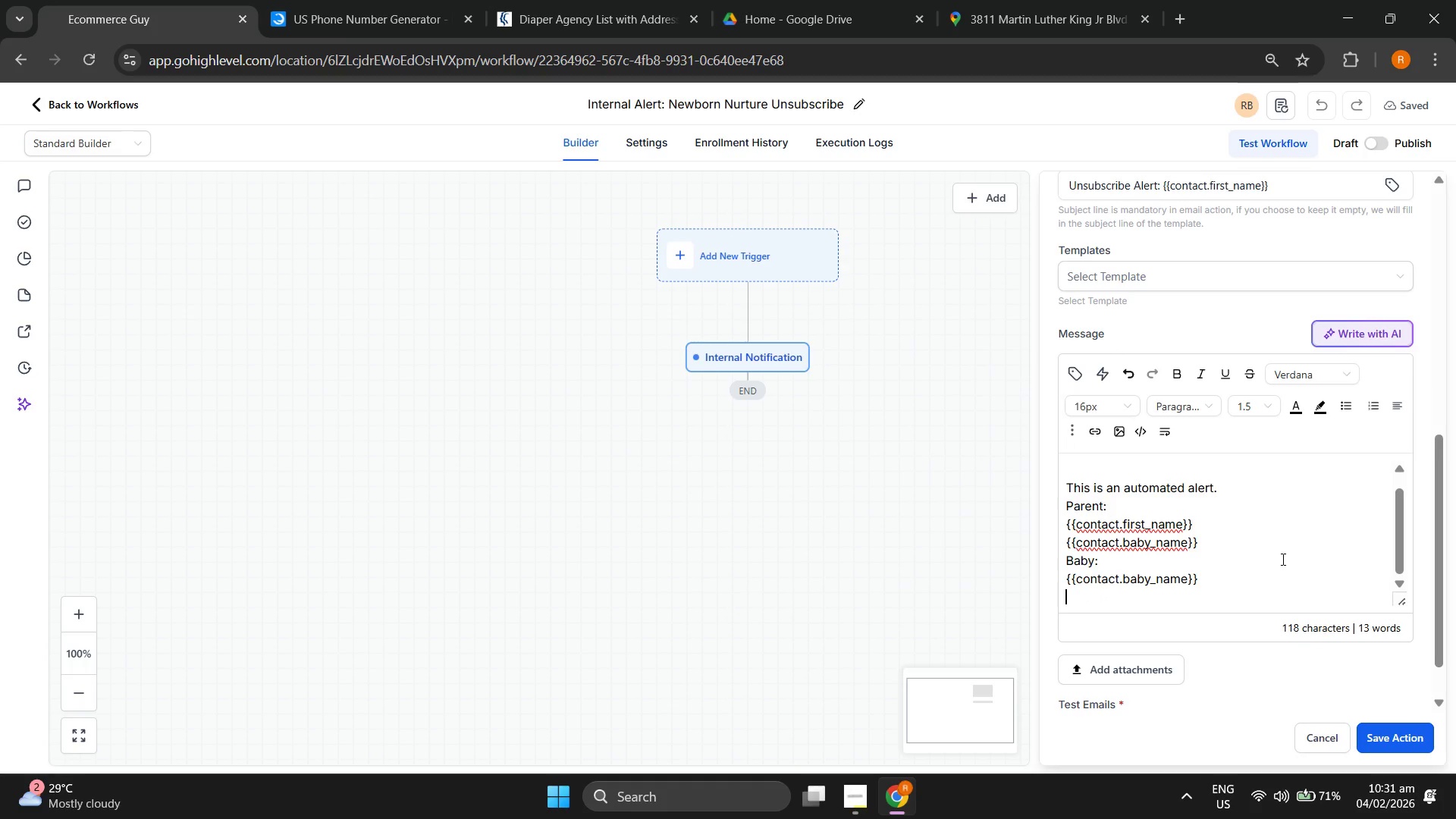 
type(Aciut)
key(Backspace)
key(Backspace)
key(Backspace)
type(tion: Un)
key(Backspace)
key(Backspace)
key(Backspace)
type(: IU)
key(Backspace)
type(nsubscribe from)
key(Backspace)
key(Backspace)
key(Backspace)
key(Backspace)
key(Backspace)
type(d form)
key(Backspace)
key(Backspace)
key(Backspace)
type(rome)
key(Backspace)
type( )
key(Backspace)
type( Newborn Nutur)
key(Backspace)
key(Backspace)
key(Backspace)
type(rture)
 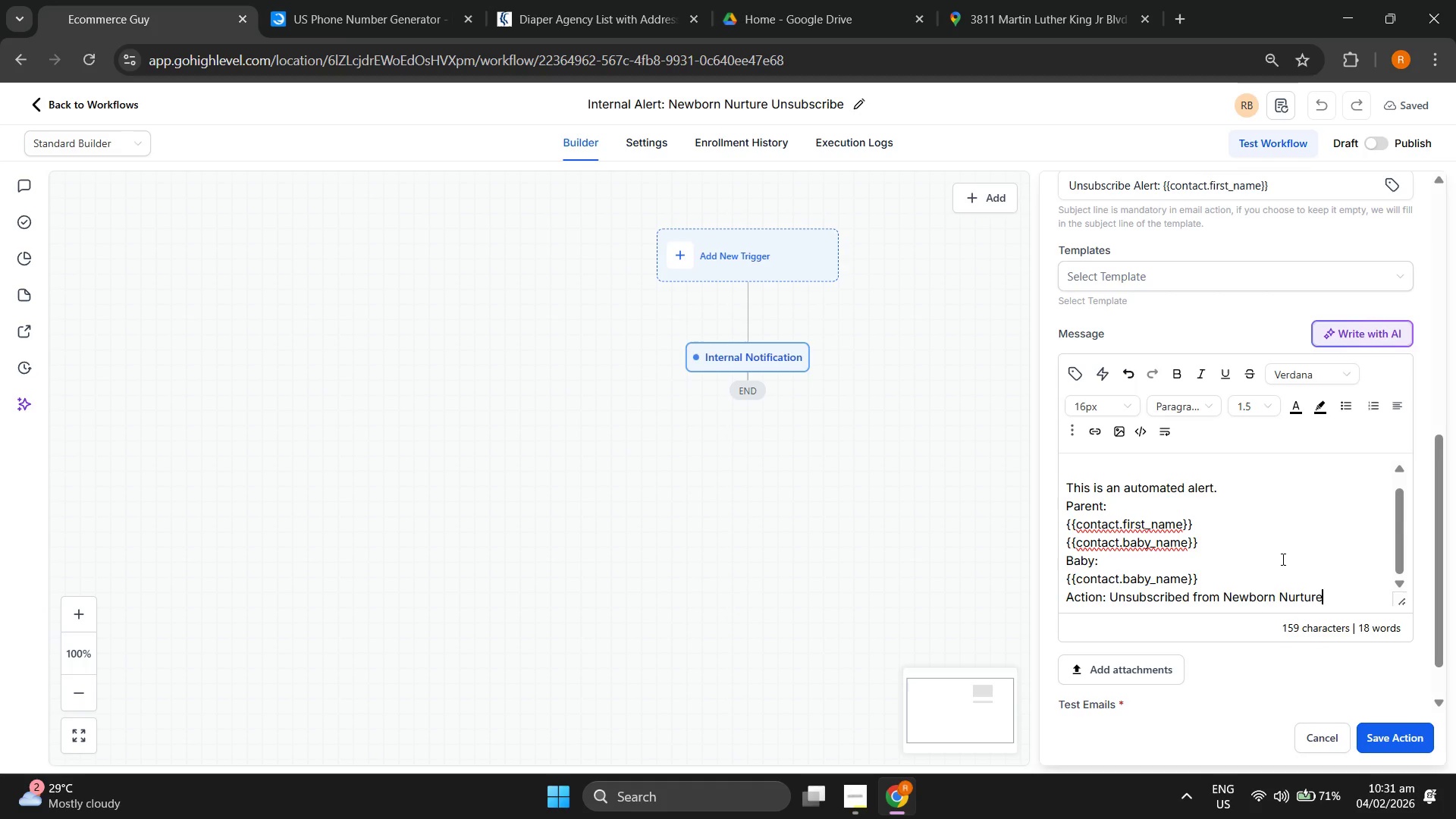 
wait(6.36)
 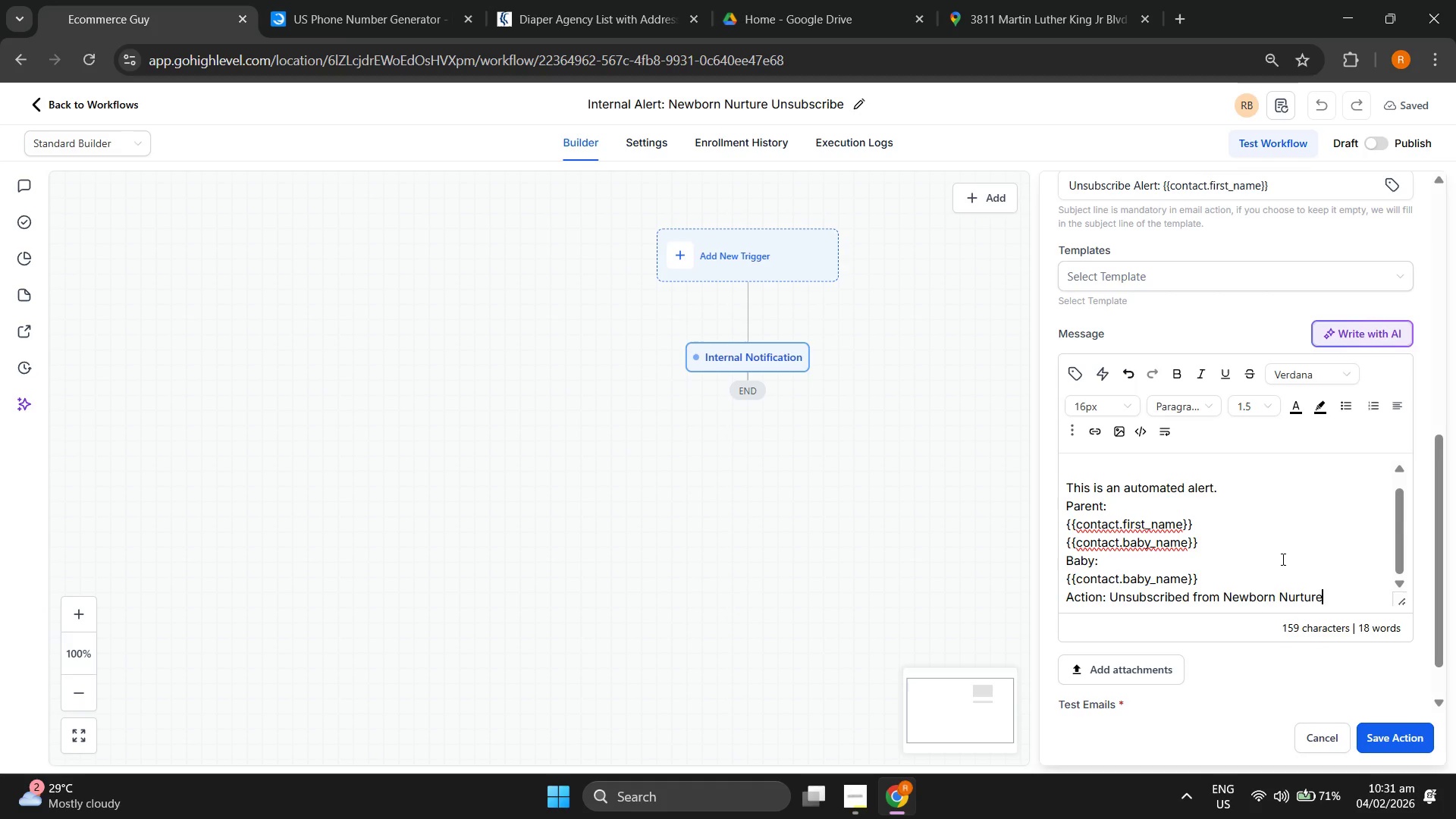 
key(Period)
 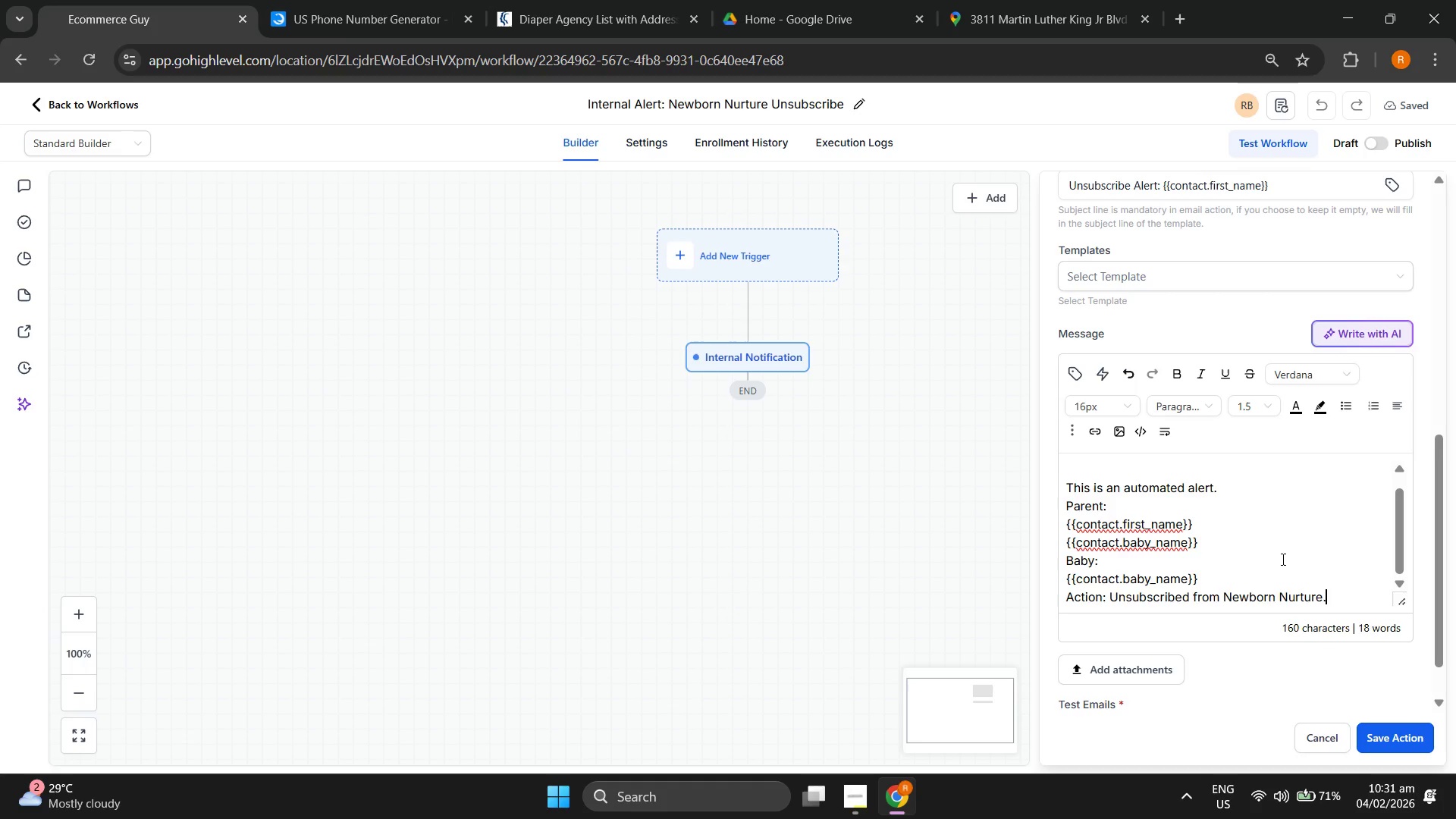 
key(Enter)
 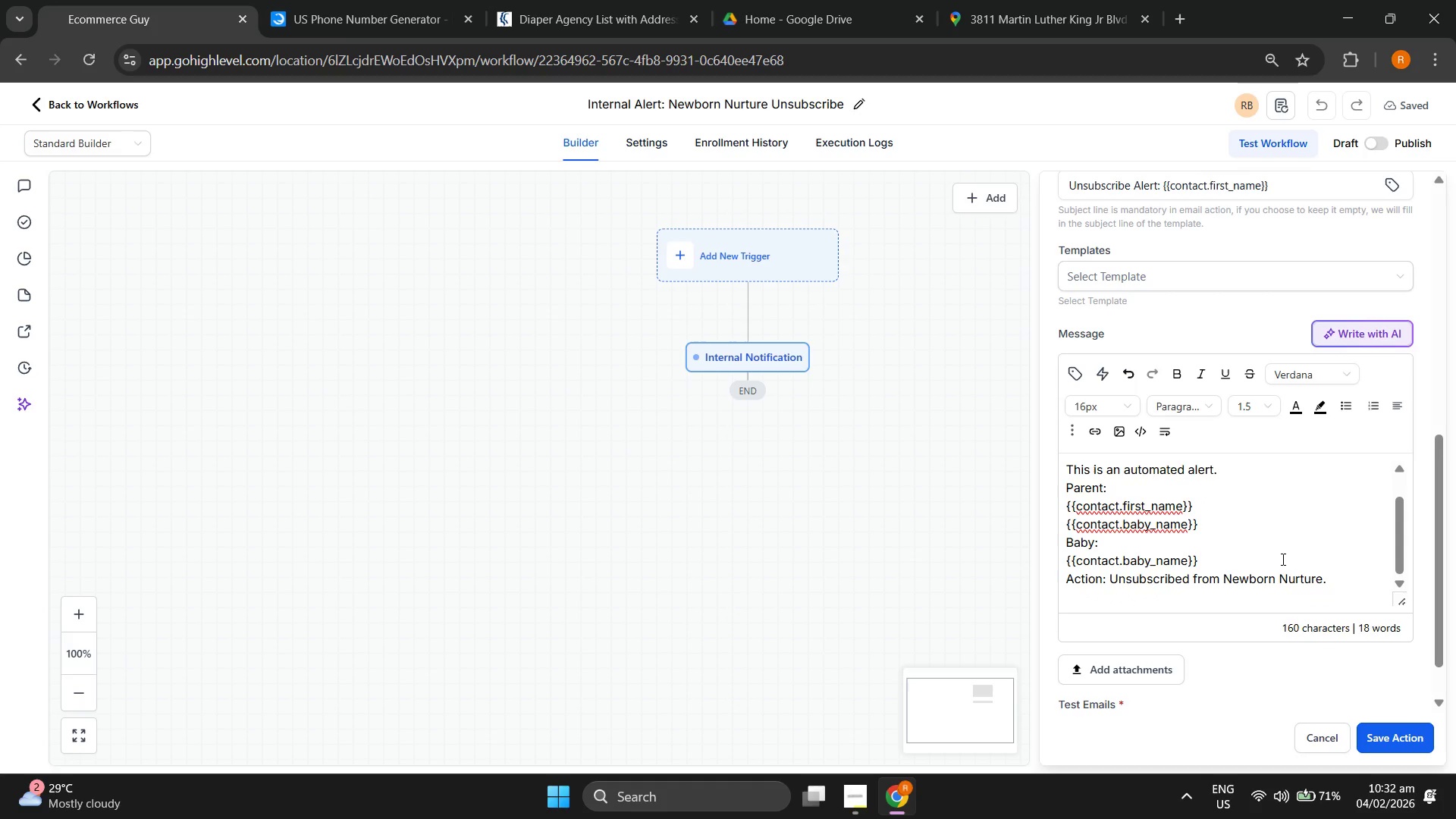 
key(Enter)
 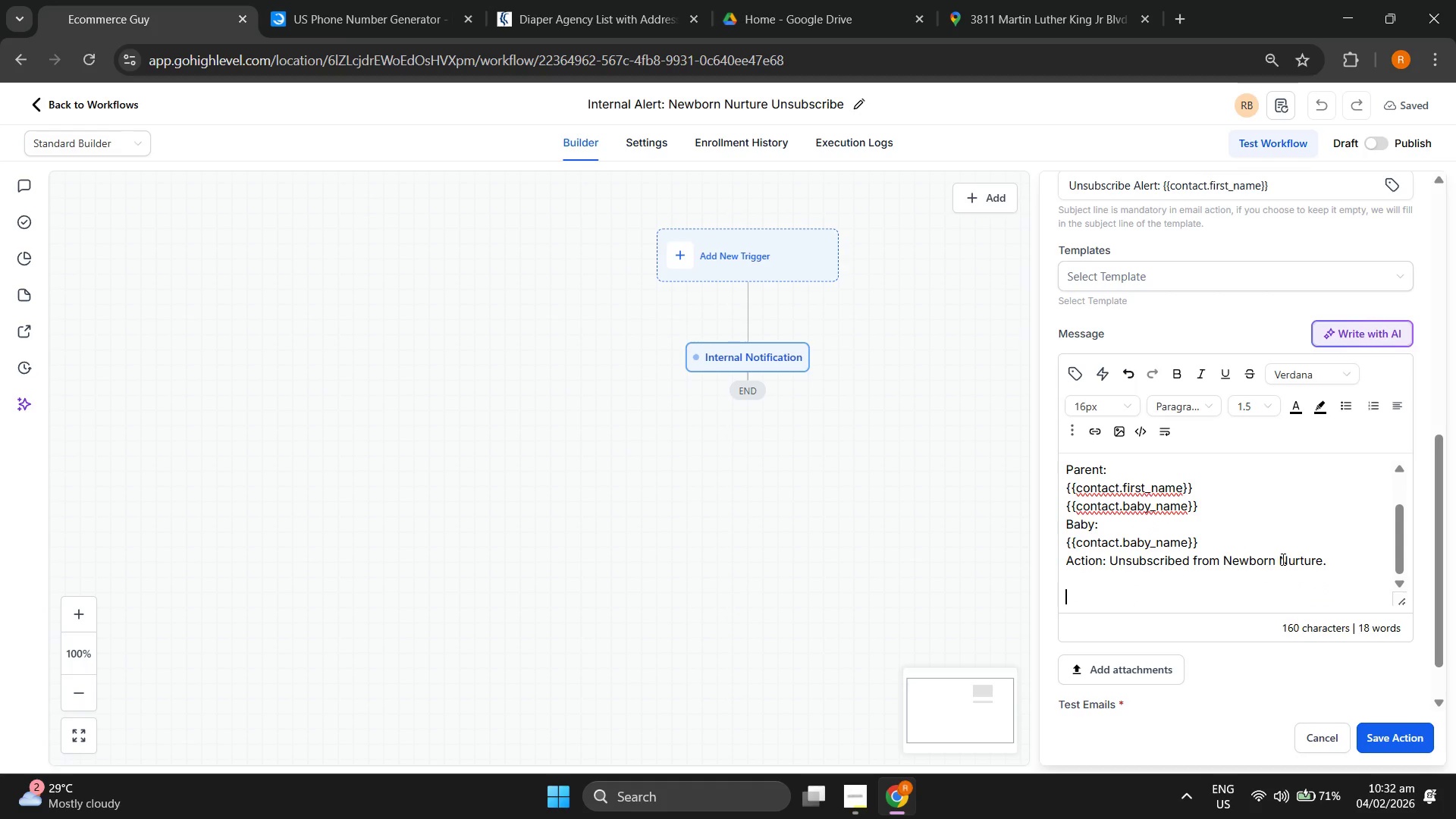 
type(The S)
key(Backspace)
type(system has automatically applied DND )Do)
key(Backspace)
key(Backspace)
key(Backspace)
type((Do not )
key(Backspace)
key(Backspace)
key(Backspace)
key(Backspace)
 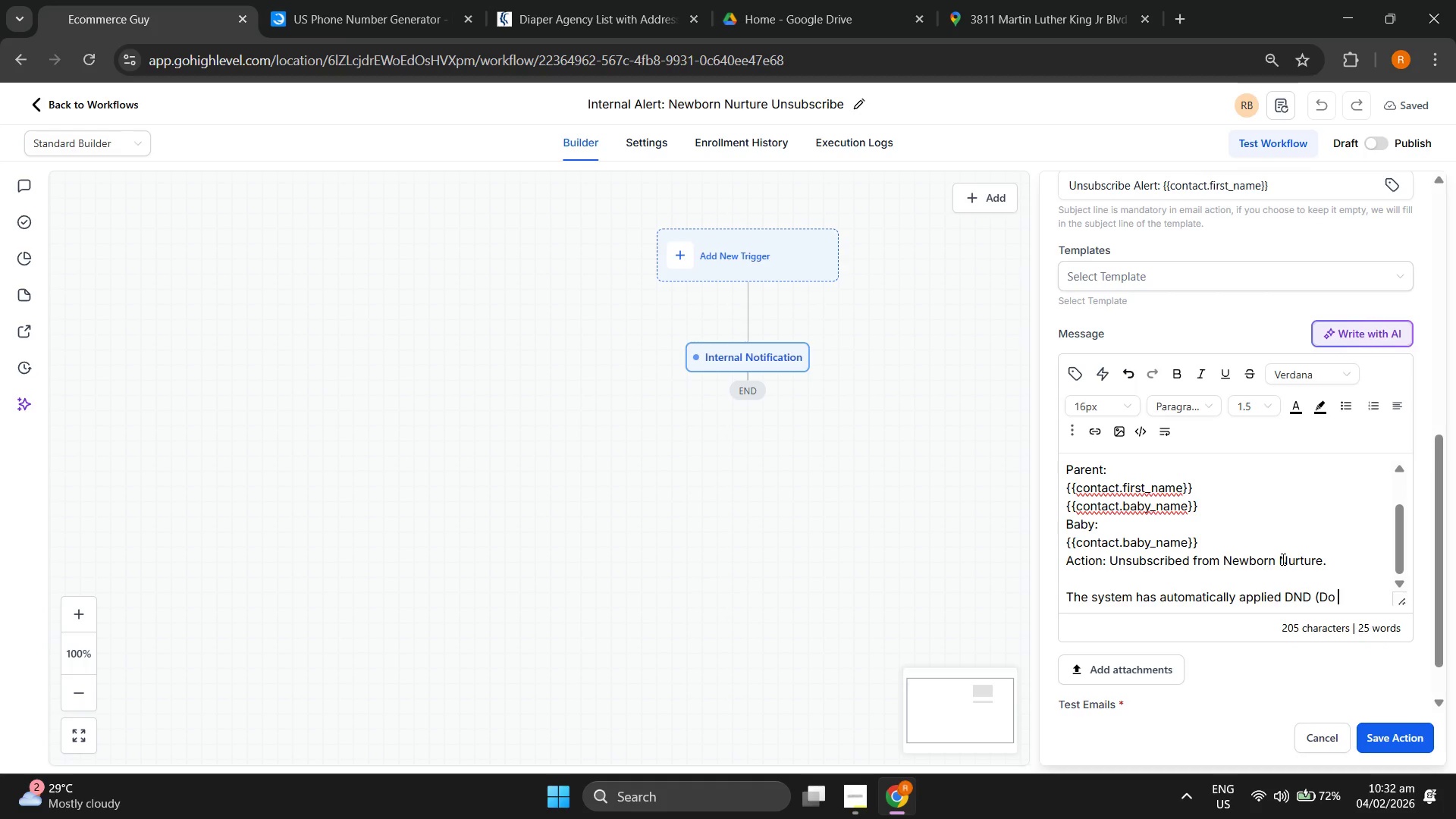 
wait(23.81)
 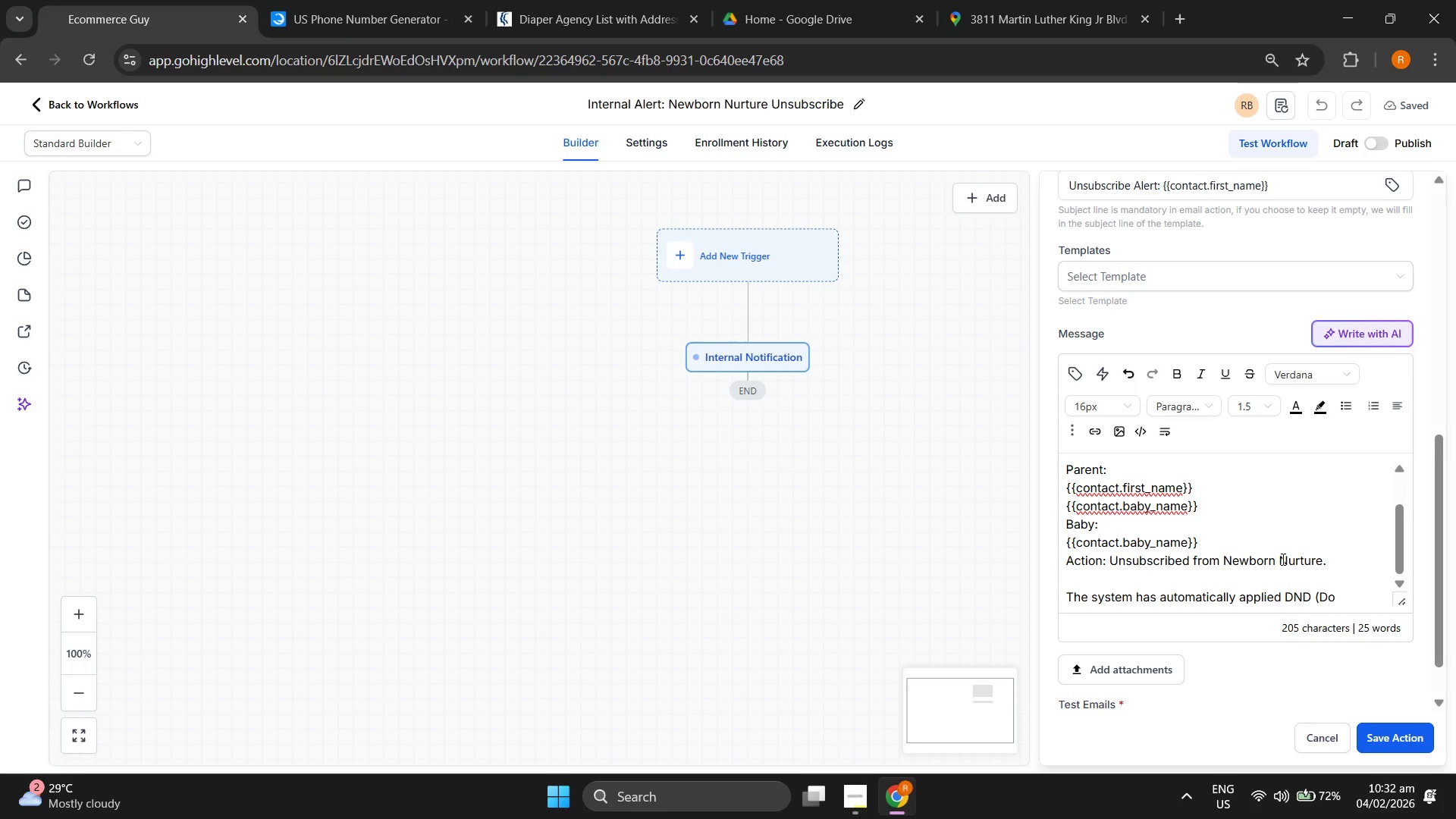 
type(Not d)
 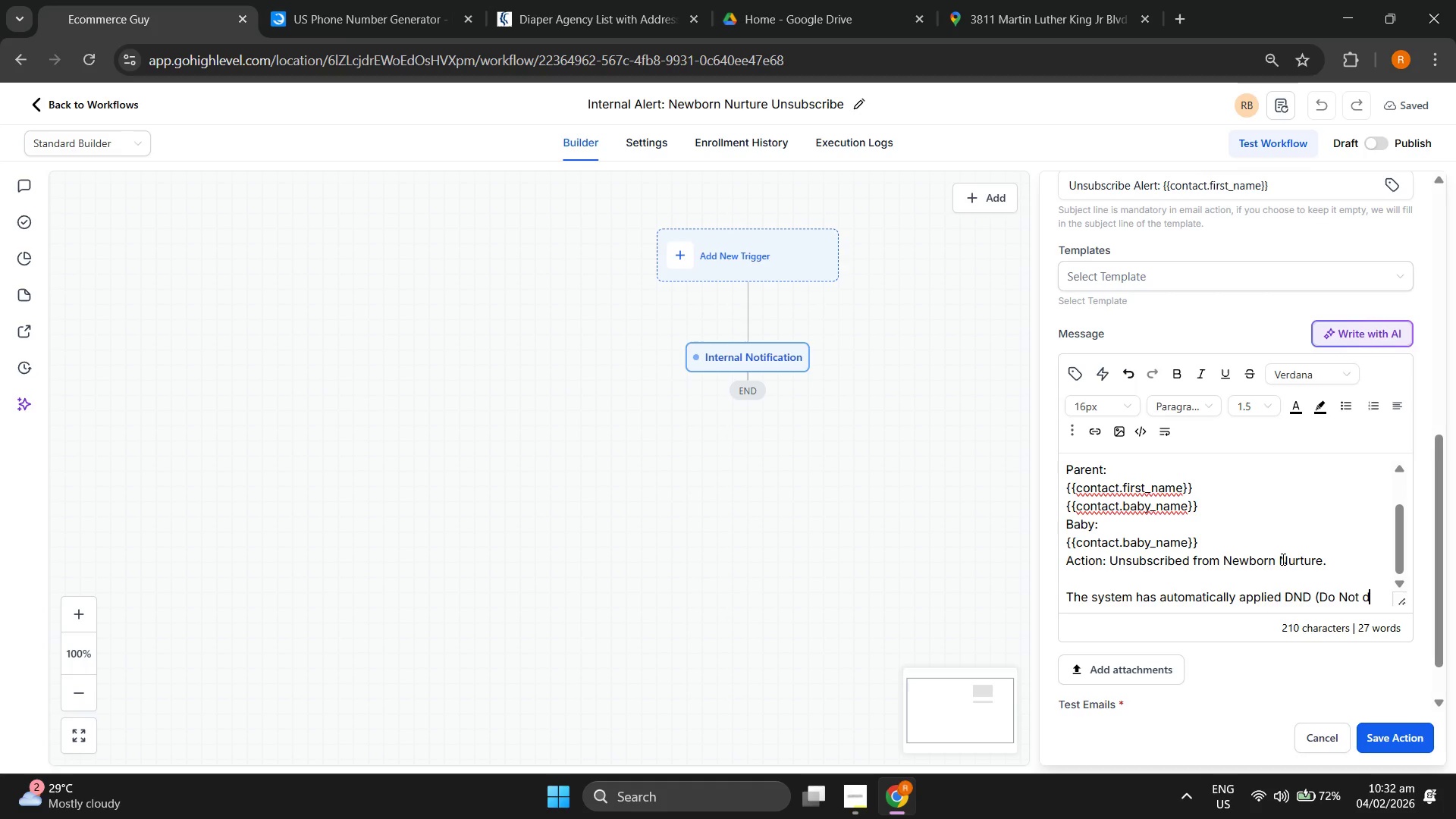 
wait(17.06)
 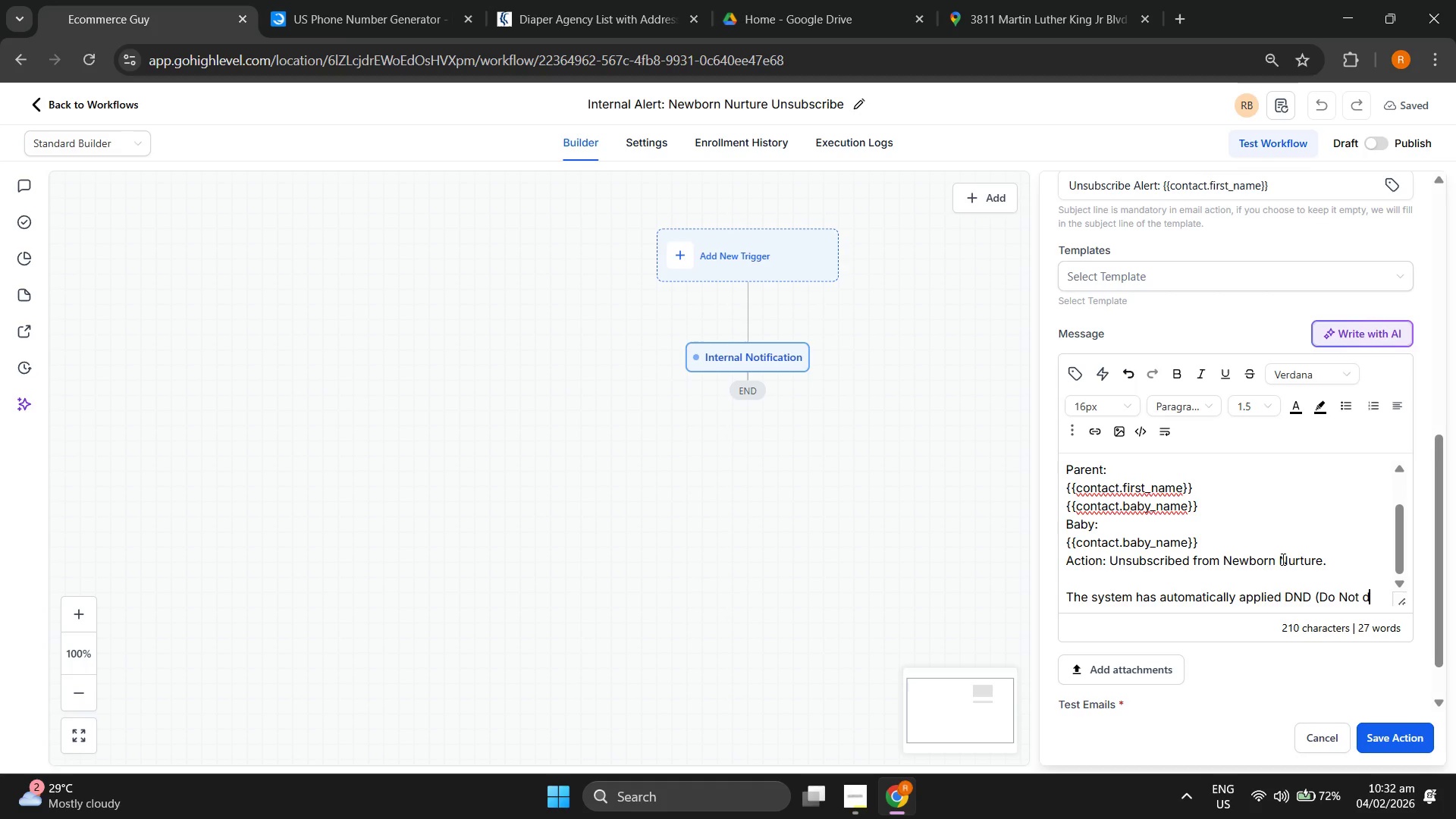 
key(Backspace)
type(Disturb) to their email.)
 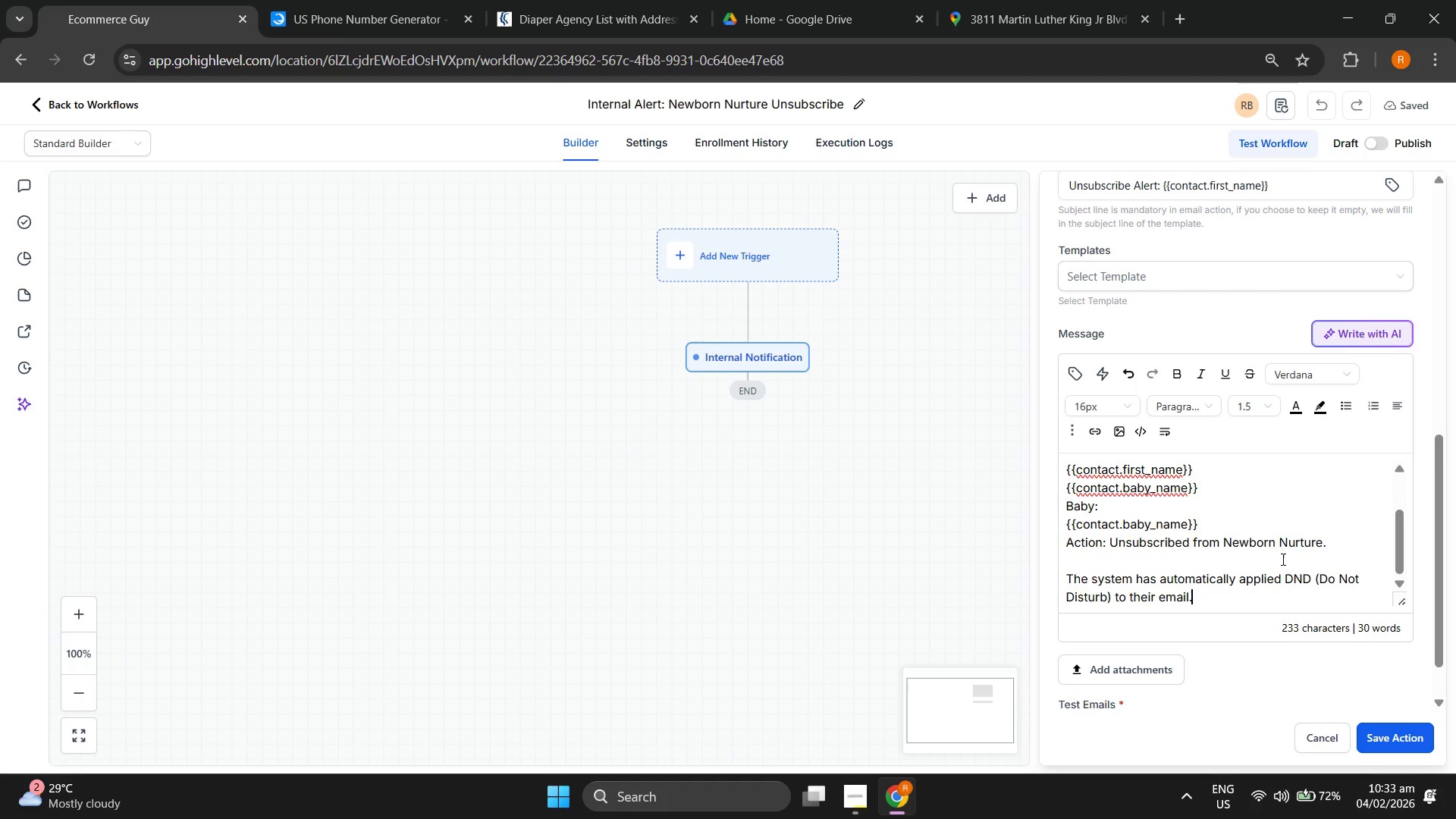 
scroll: coordinate [1276, 518], scroll_direction: down, amount: 3.0
 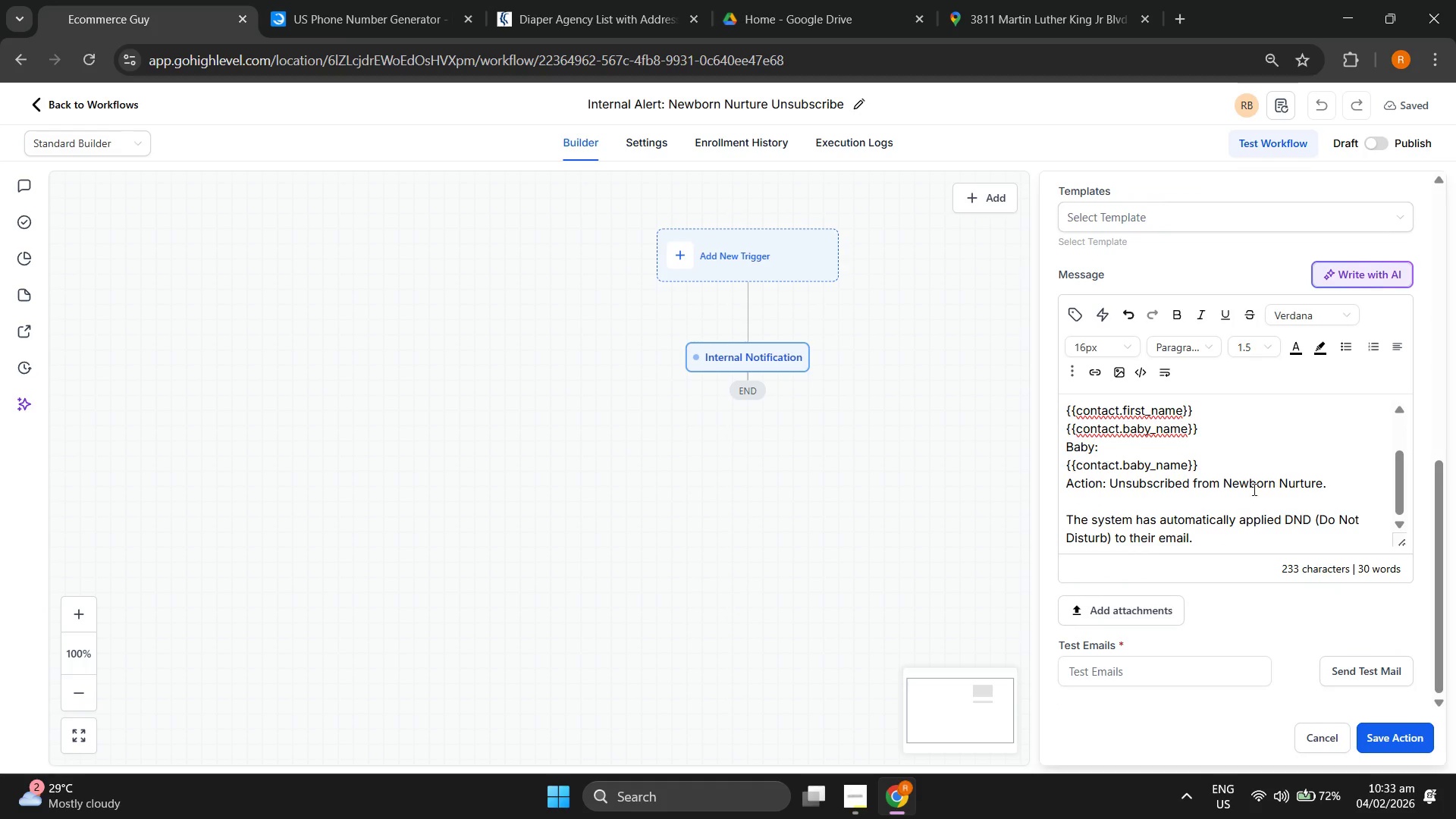 
scroll: coordinate [1432, 316], scroll_direction: up, amount: 7.0
 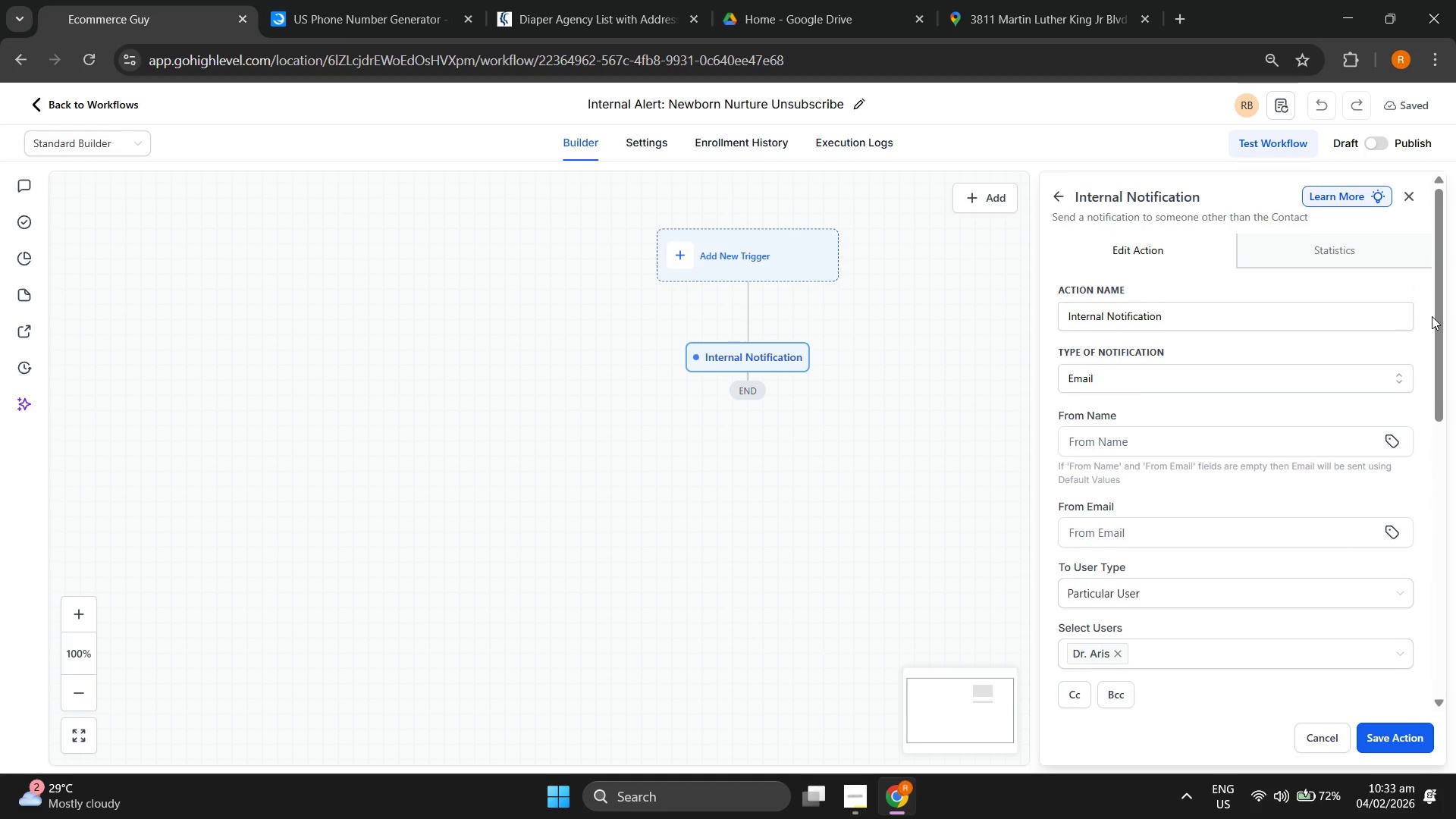 
scroll: coordinate [1432, 320], scroll_direction: down, amount: 10.0
 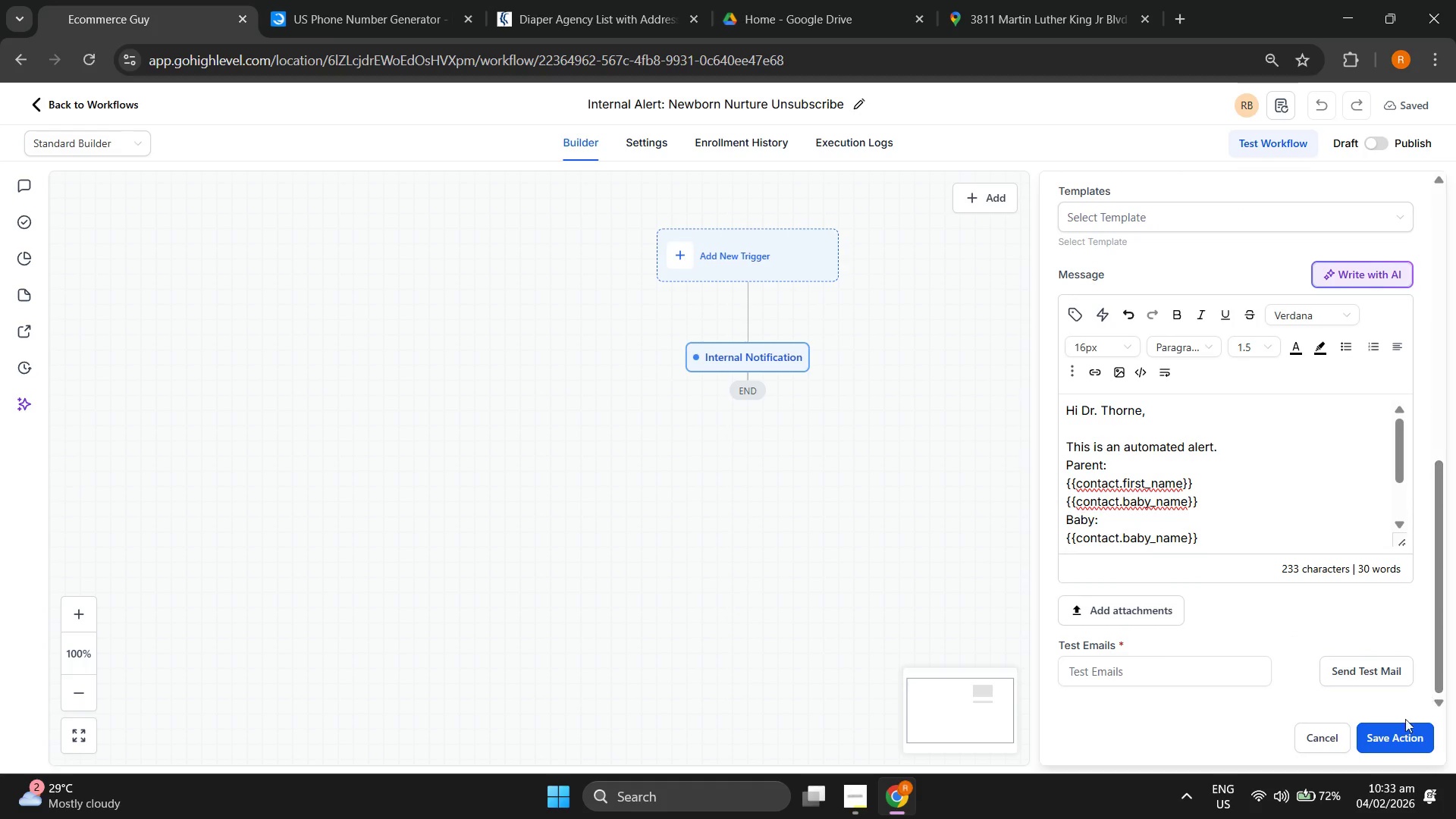 
left_click([1396, 741])
 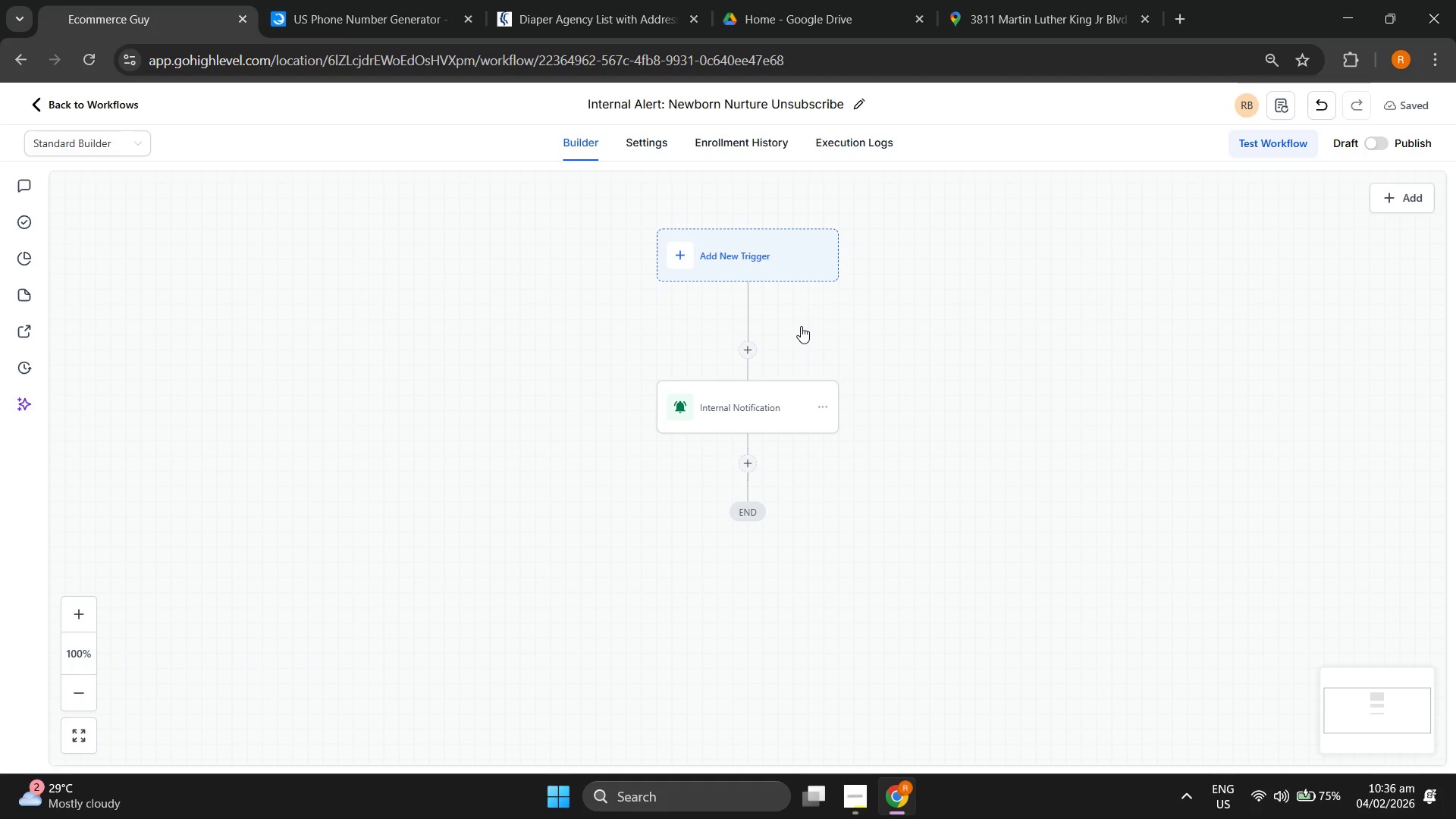 
wait(179.05)
 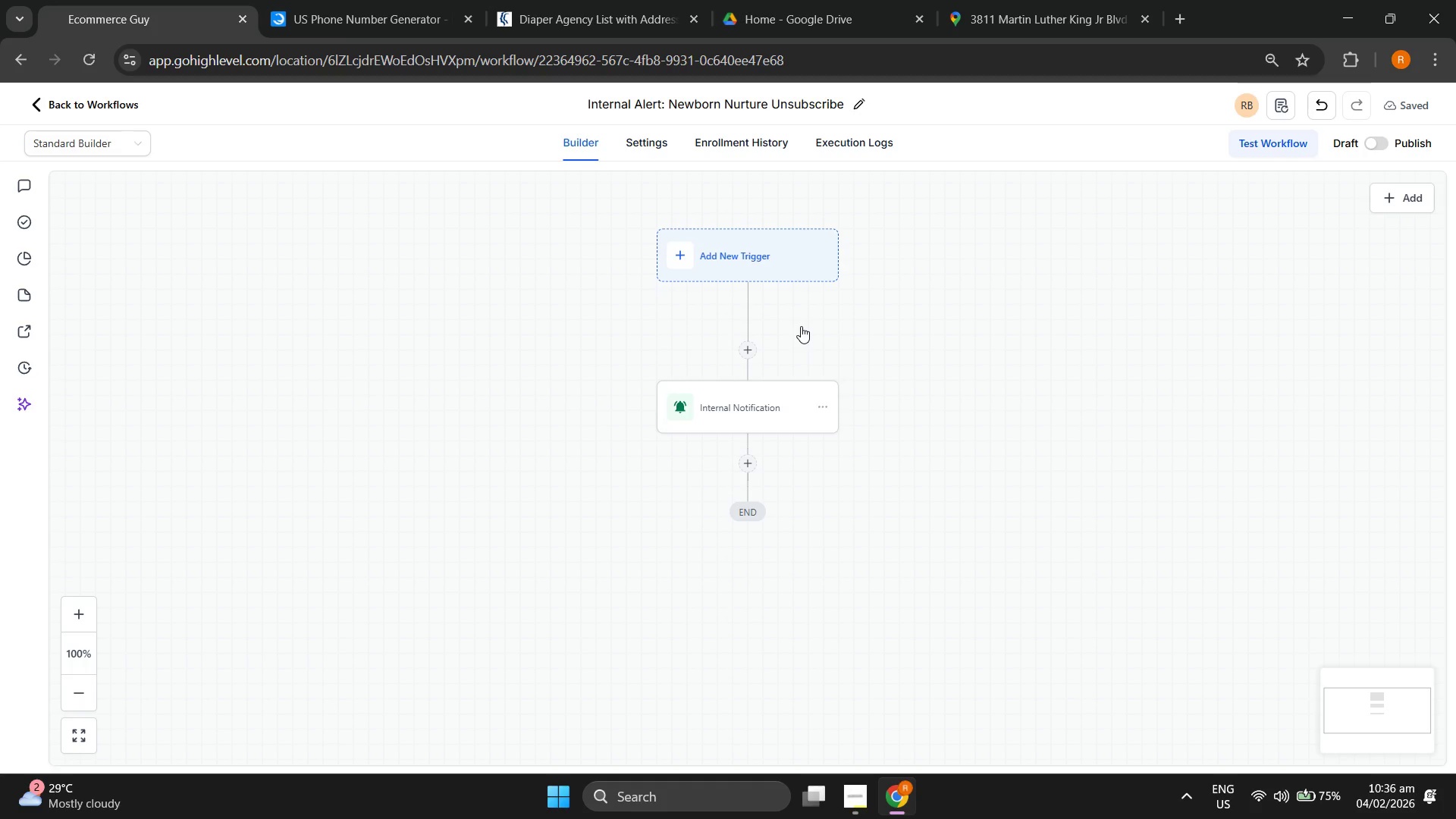 
left_click([737, 249])
 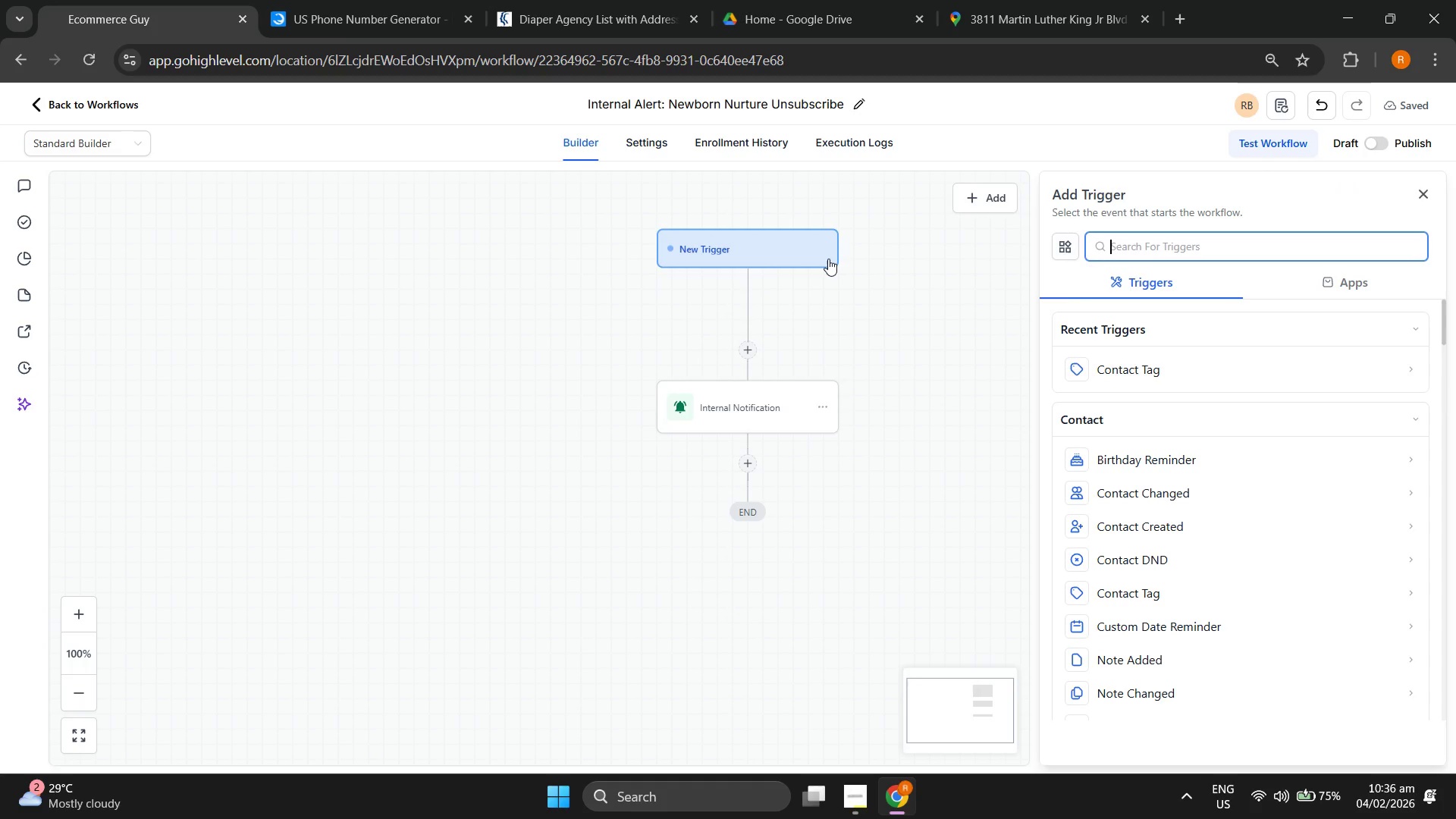 
type(tri)
 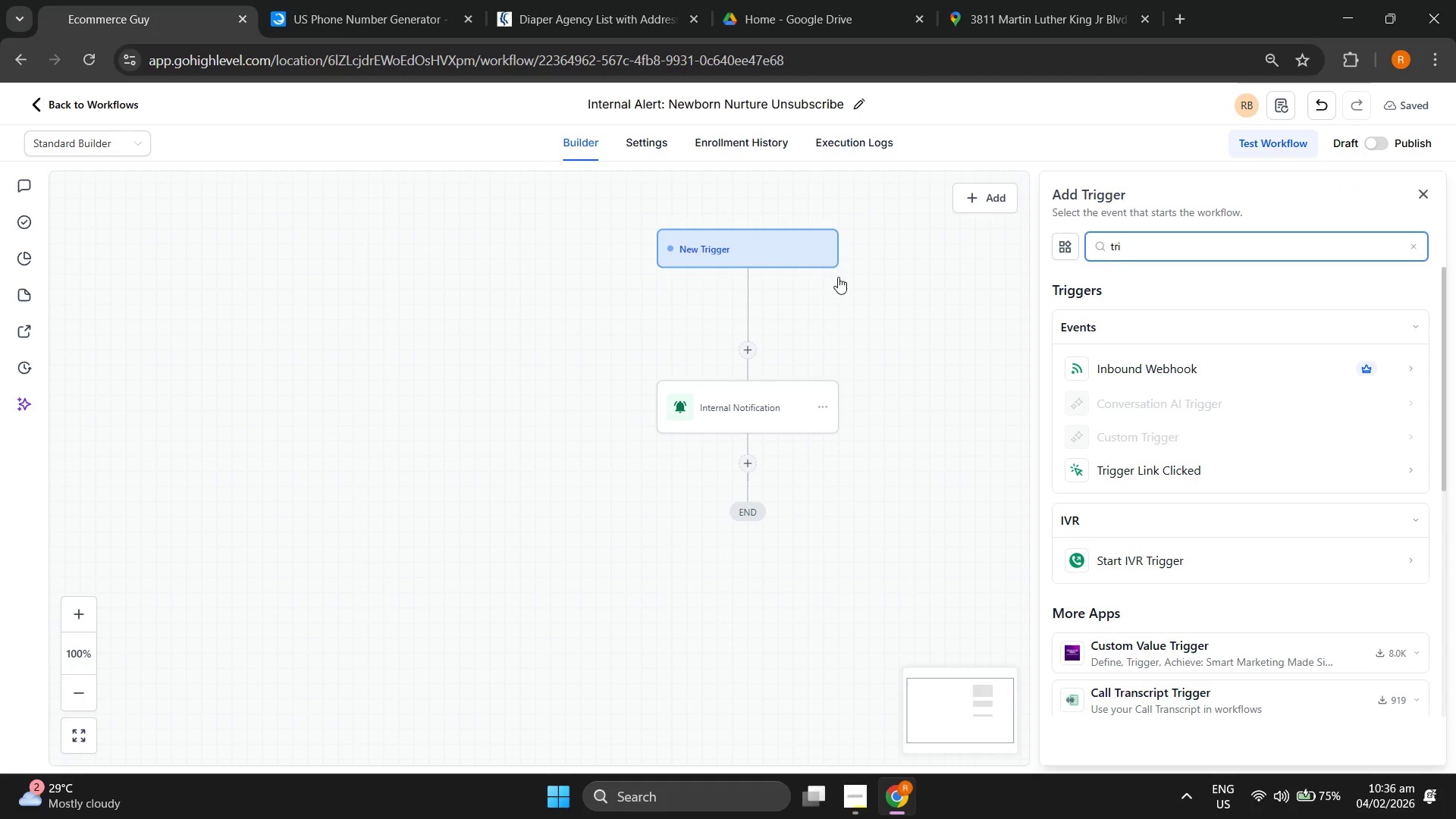 
left_click([1129, 475])
 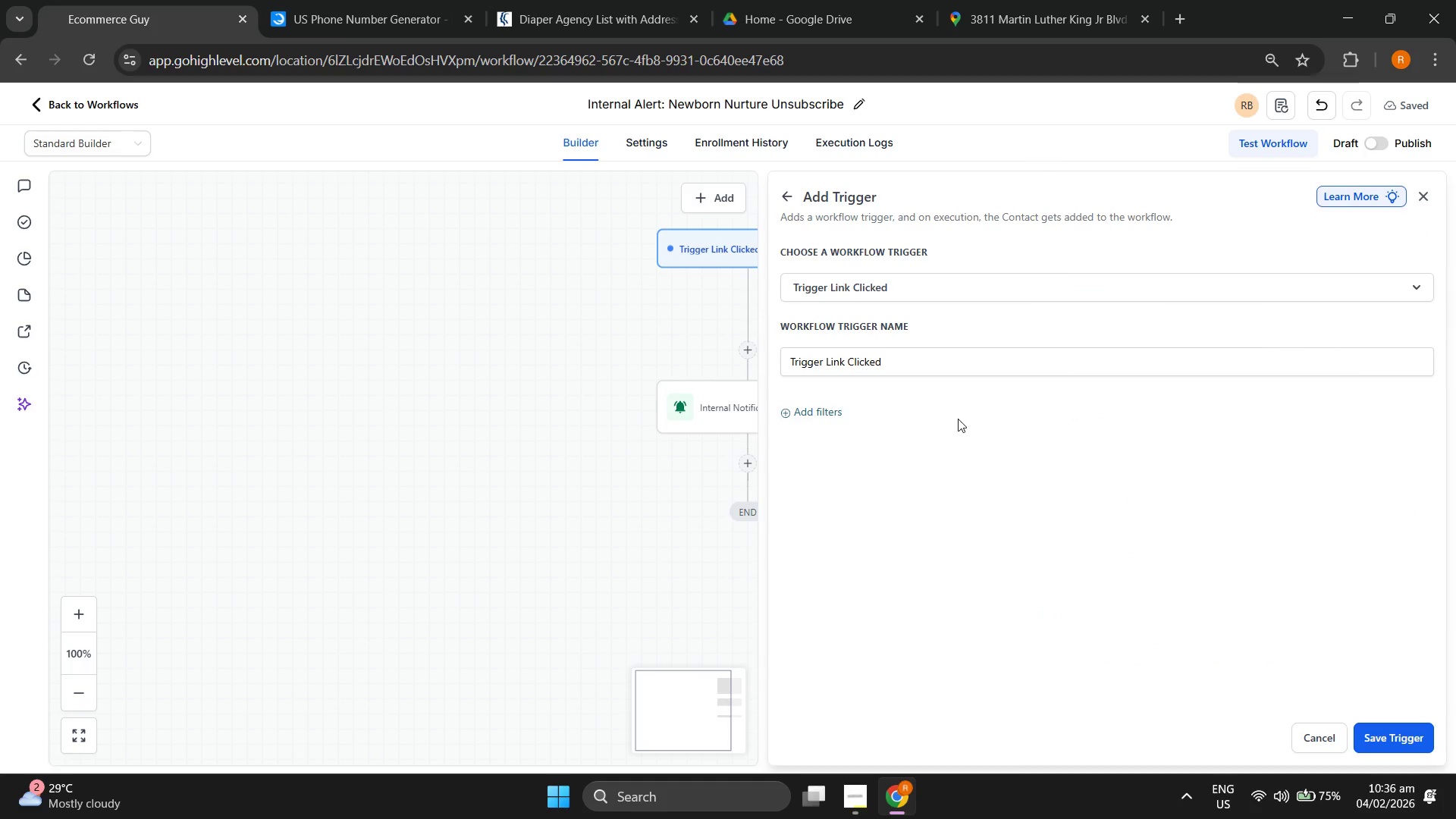 
wait(5.34)
 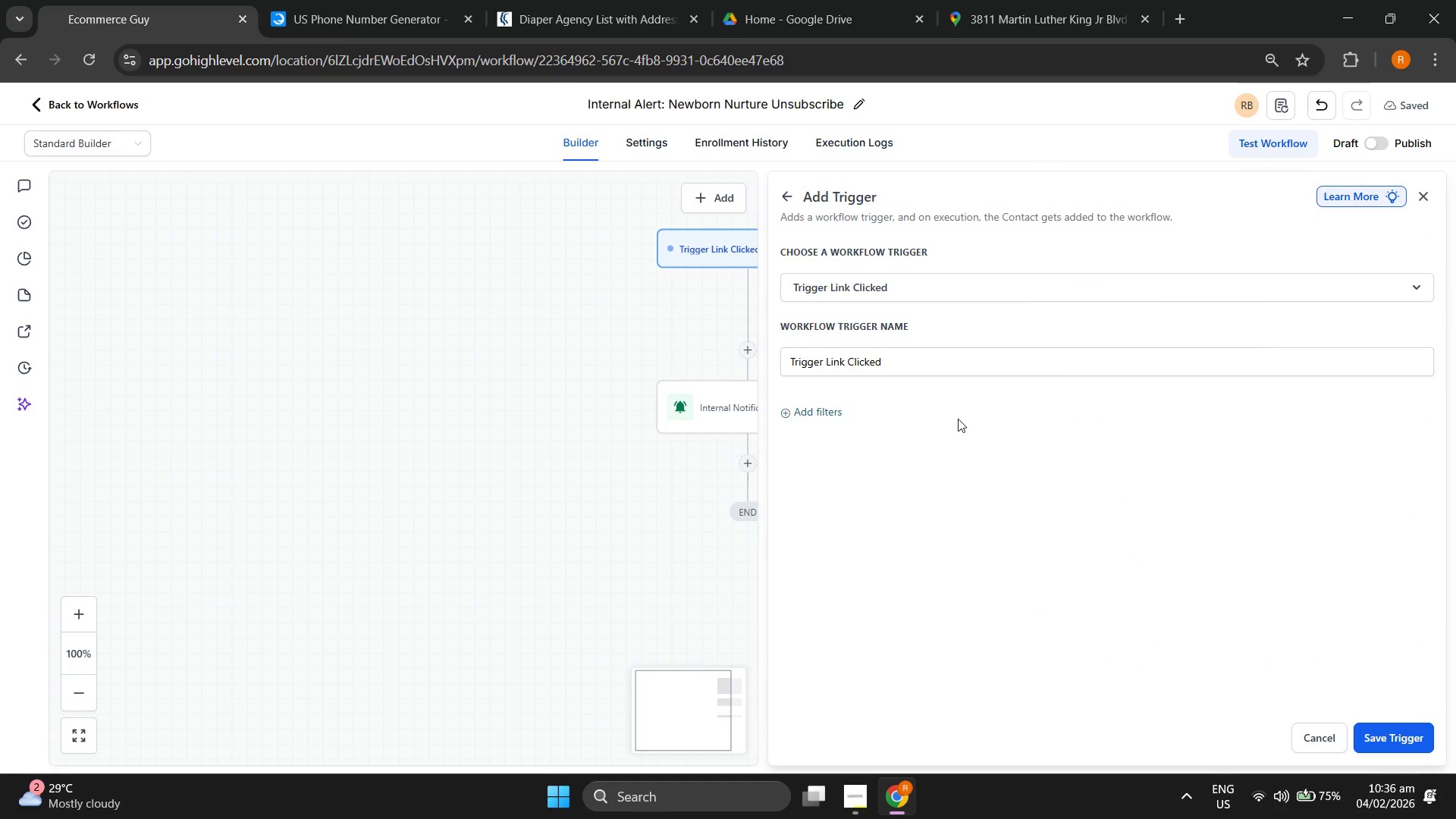 
left_click([821, 406])
 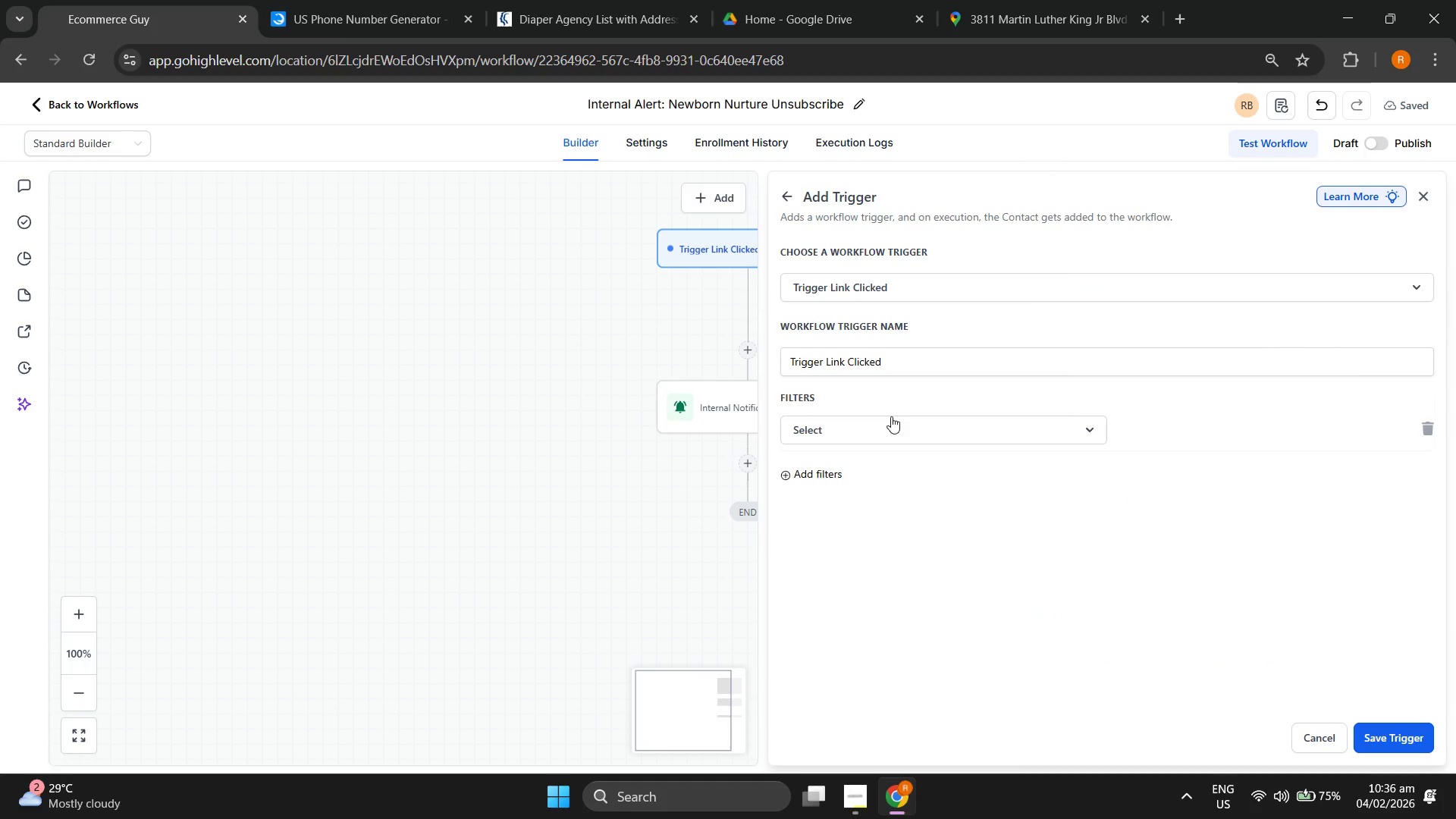 
left_click([894, 427])
 